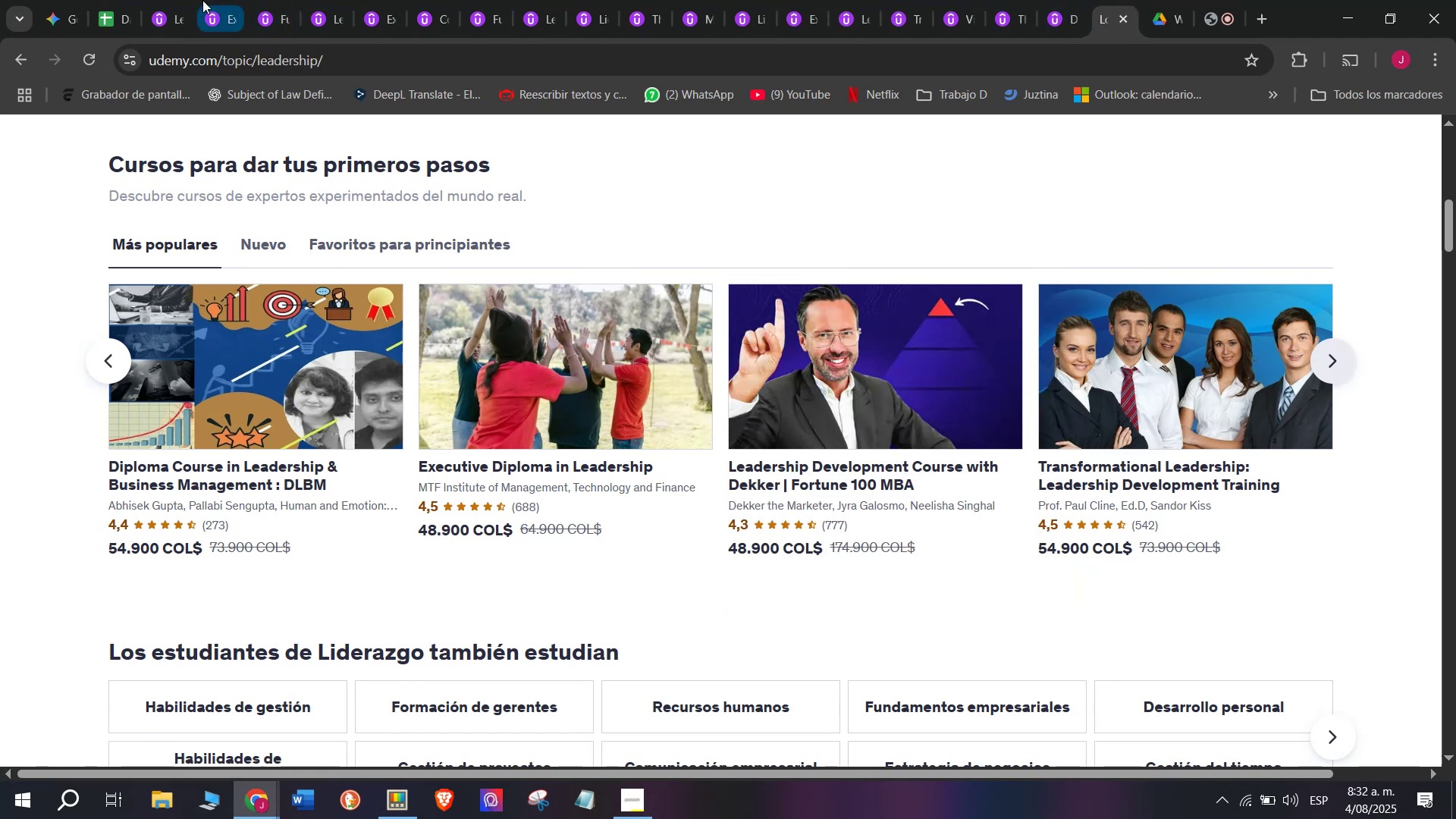 
left_click([185, 0])
 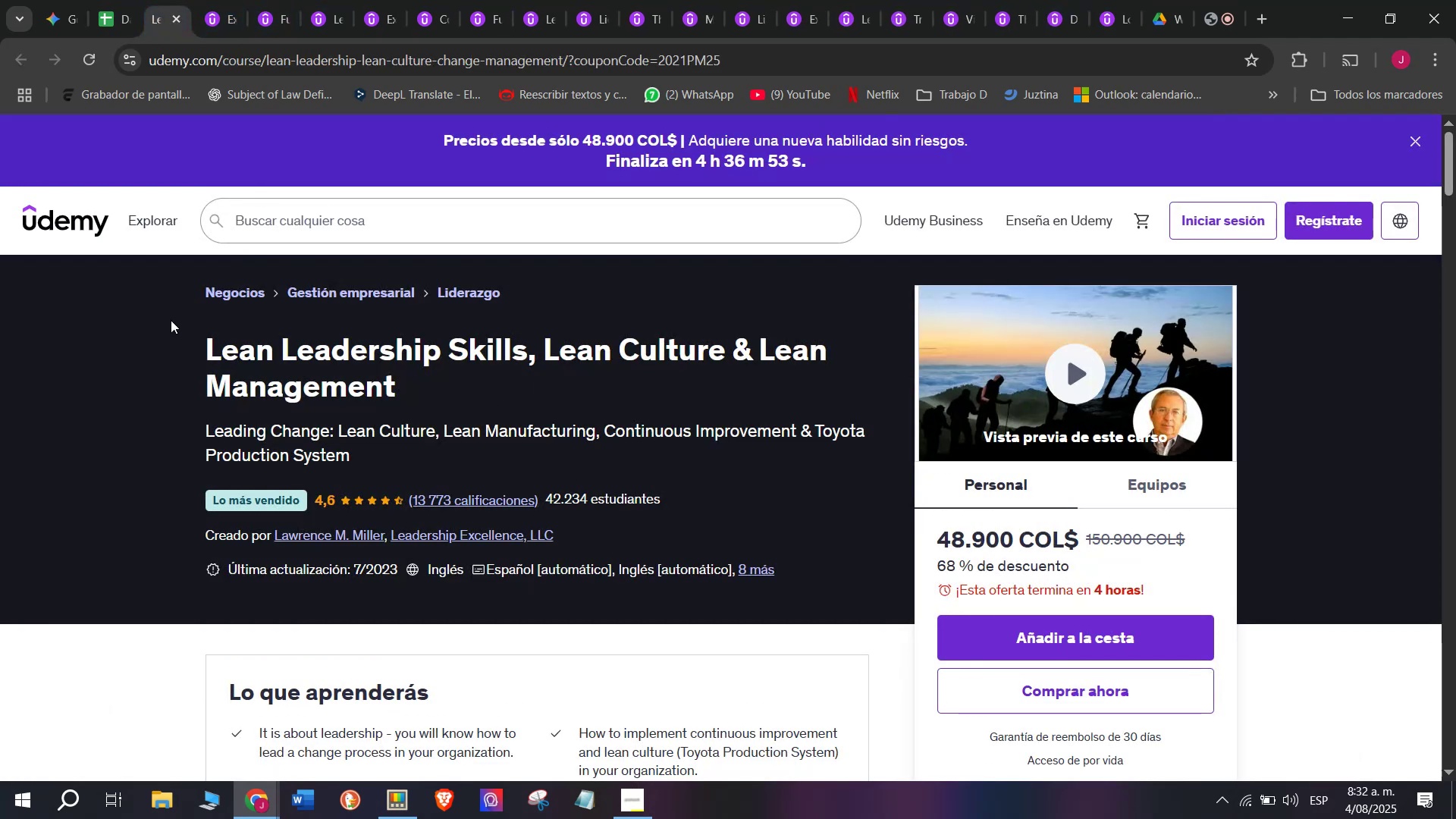 
left_click_drag(start_coordinate=[174, 330], to_coordinate=[442, 381])
 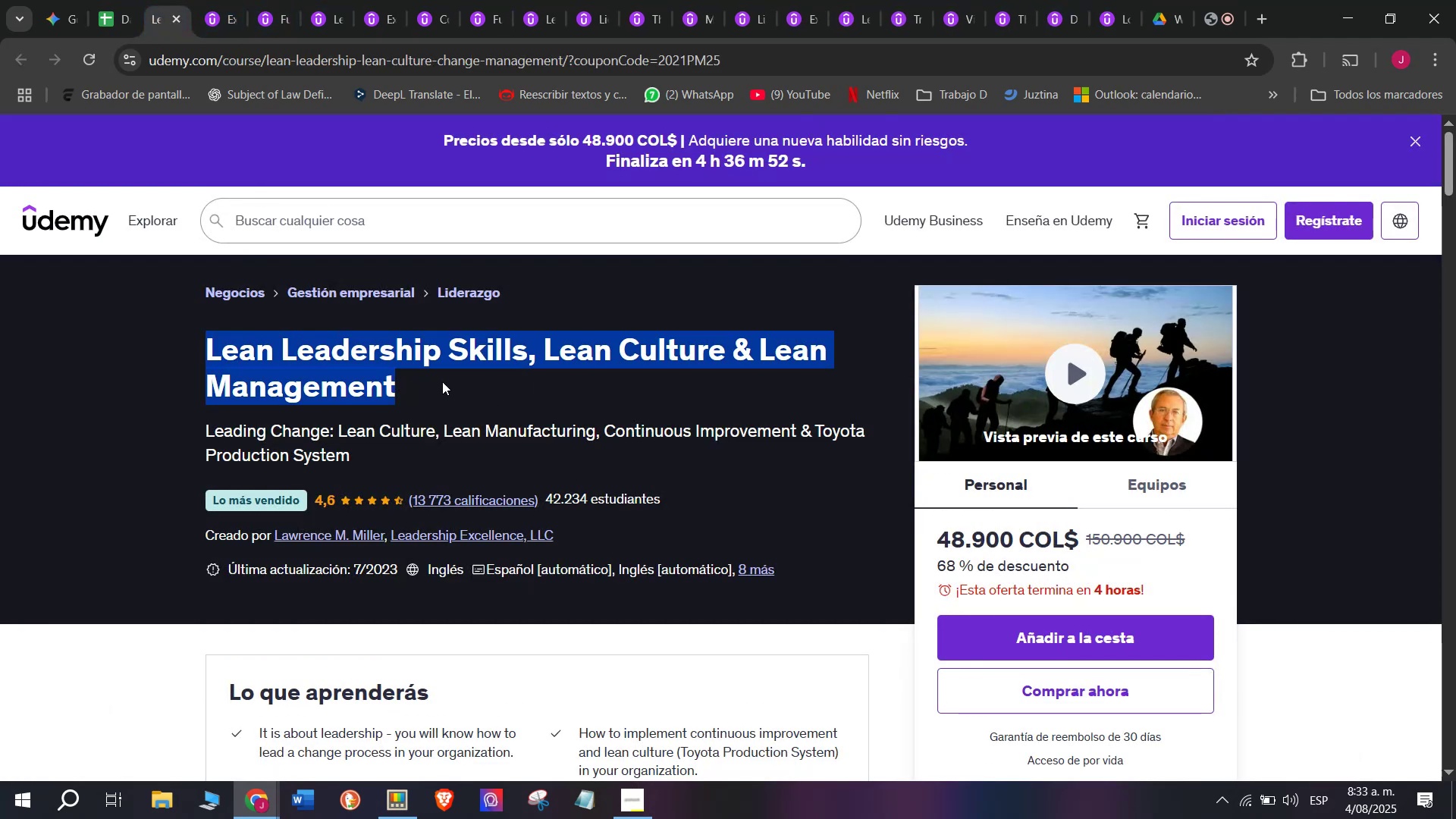 
key(Break)
 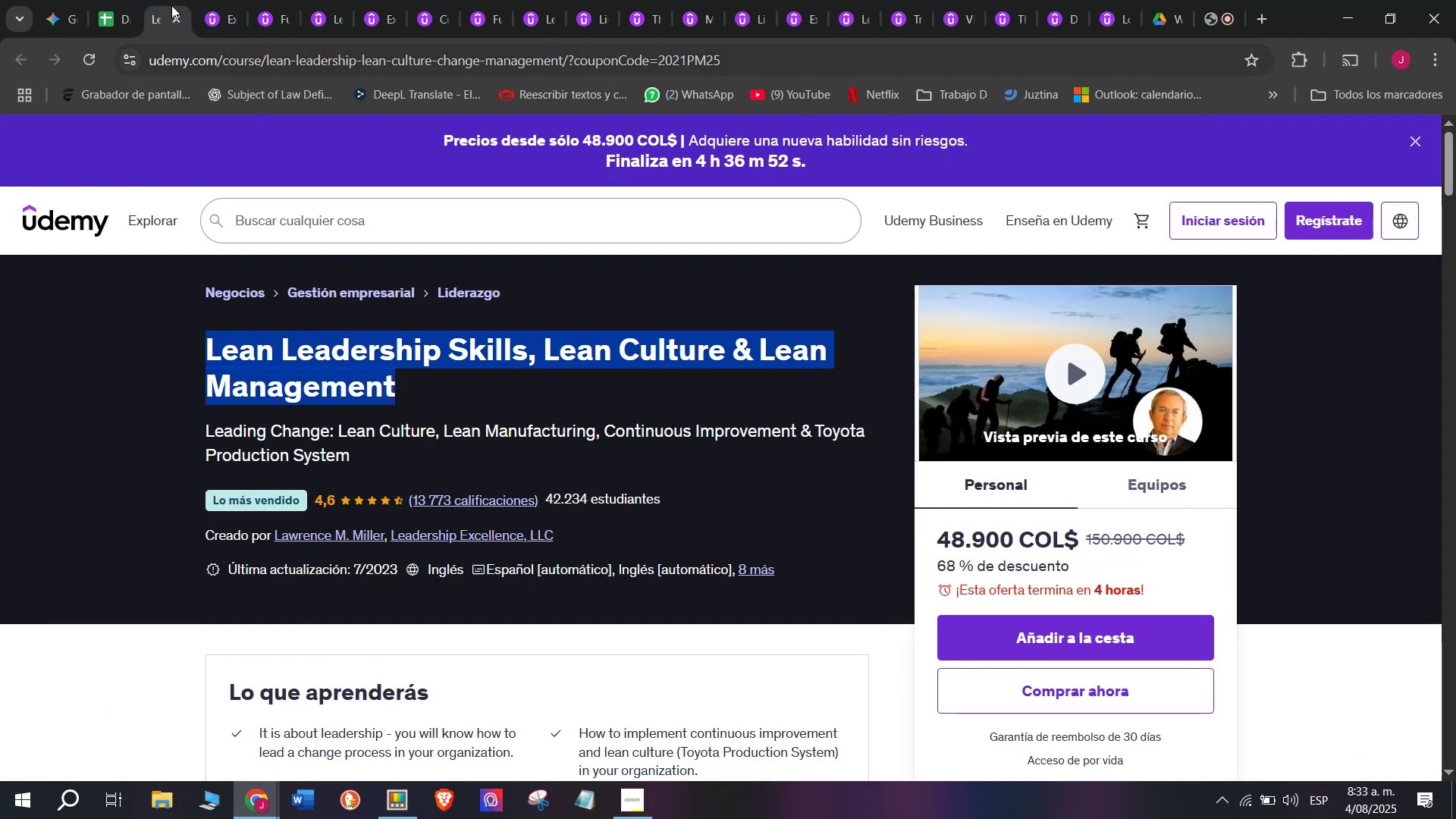 
key(Control+ControlLeft)
 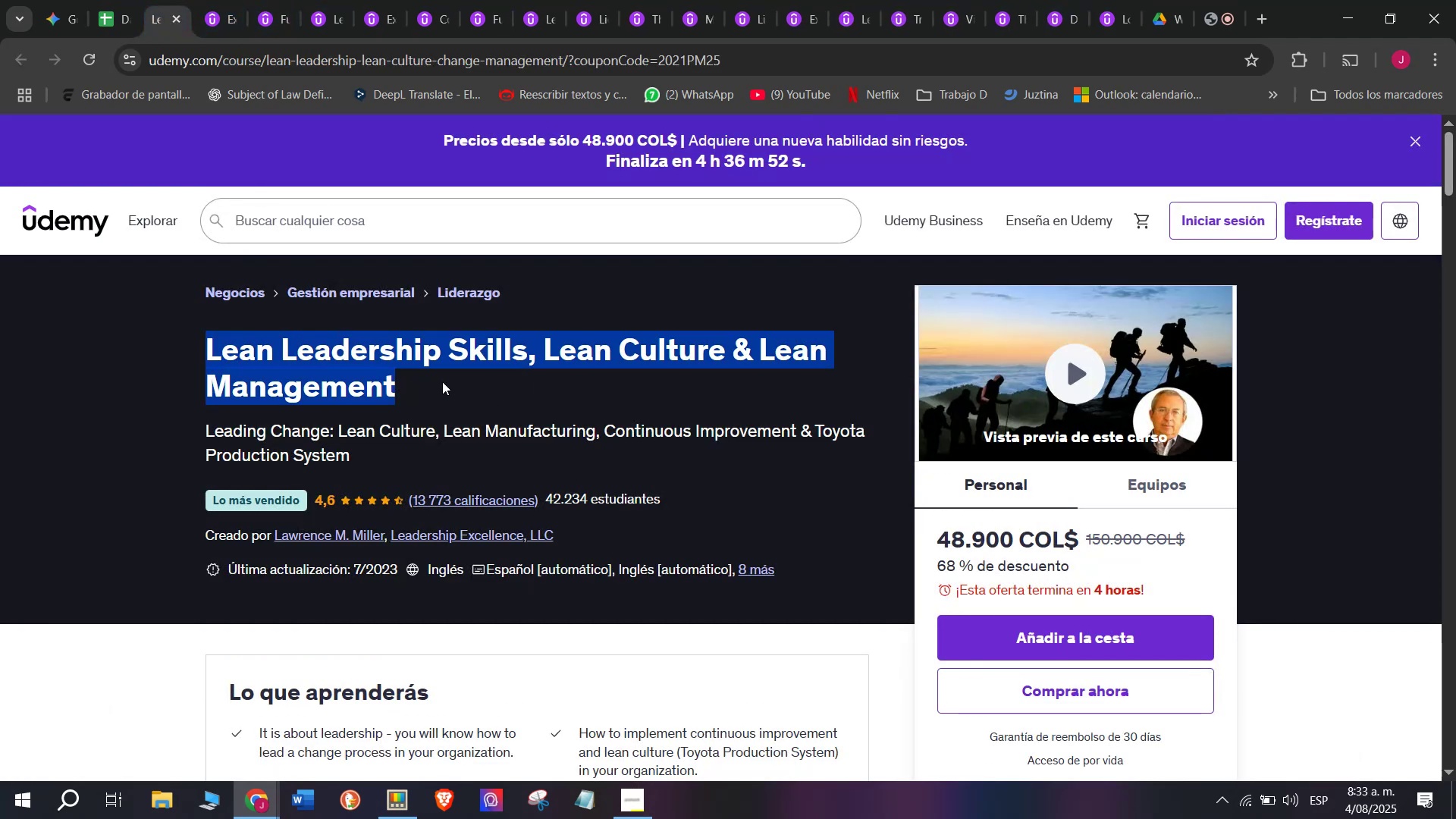 
key(Control+C)
 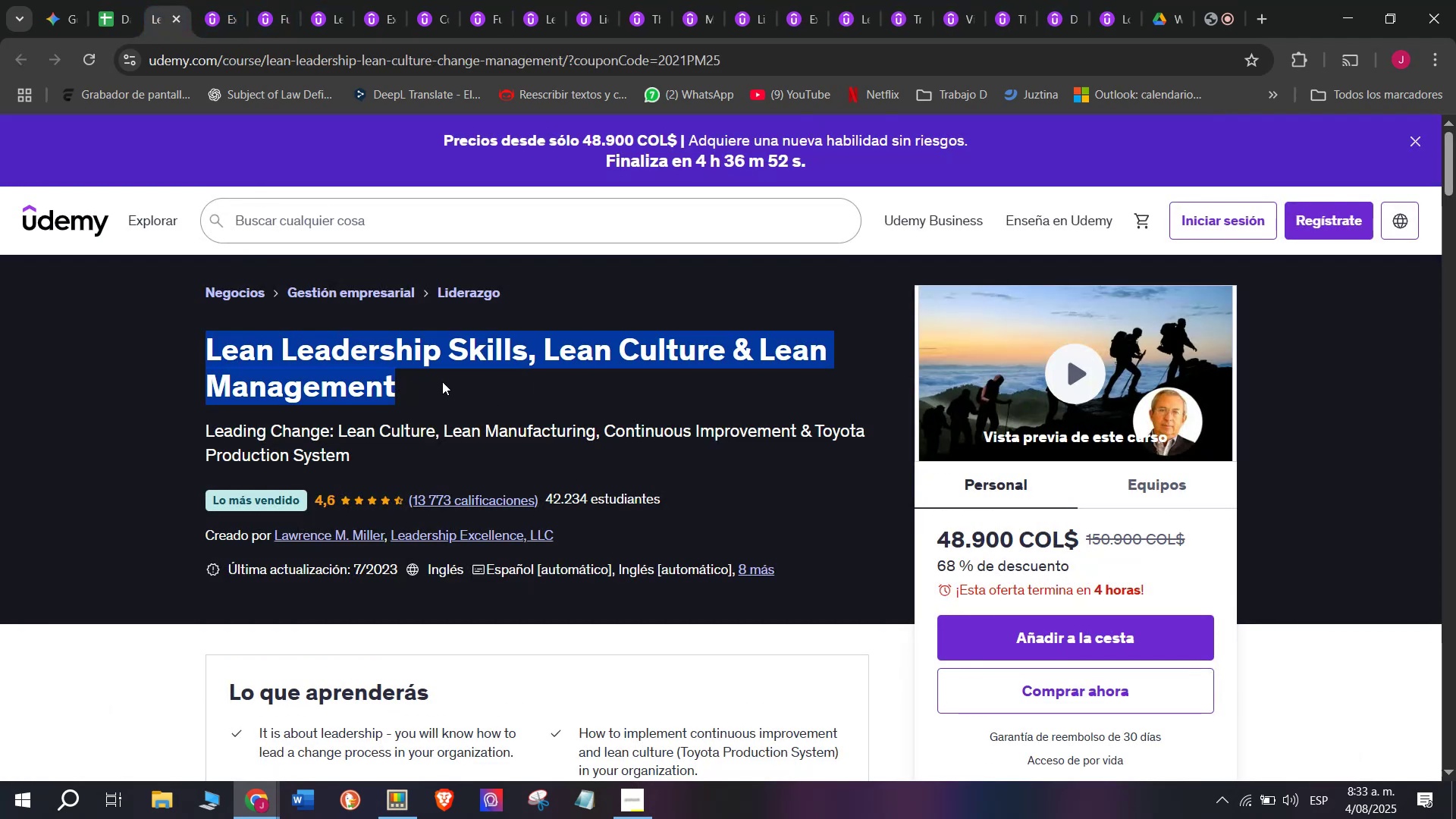 
key(Control+ControlLeft)
 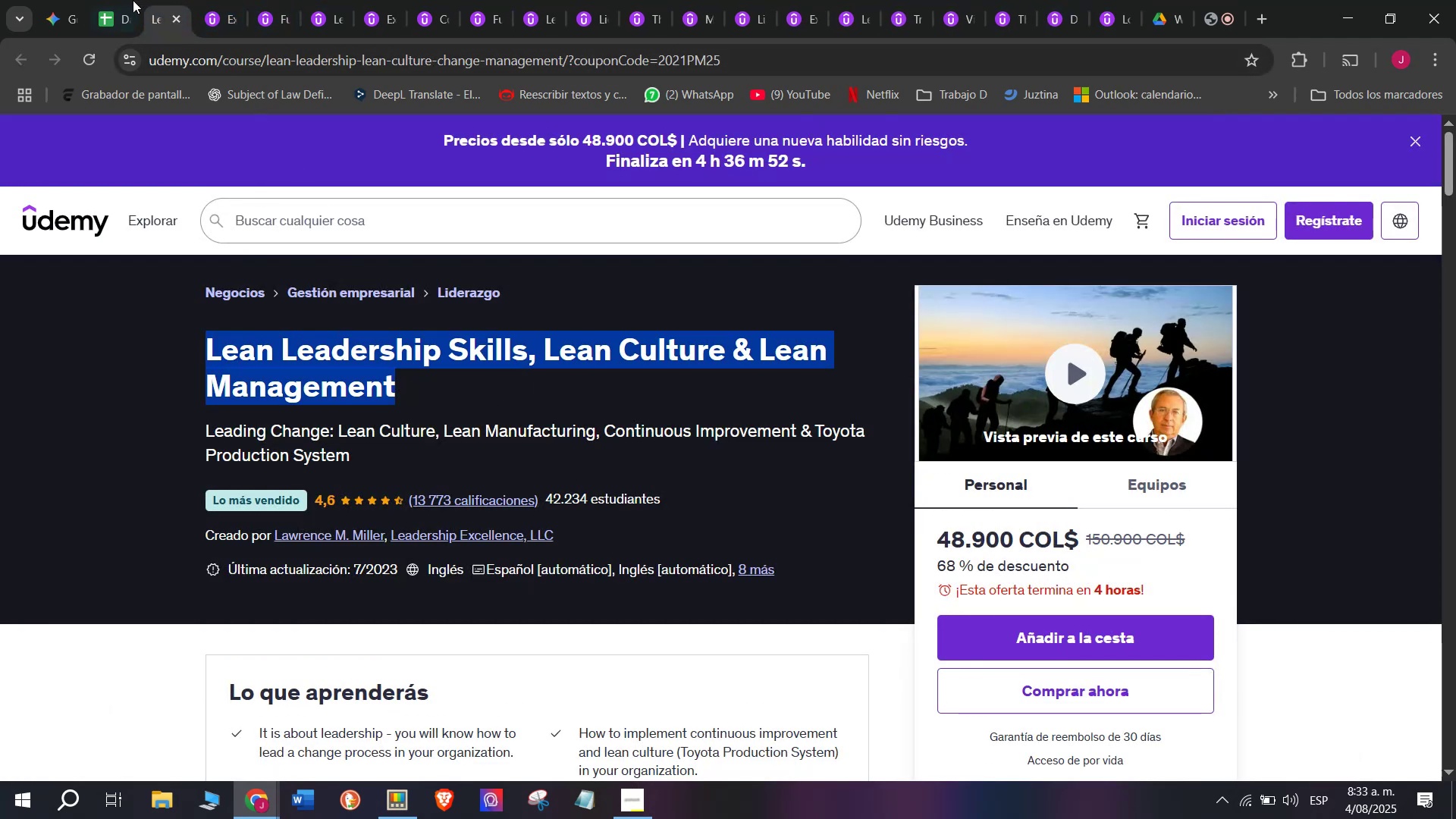 
key(Break)
 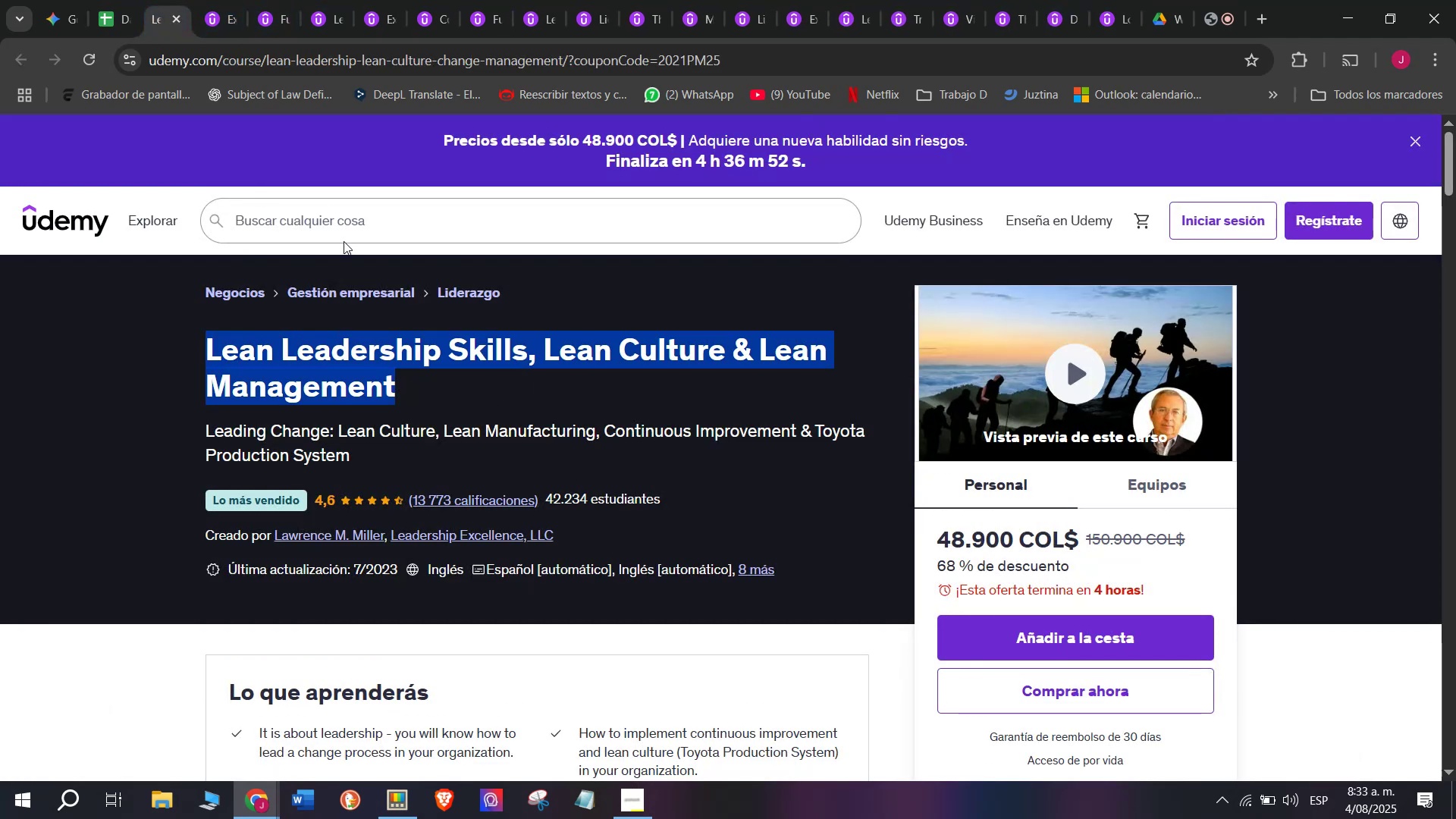 
key(Control+C)
 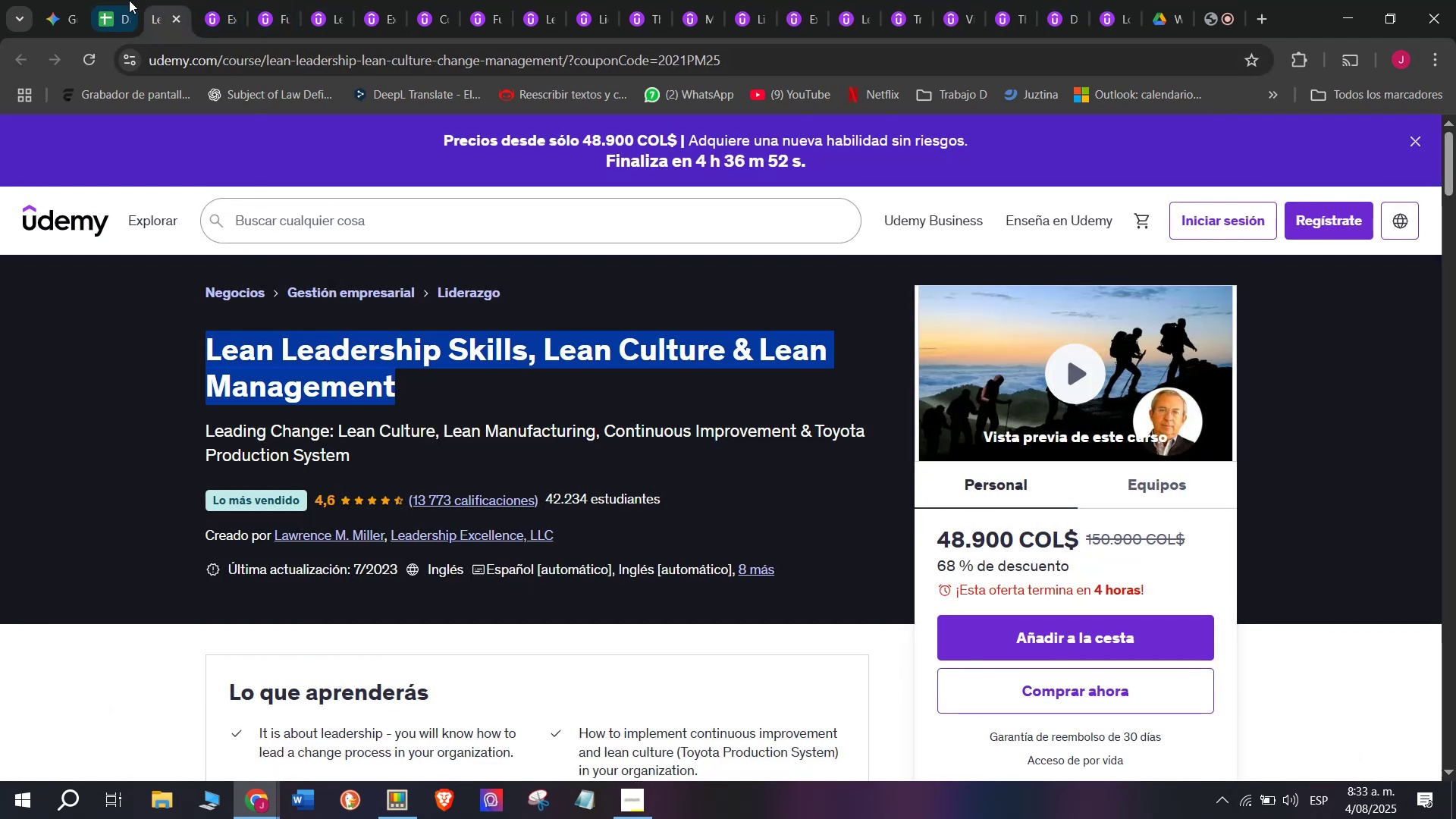 
left_click([127, 0])
 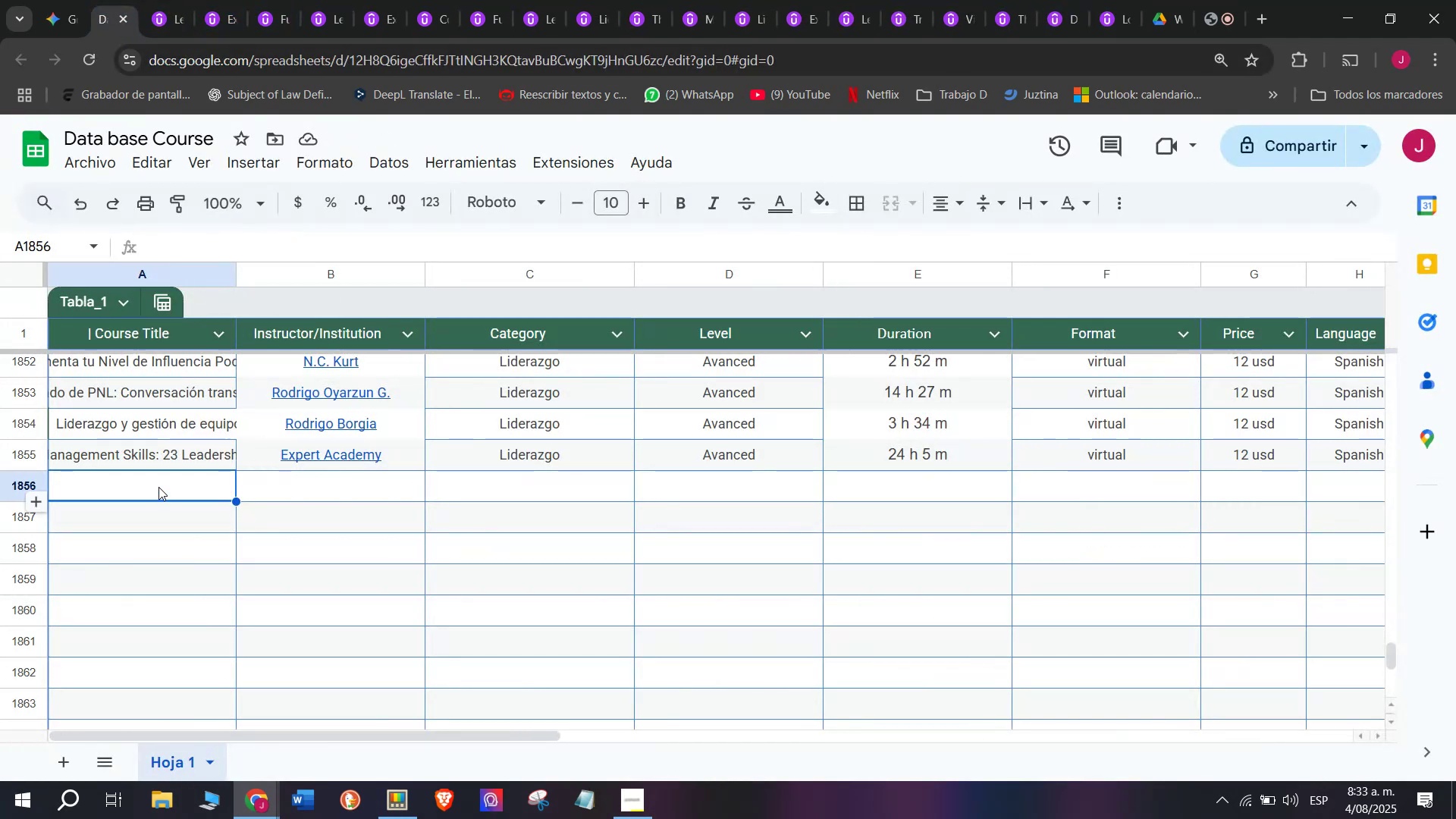 
double_click([158, 480])
 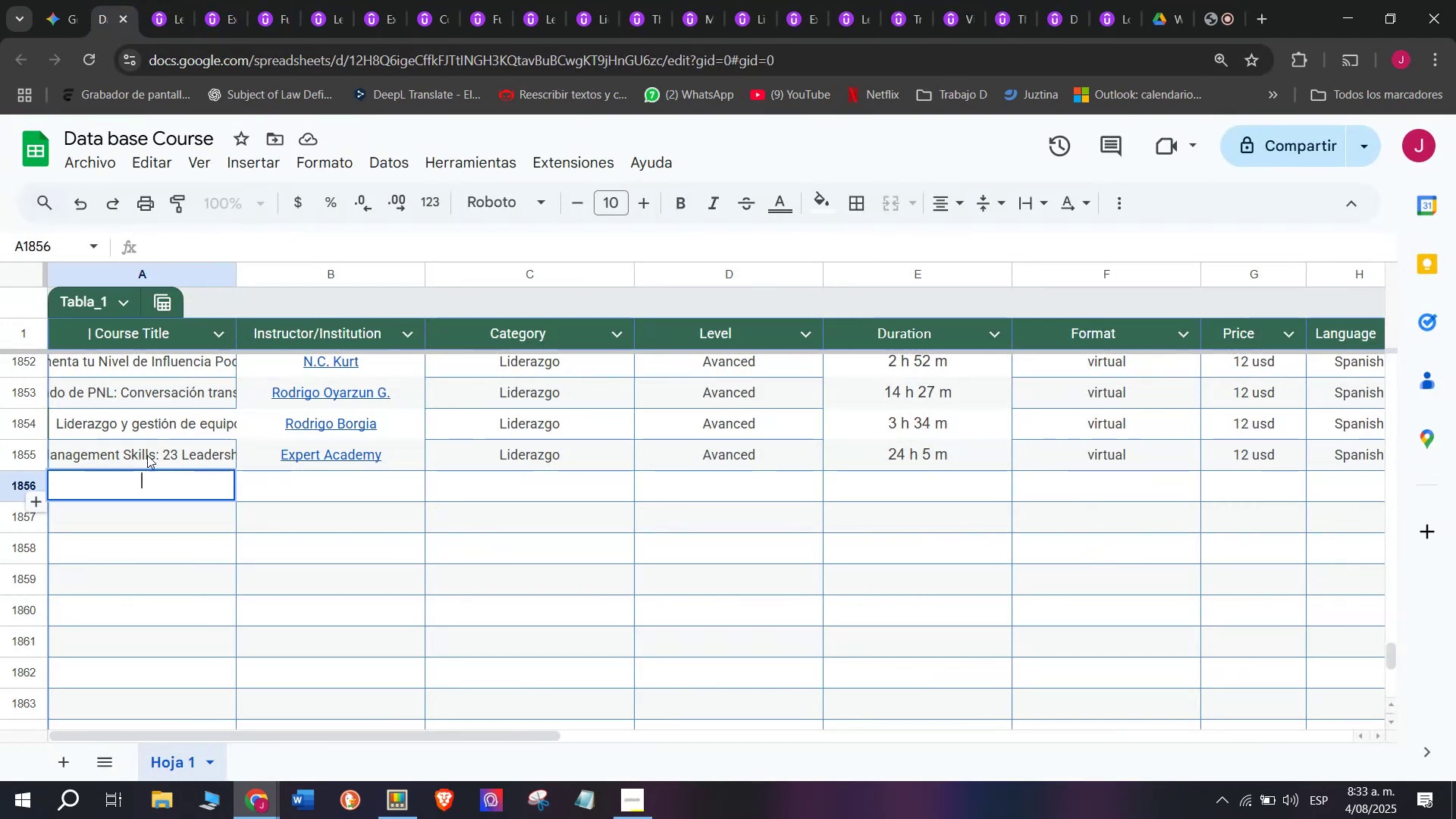 
key(Z)
 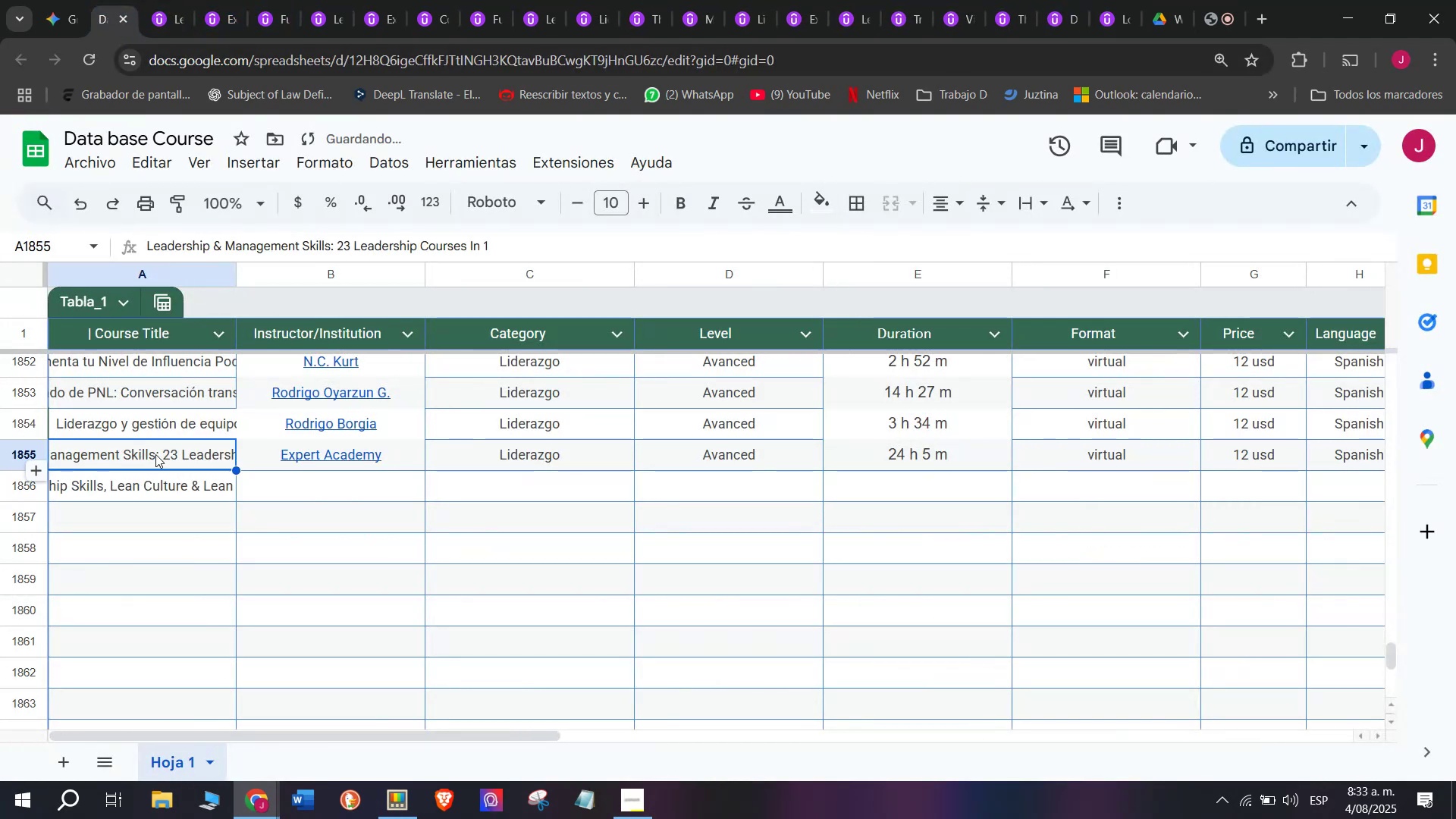 
key(Control+ControlLeft)
 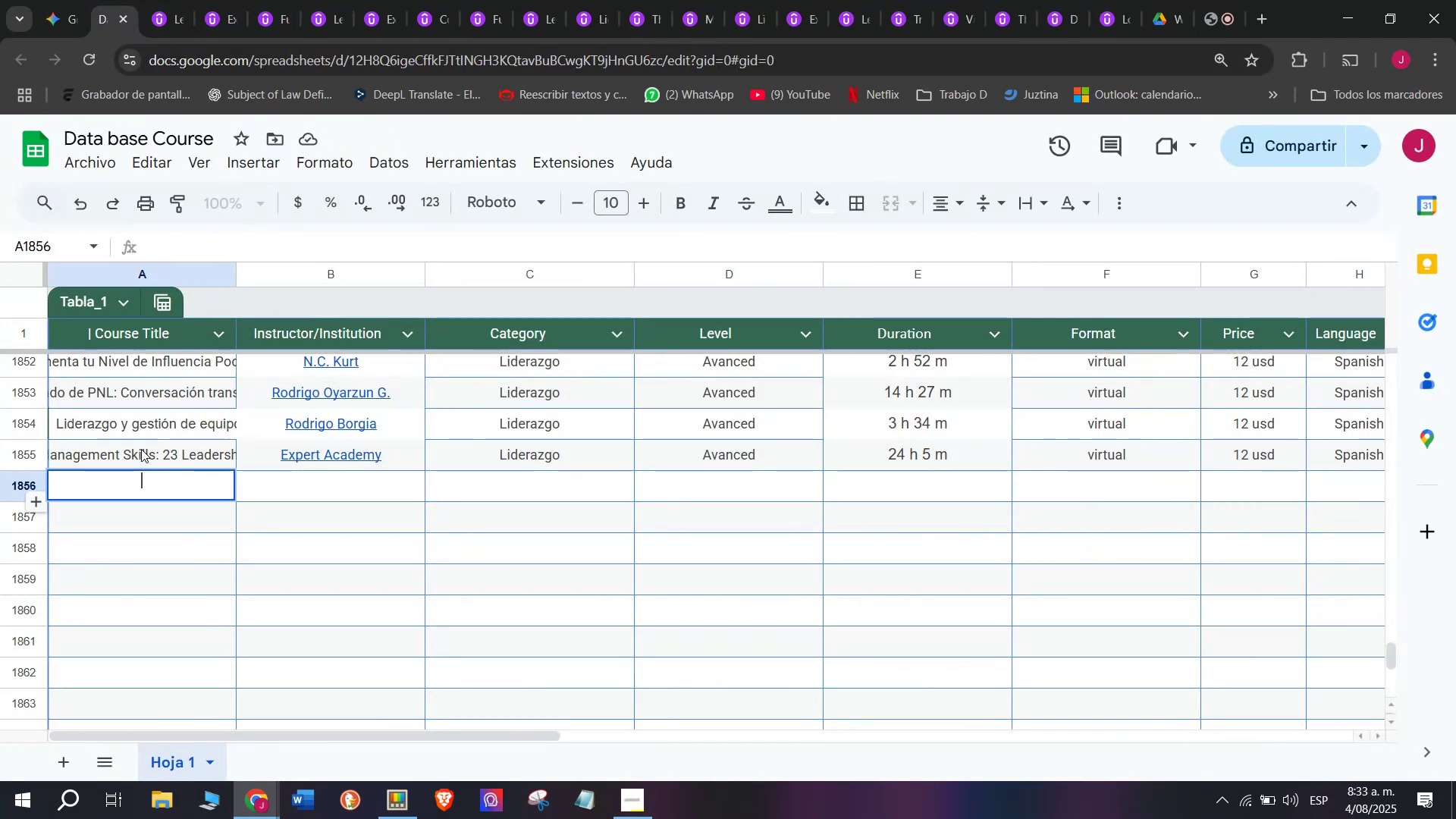 
key(Control+V)
 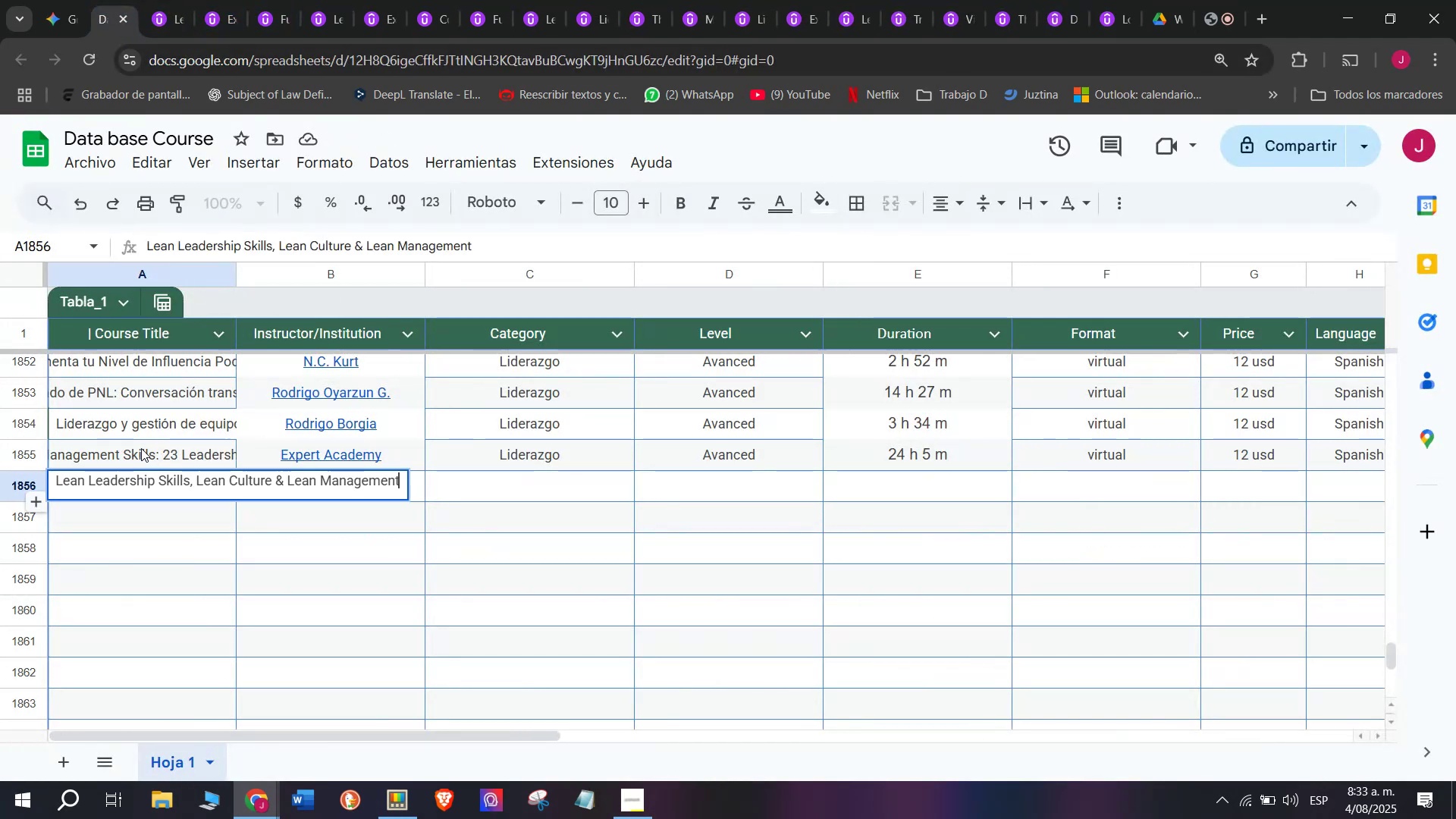 
left_click([141, 448])
 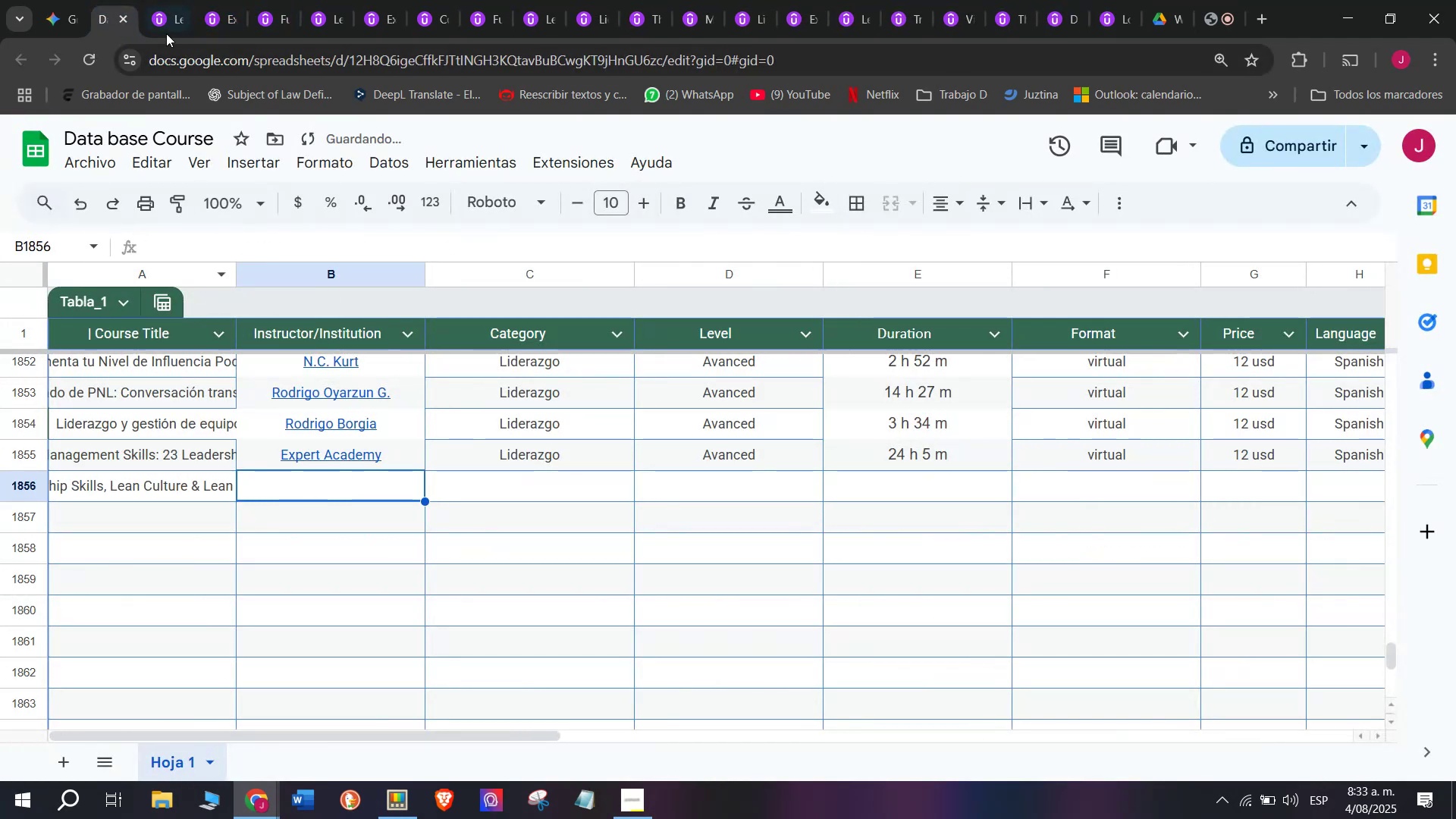 
left_click([174, 0])
 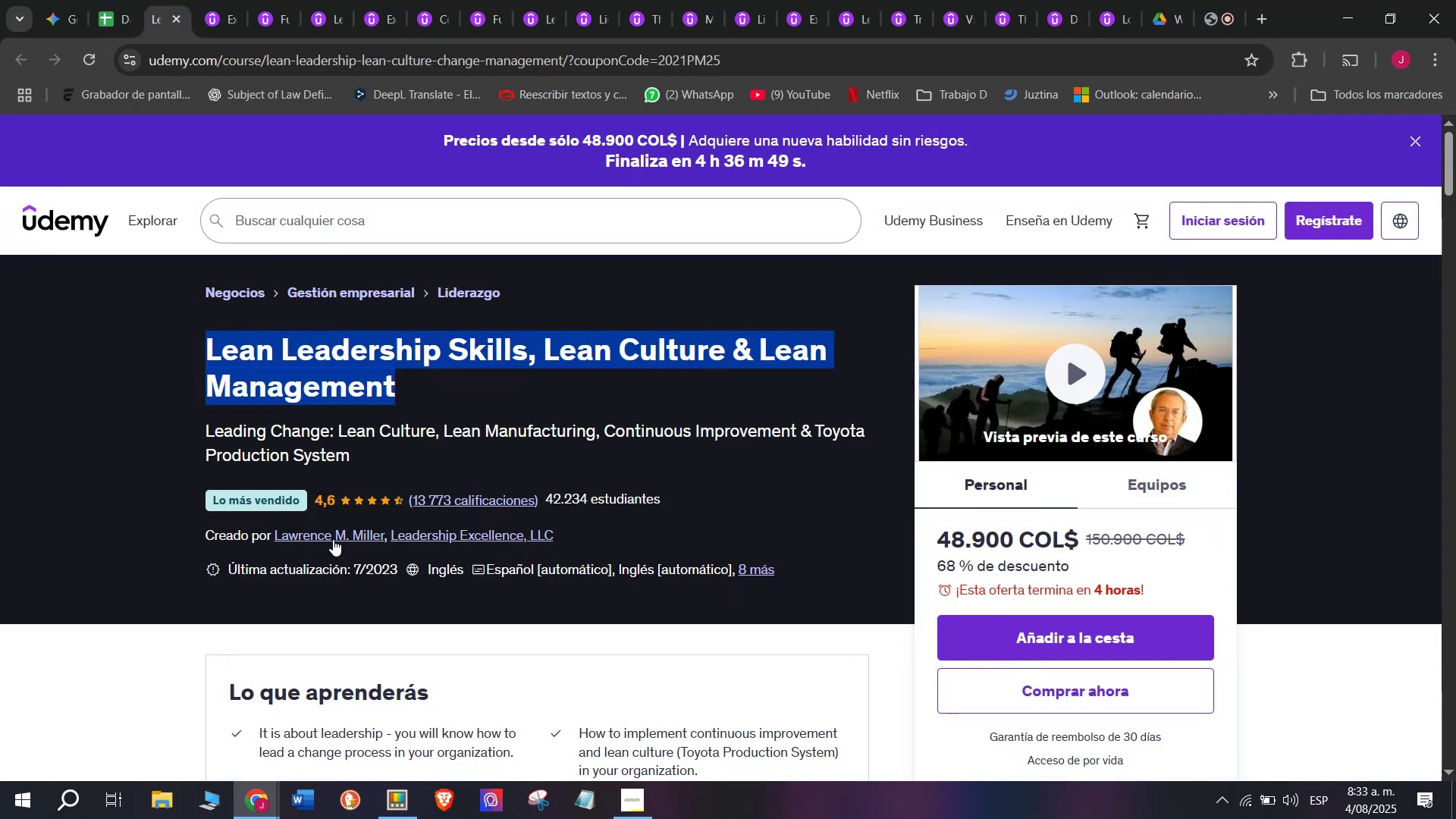 
left_click([331, 538])
 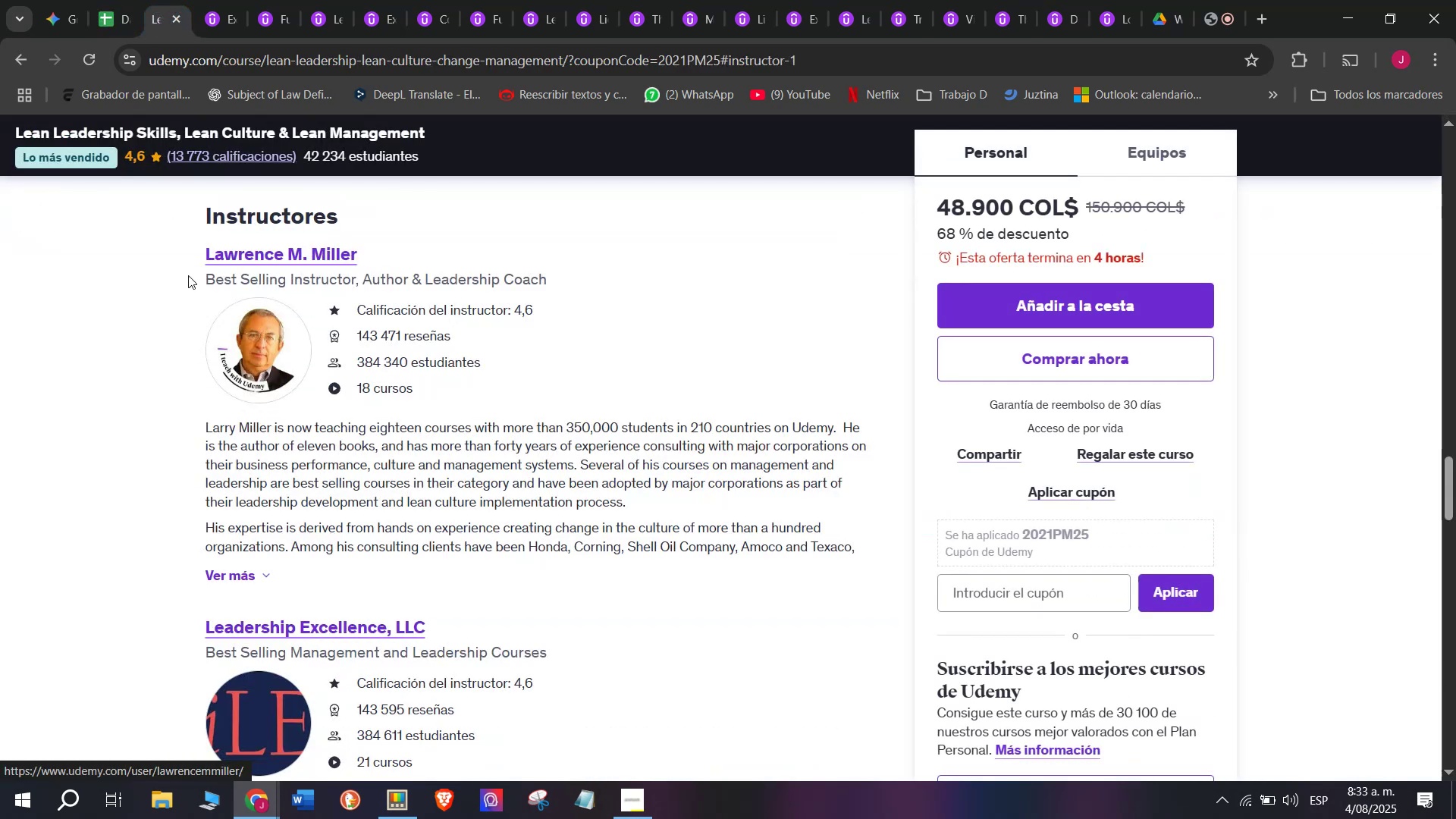 
left_click_drag(start_coordinate=[170, 252], to_coordinate=[434, 244])
 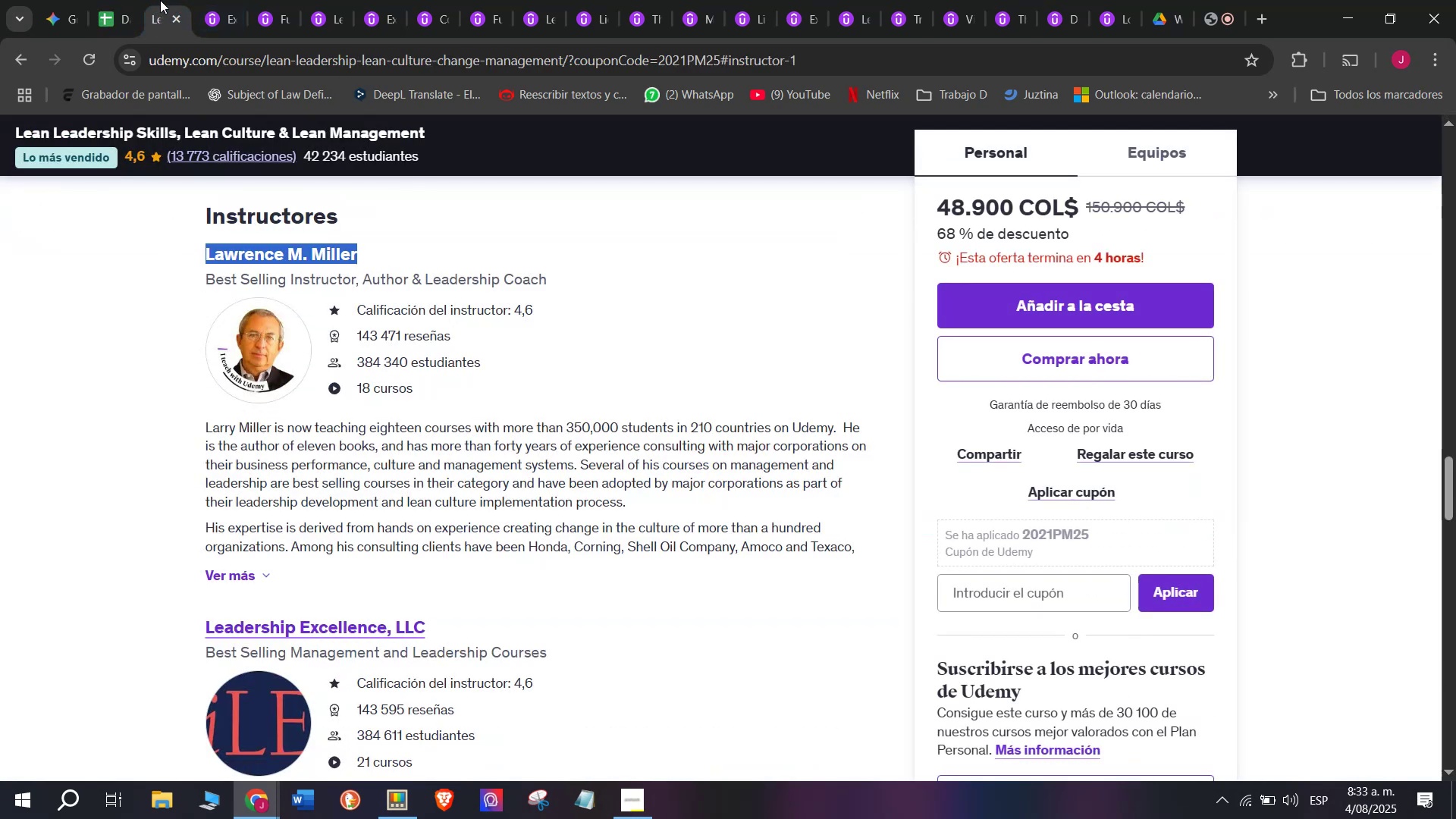 
key(Break)
 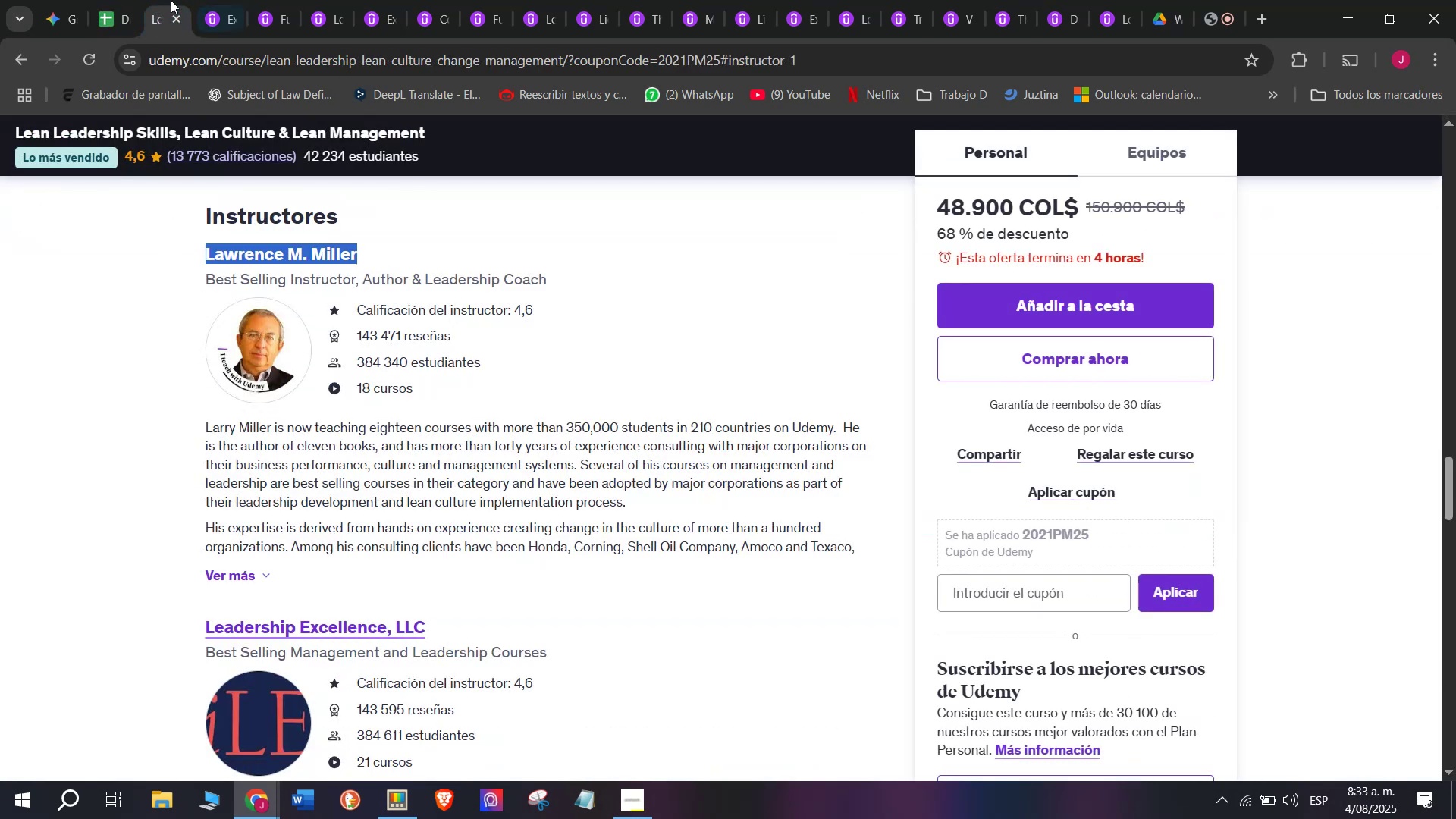 
key(Control+ControlLeft)
 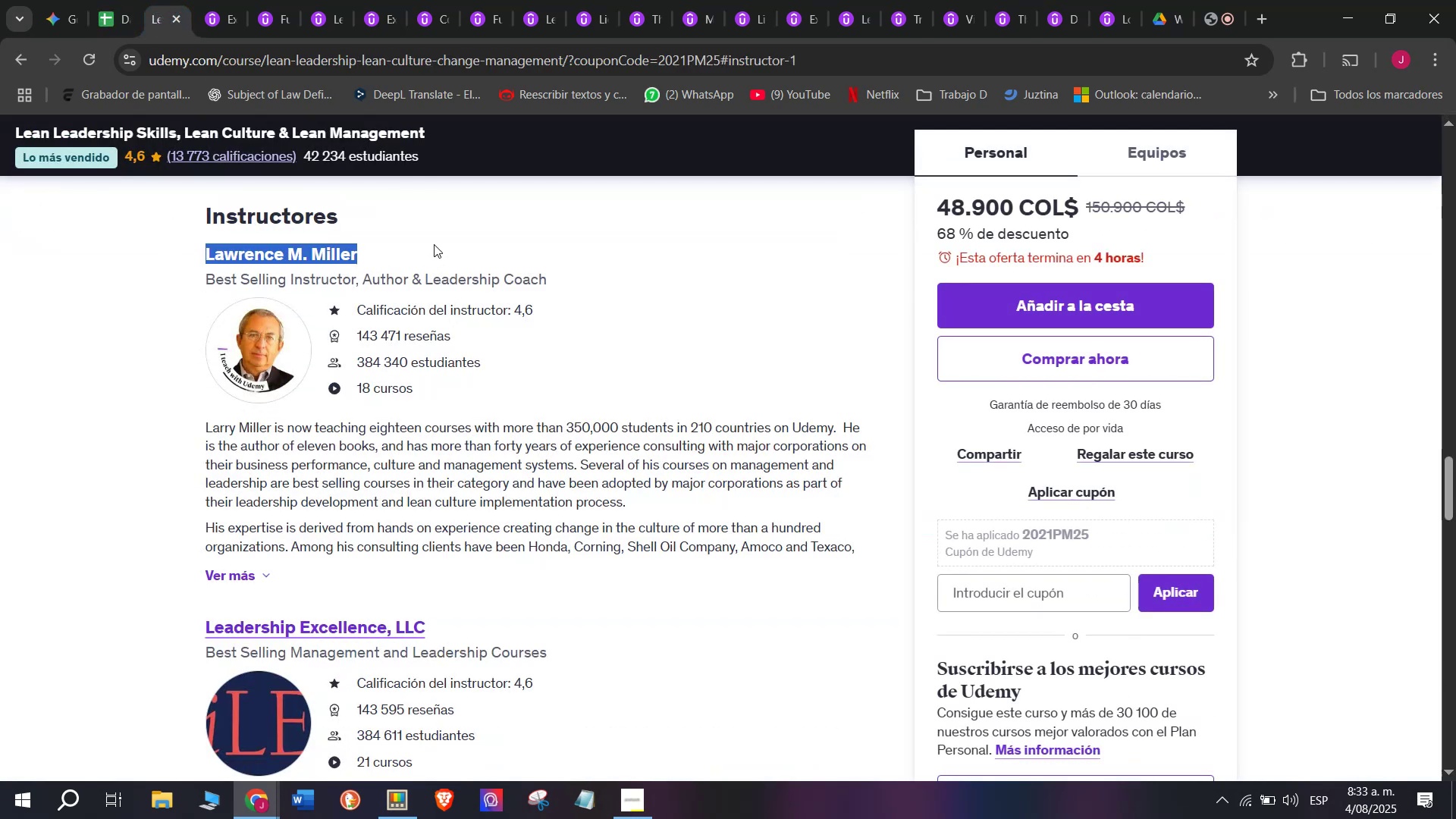 
key(Control+C)
 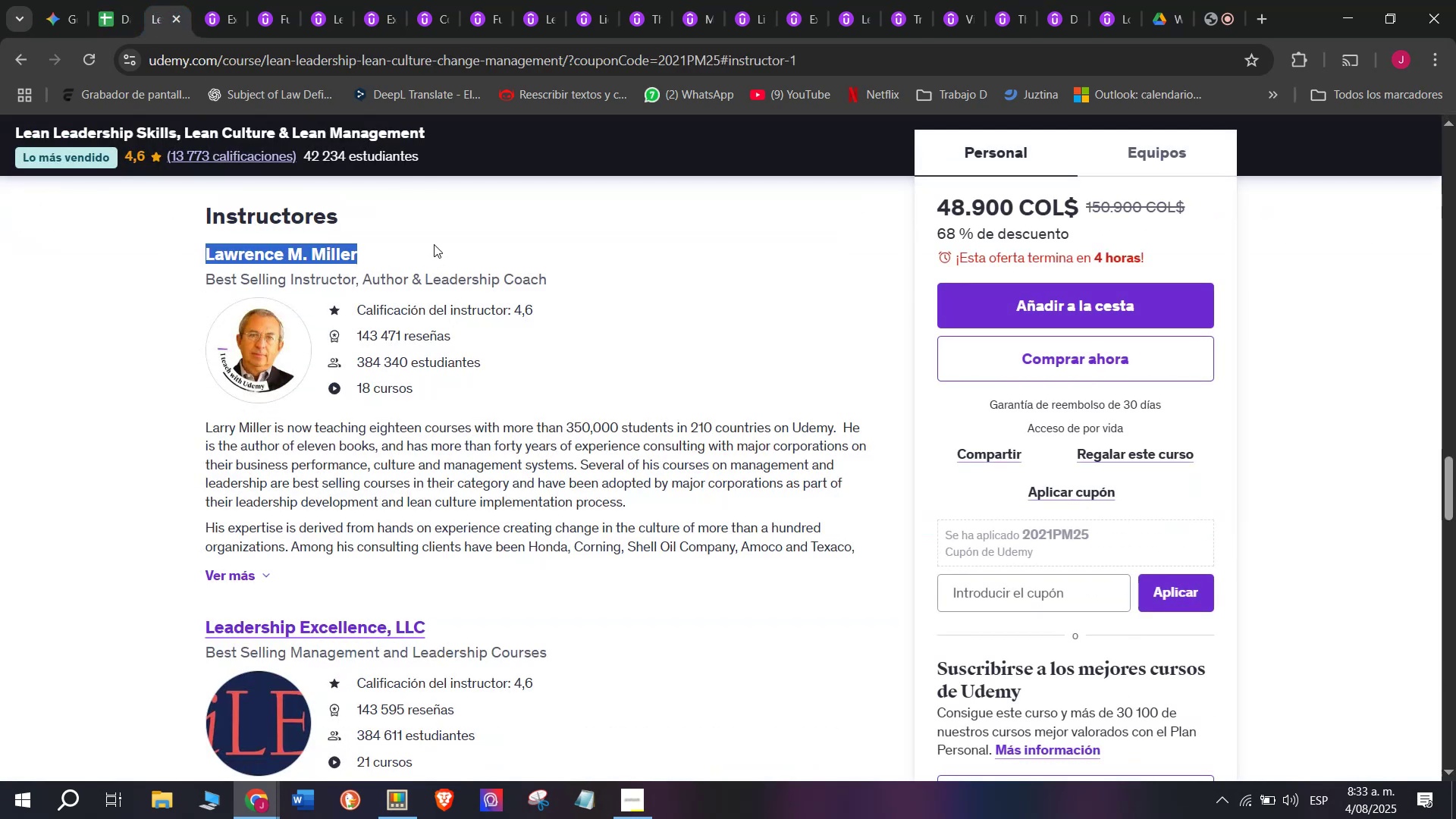 
key(Break)
 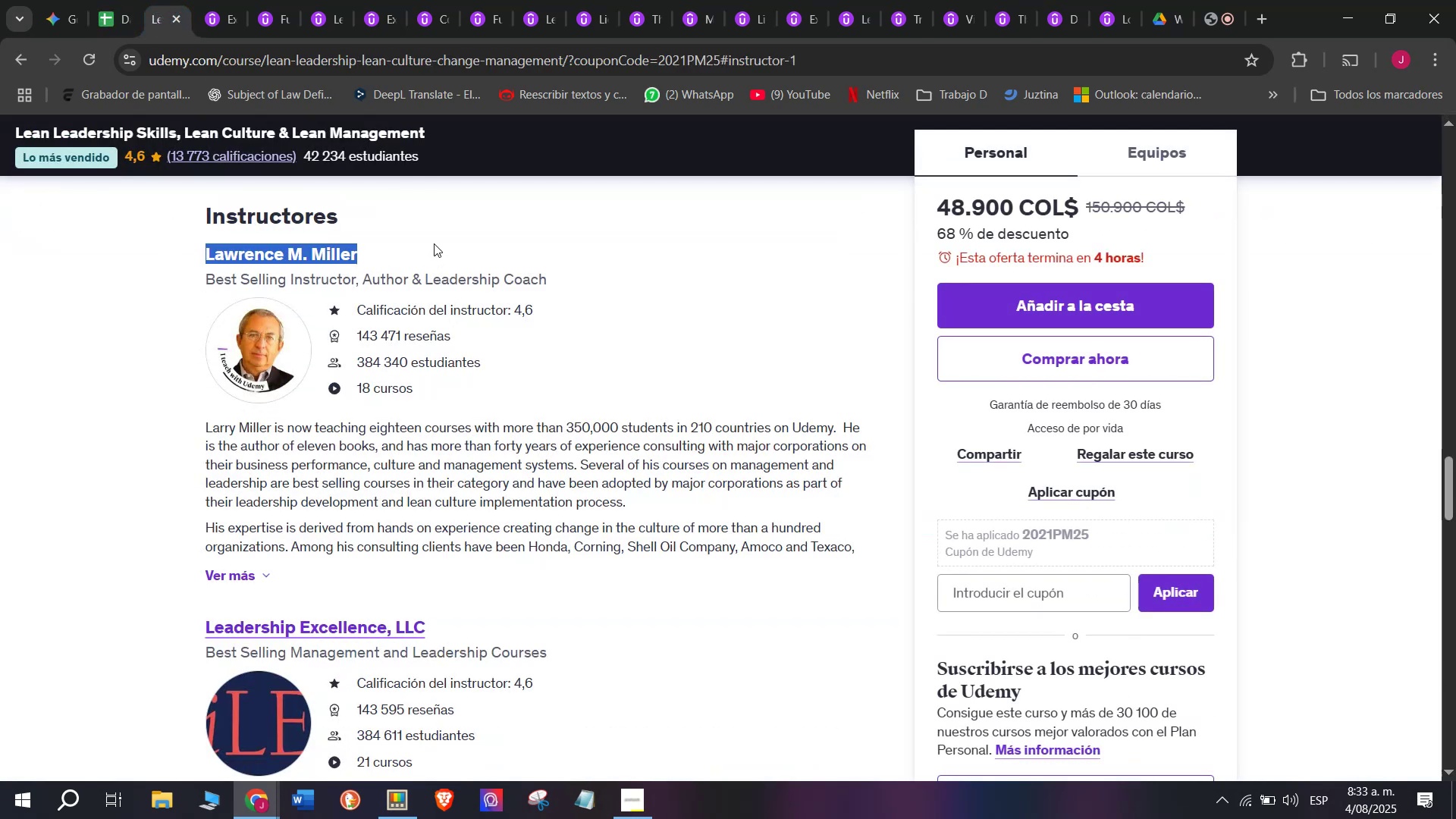 
key(Control+ControlLeft)
 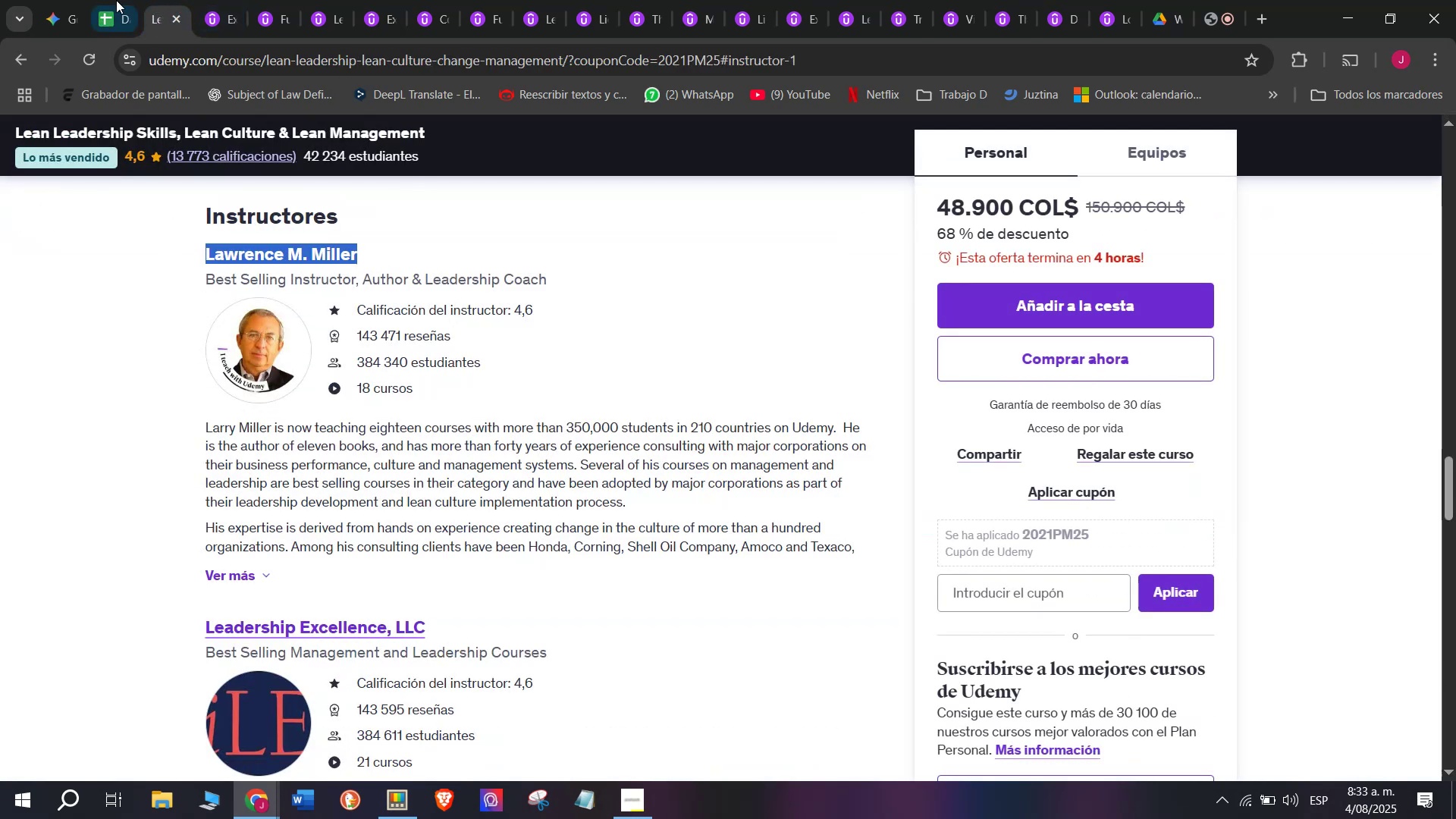 
key(Control+C)
 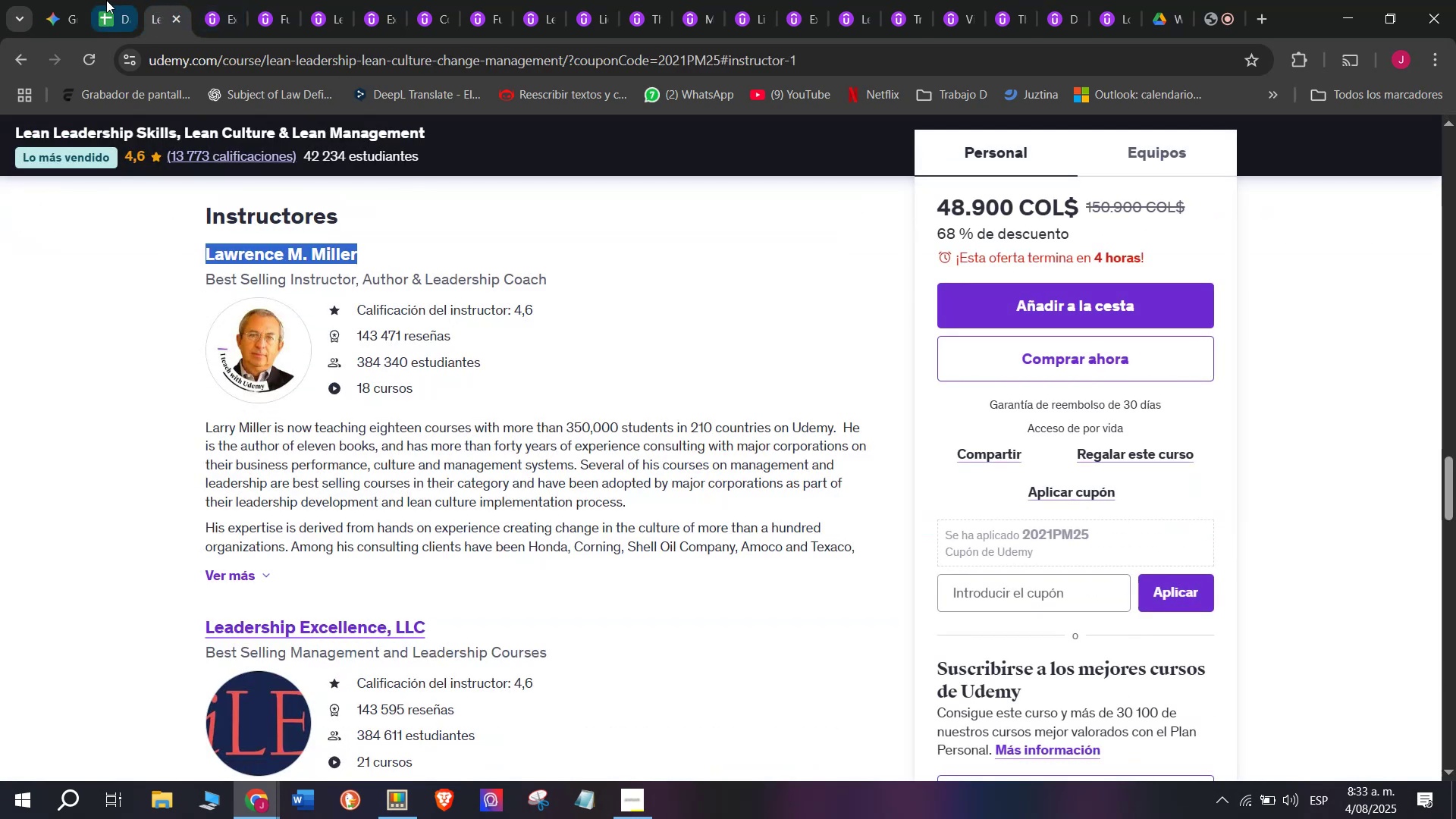 
left_click([96, 0])
 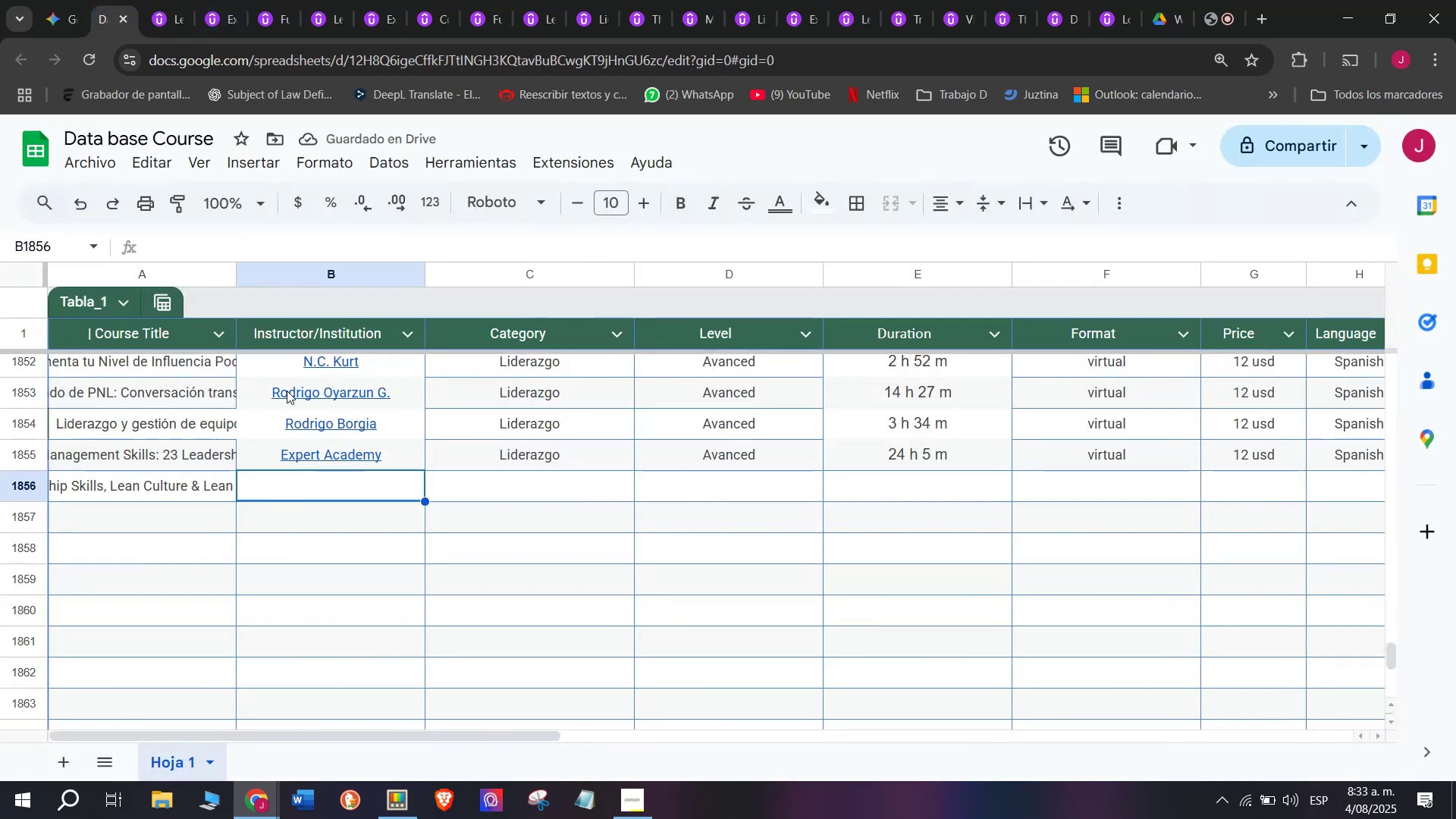 
key(Z)
 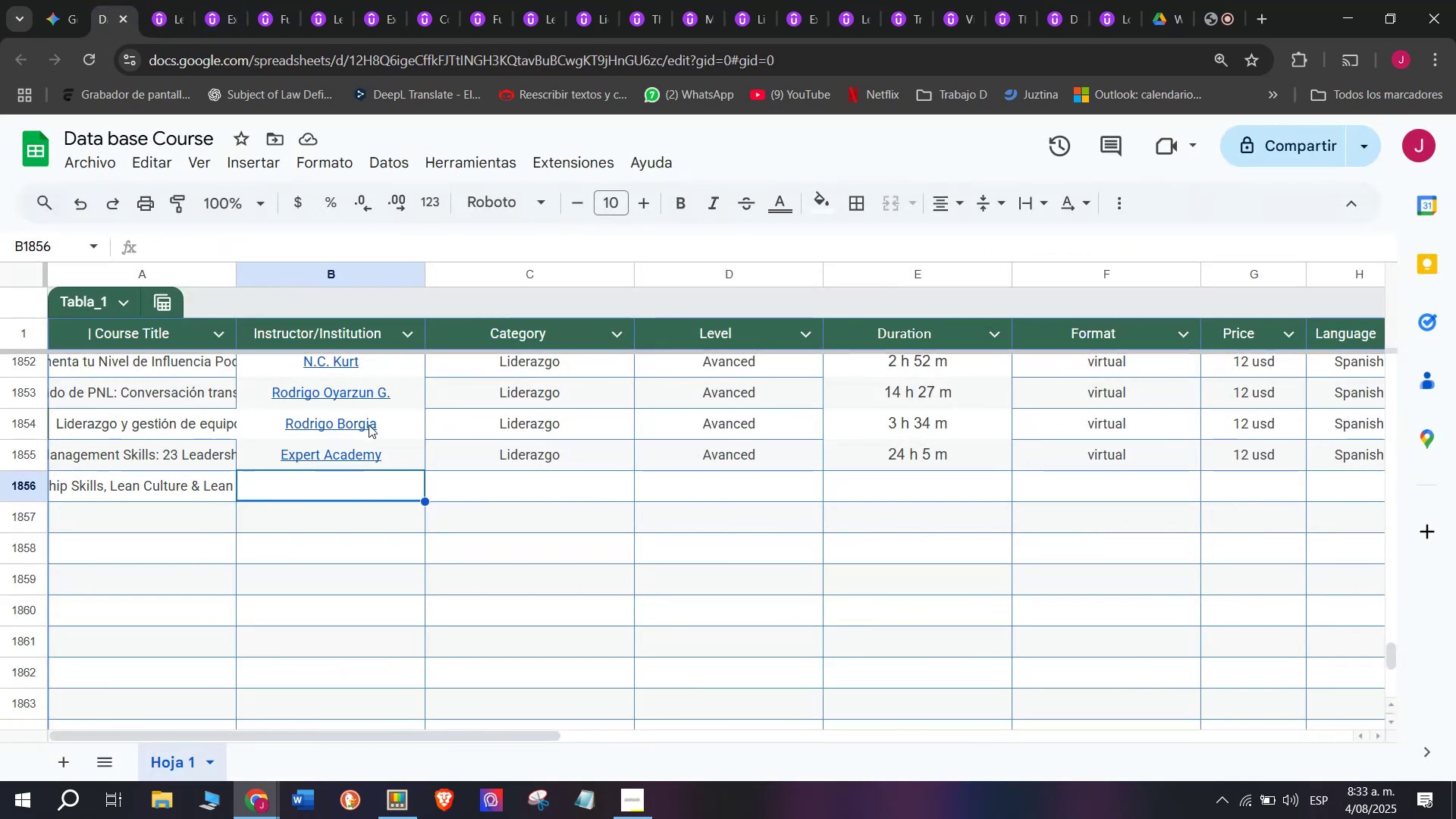 
key(Control+ControlLeft)
 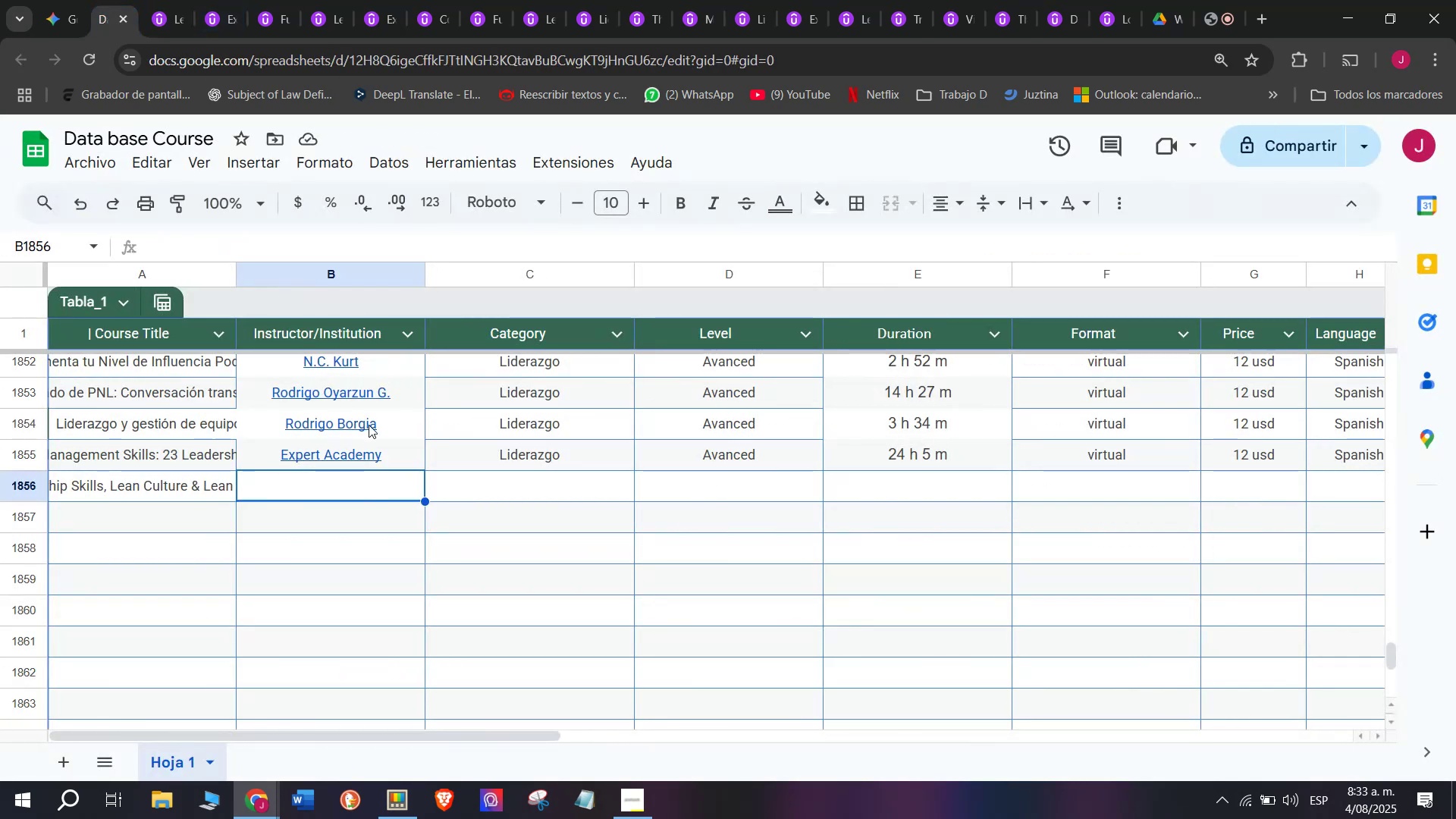 
key(Control+V)
 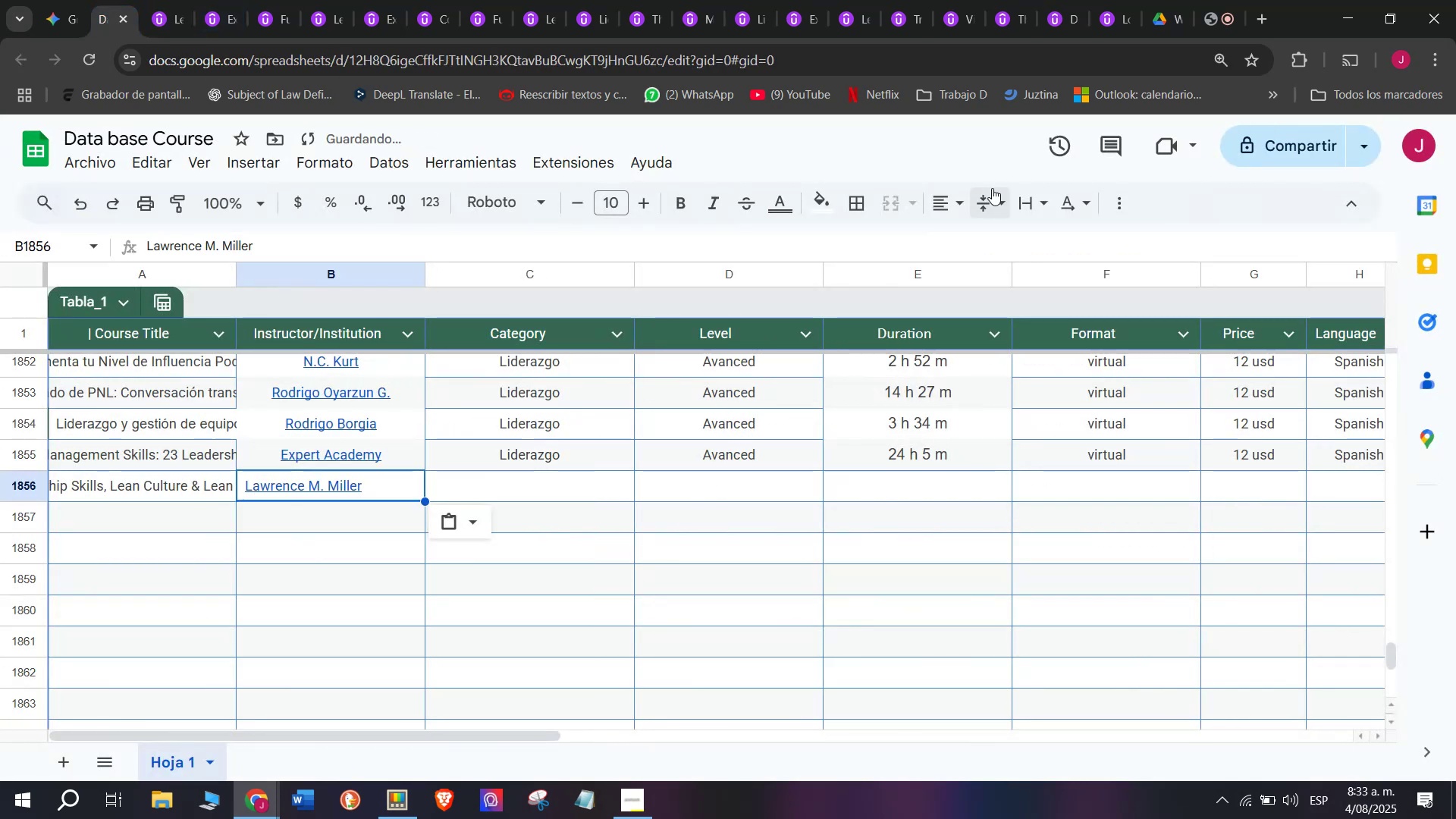 
left_click([954, 195])
 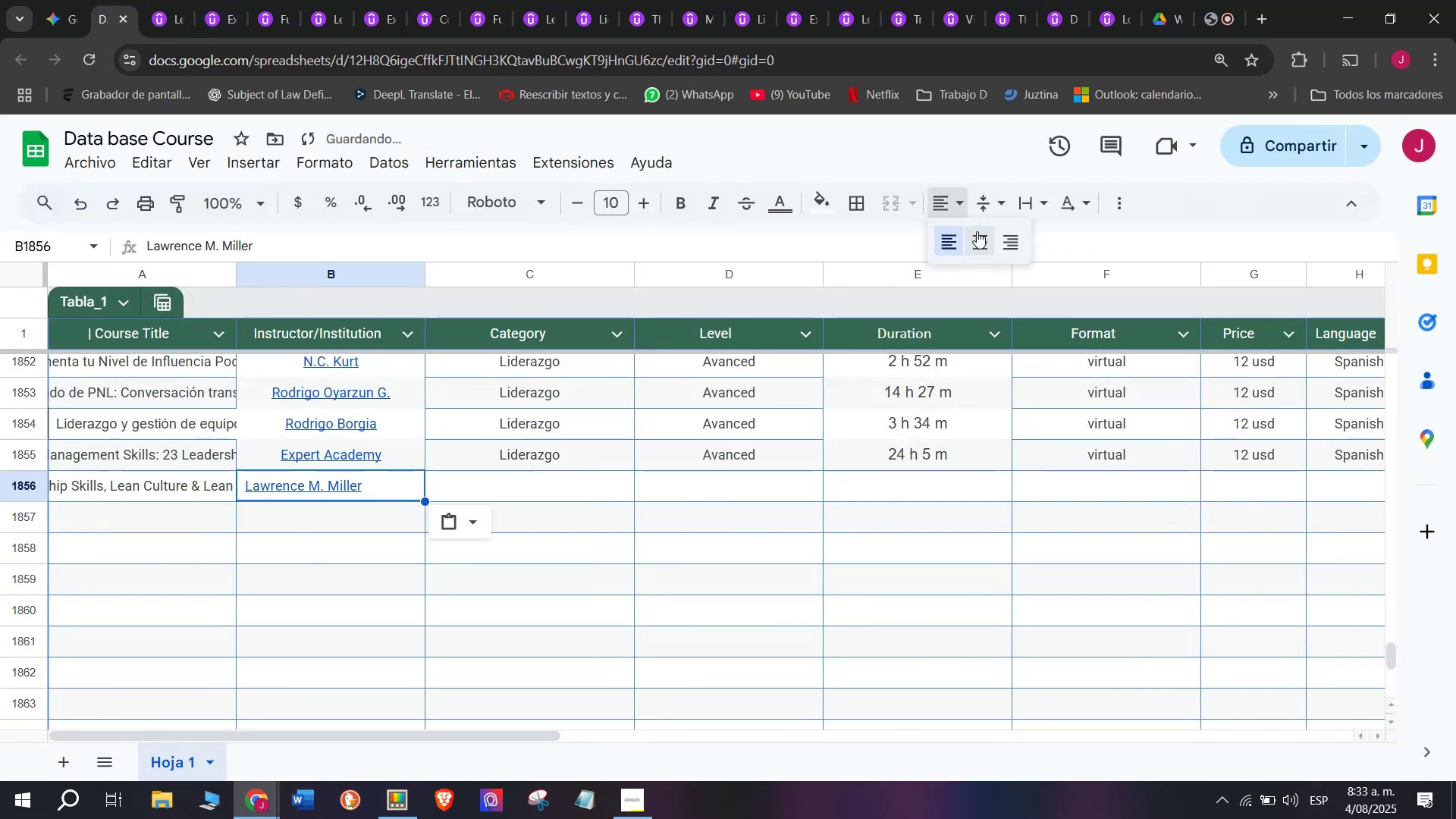 
left_click([977, 231])
 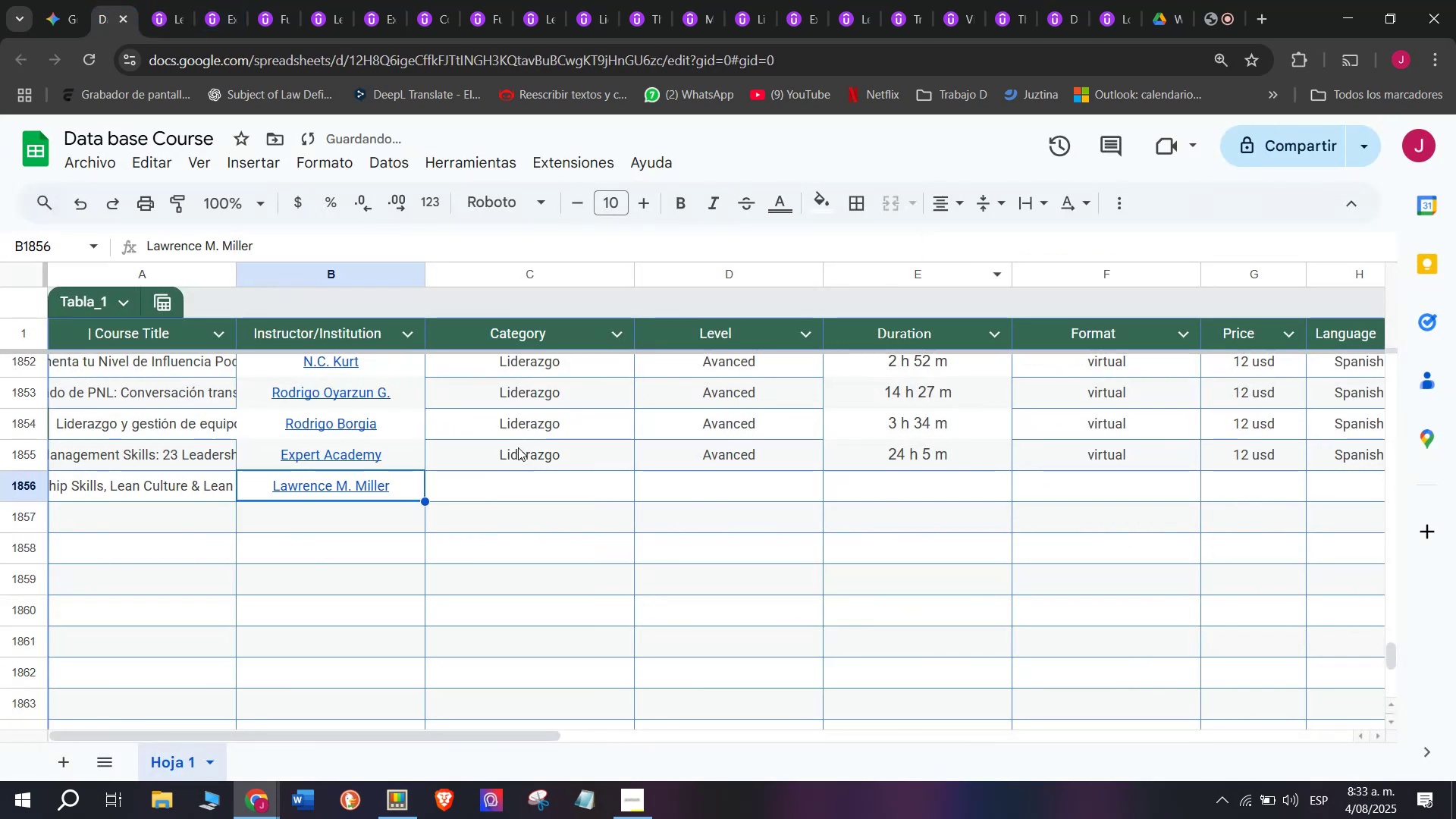 
left_click([518, 448])
 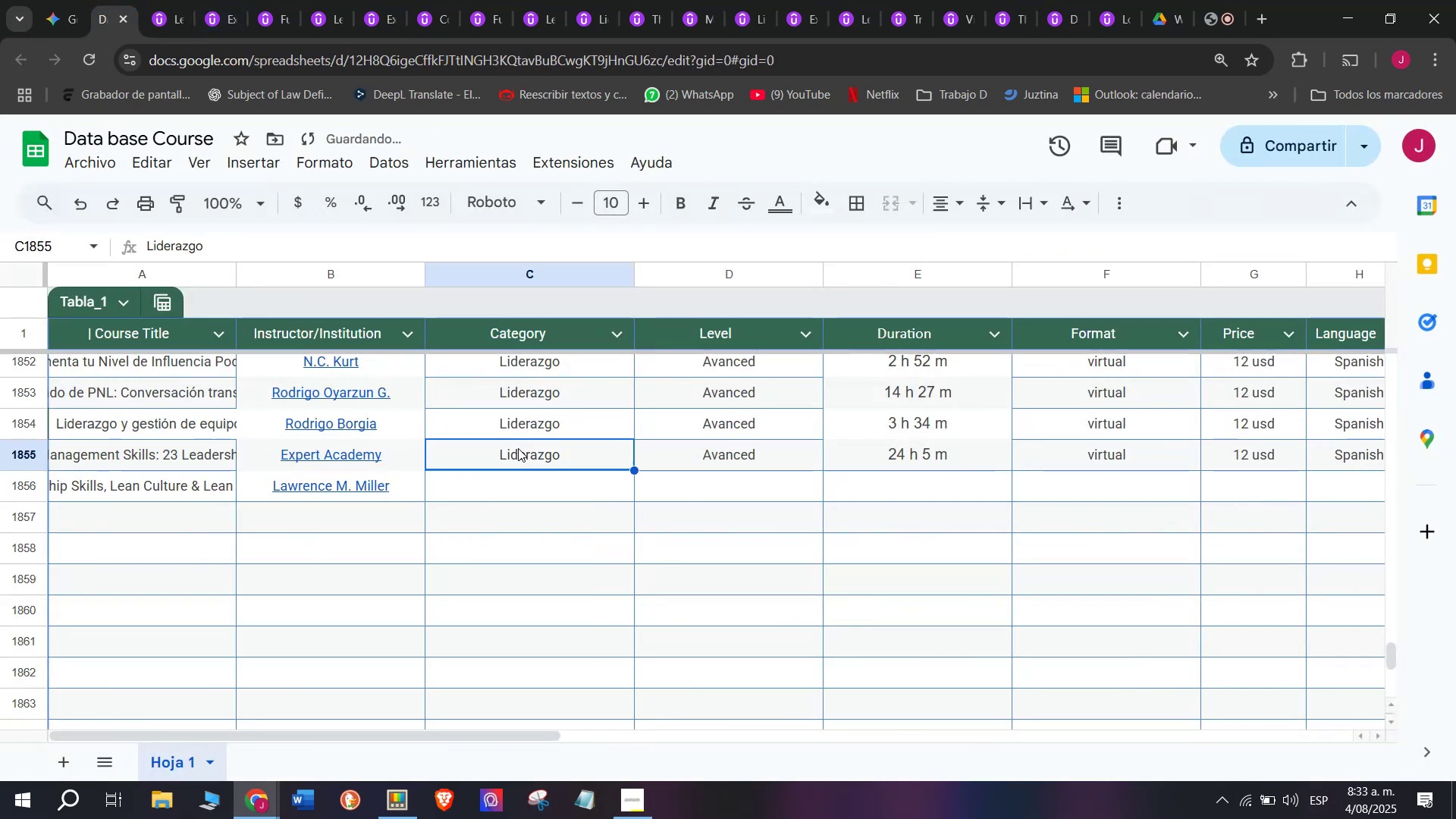 
key(Break)
 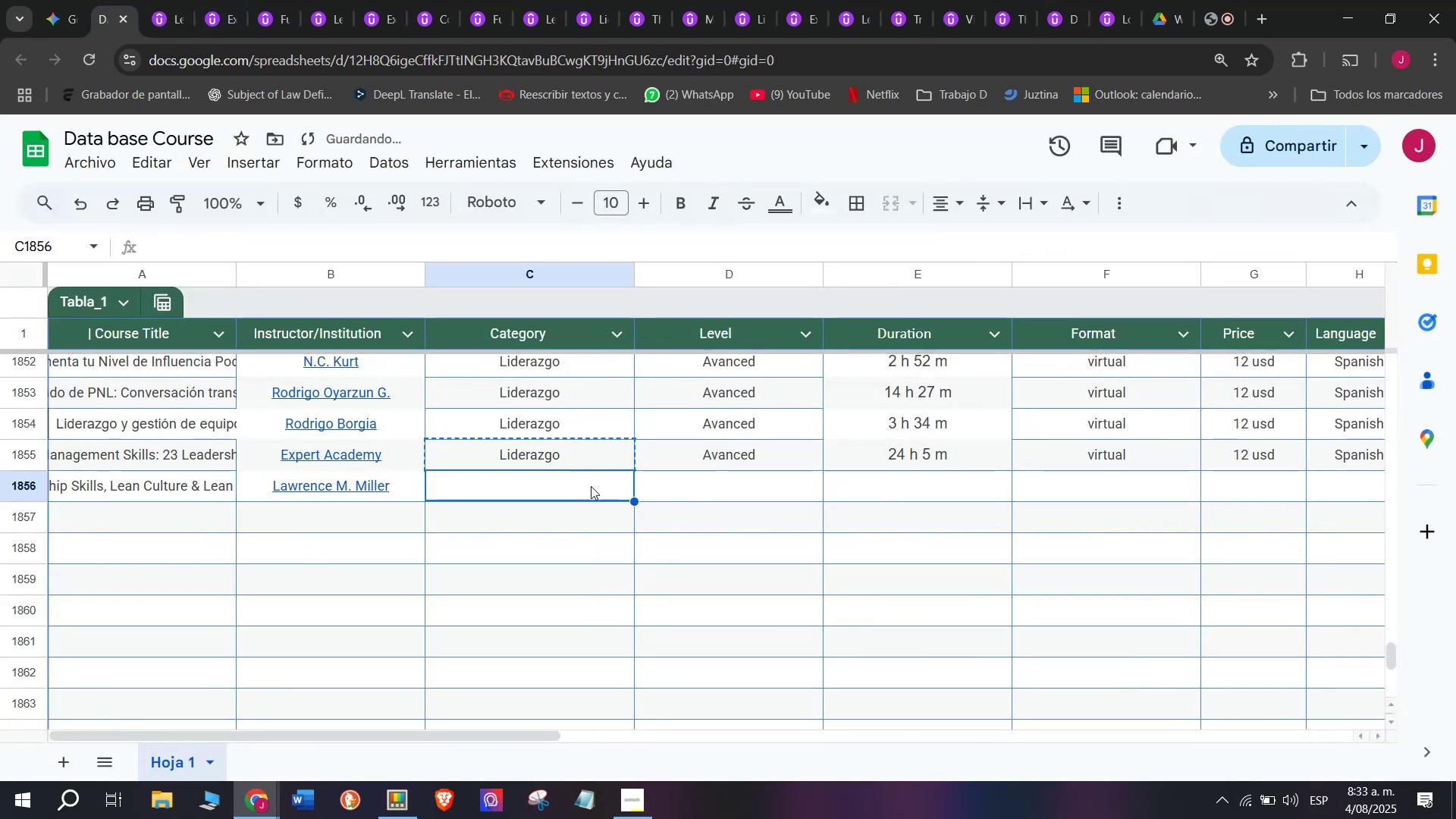 
key(Control+ControlLeft)
 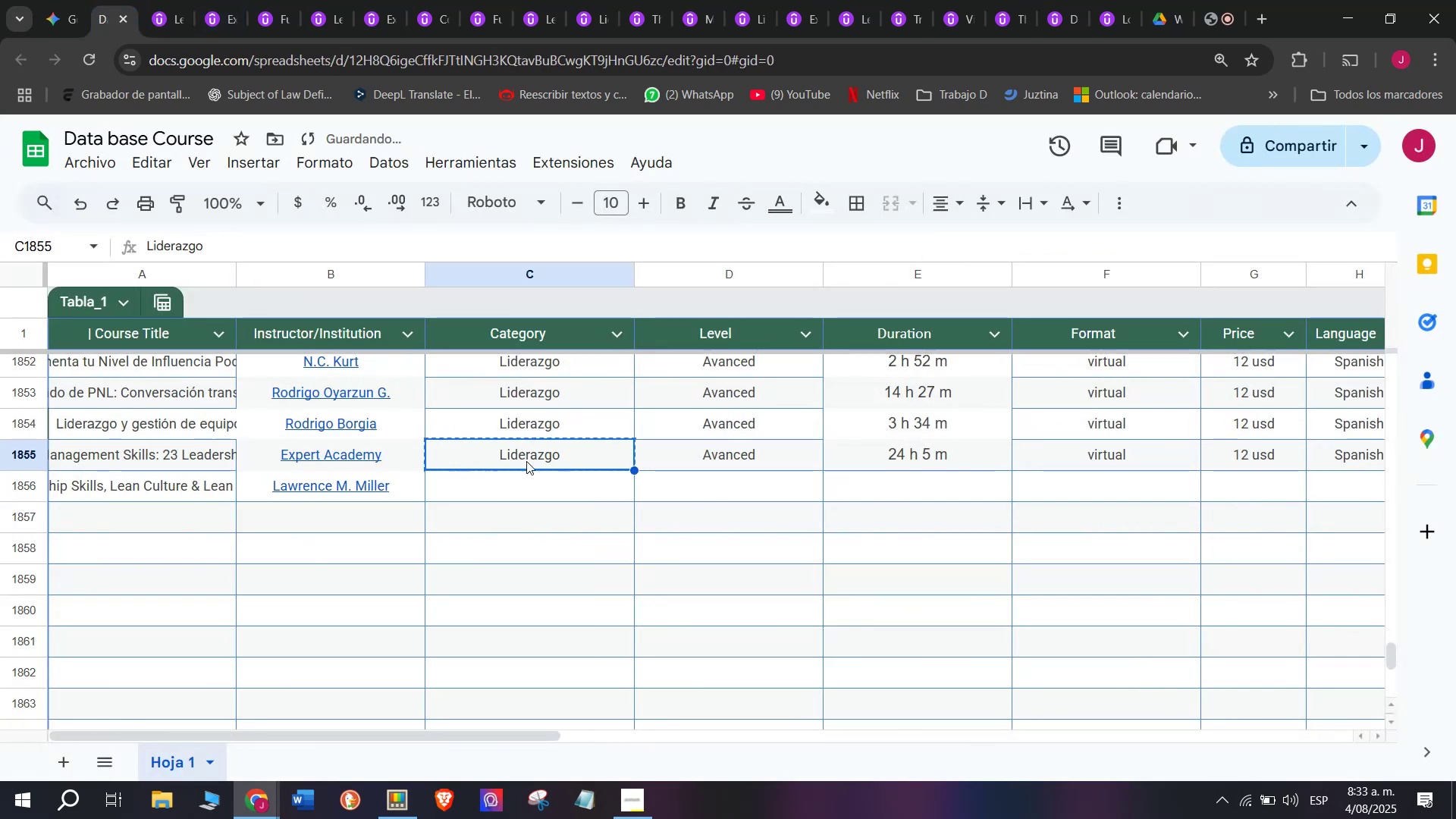 
key(Control+C)
 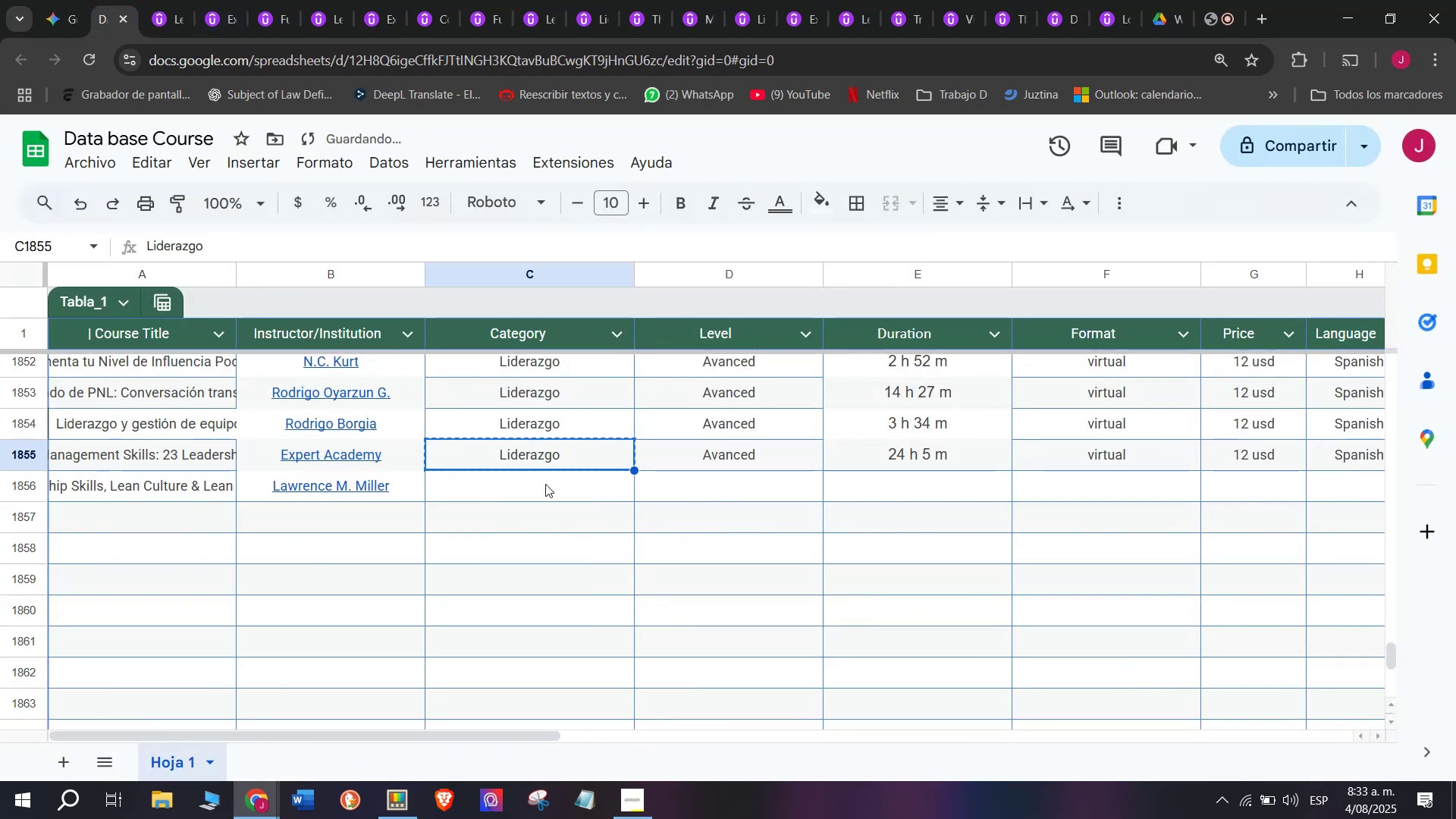 
double_click([545, 484])
 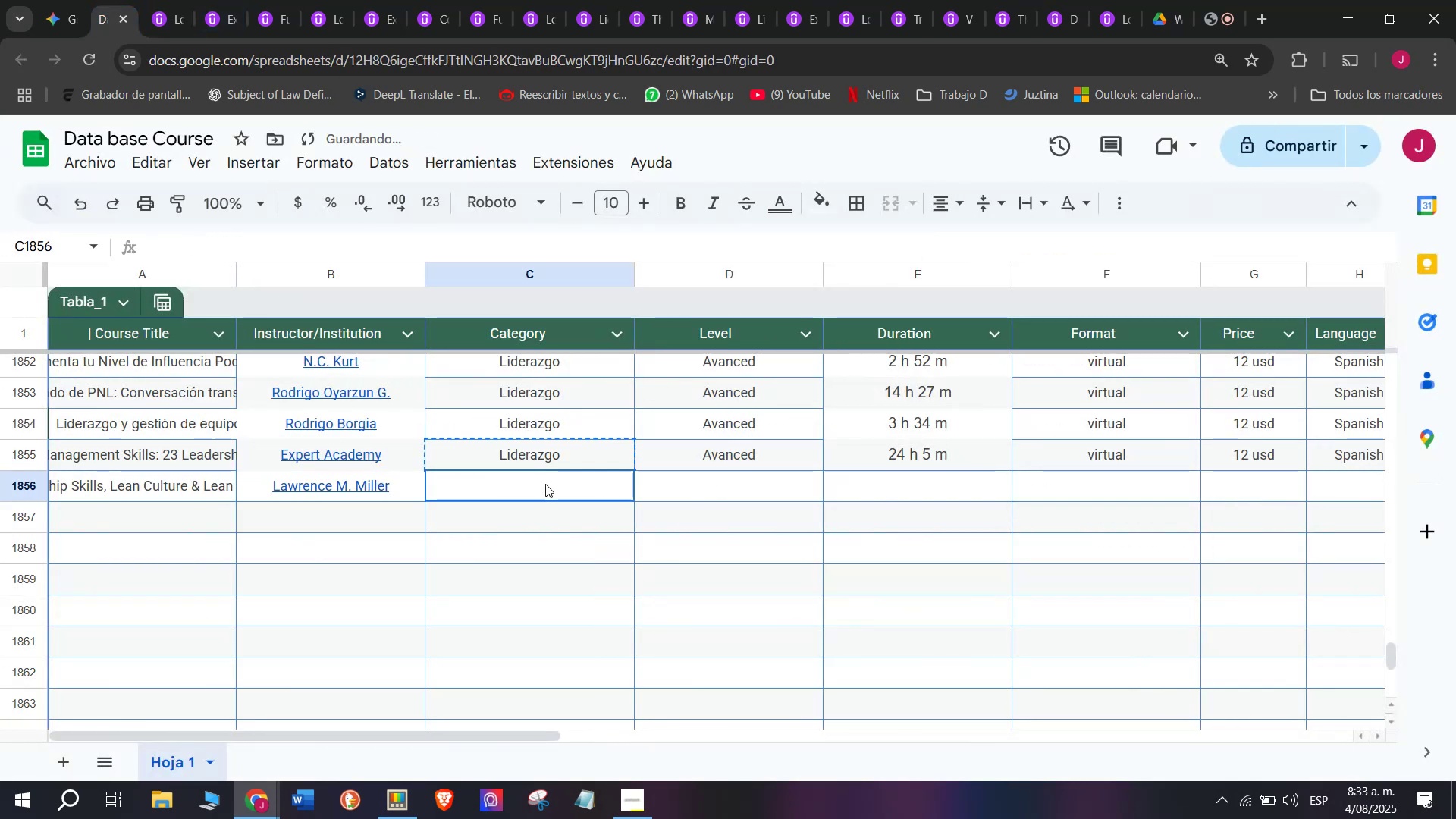 
key(Control+ControlLeft)
 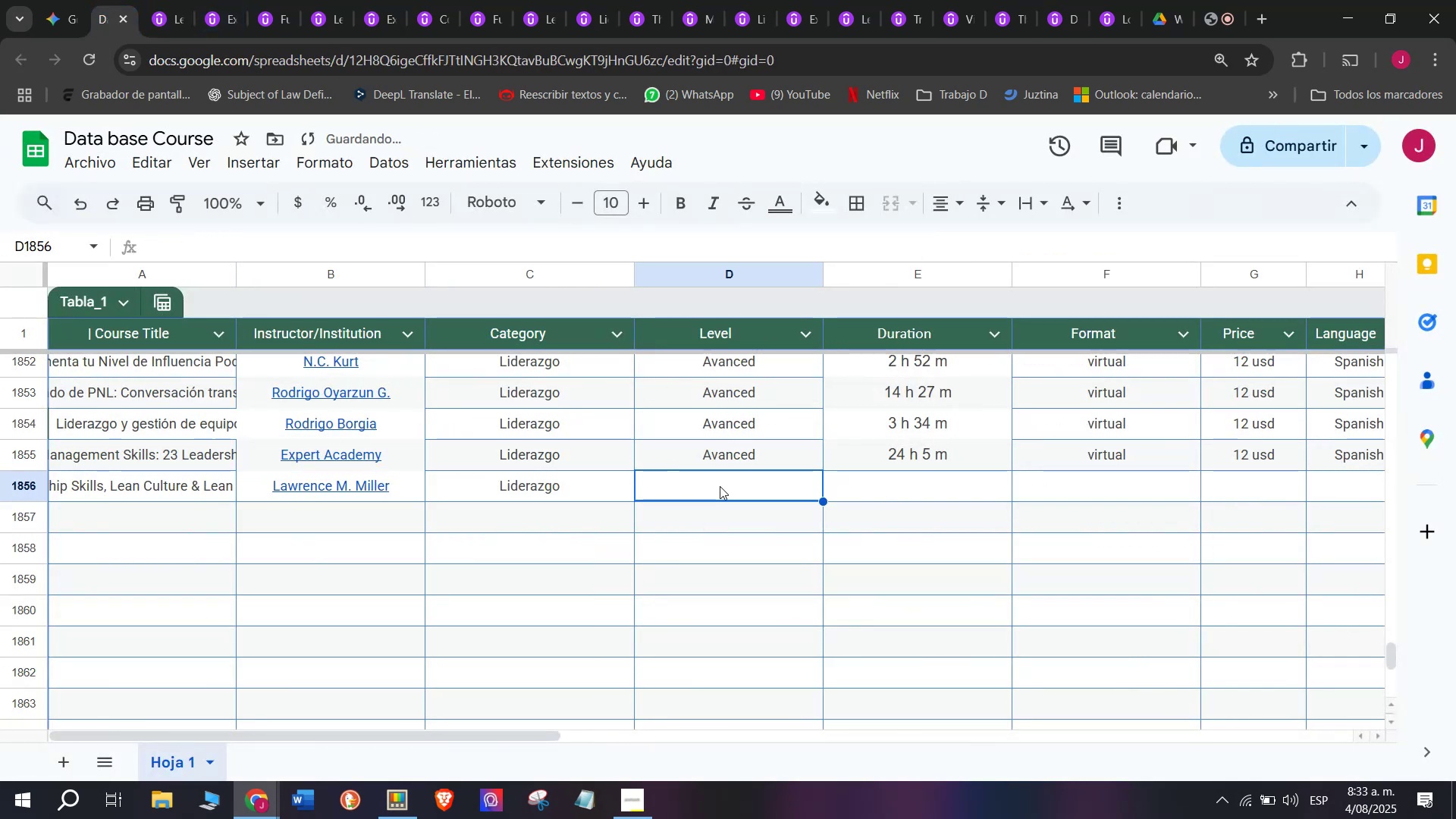 
key(Z)
 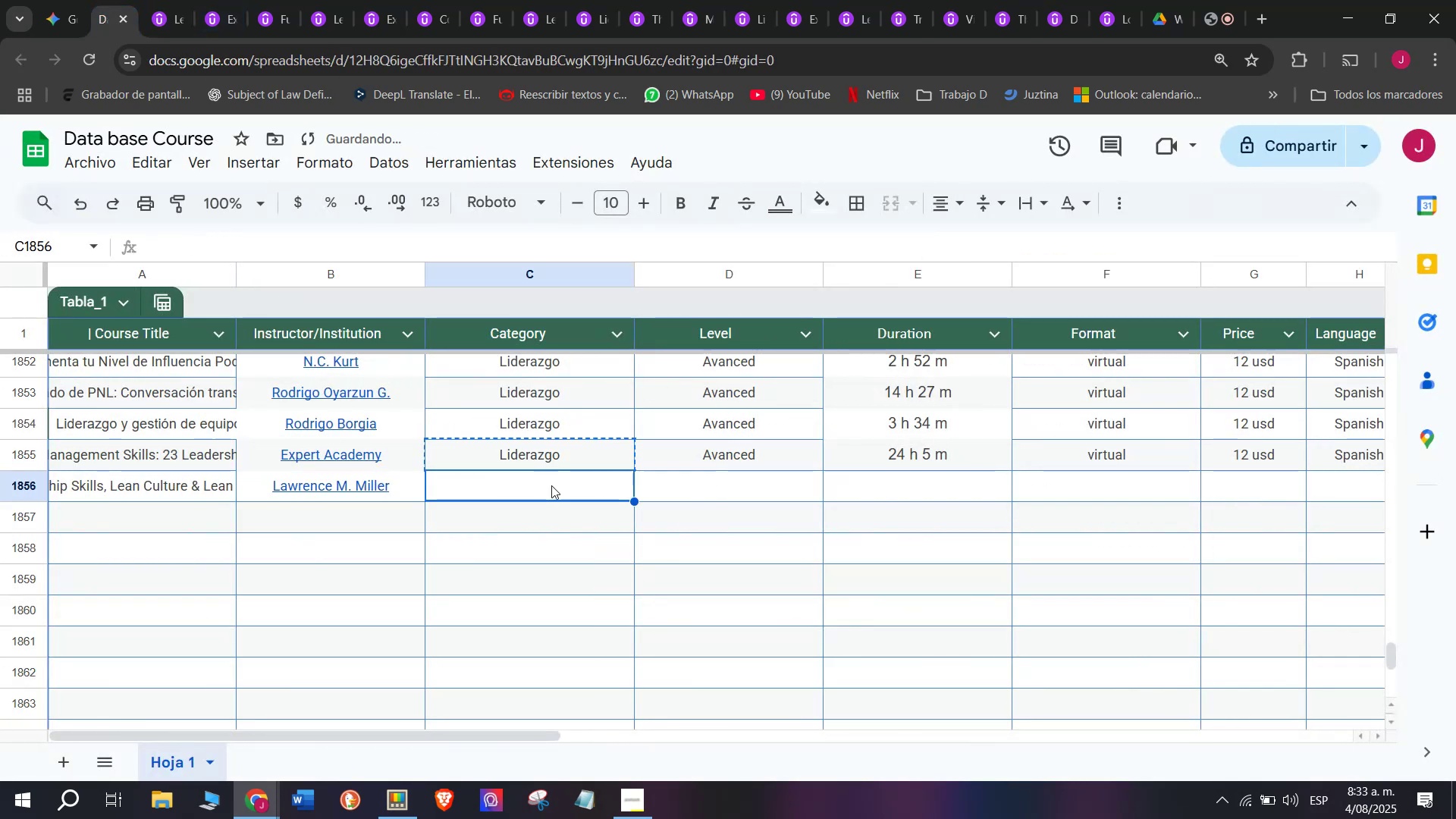 
key(Control+V)
 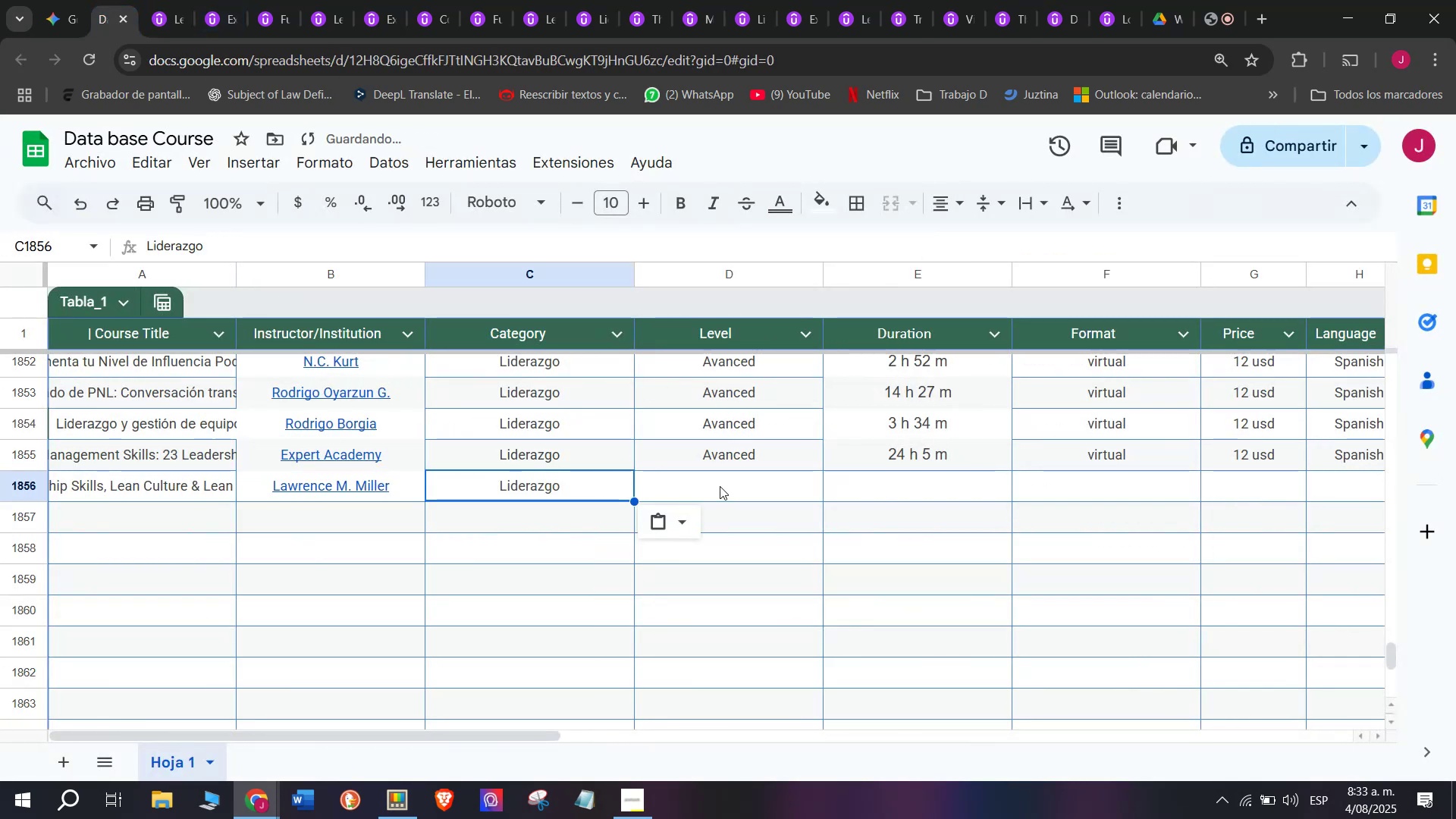 
triple_click([720, 486])
 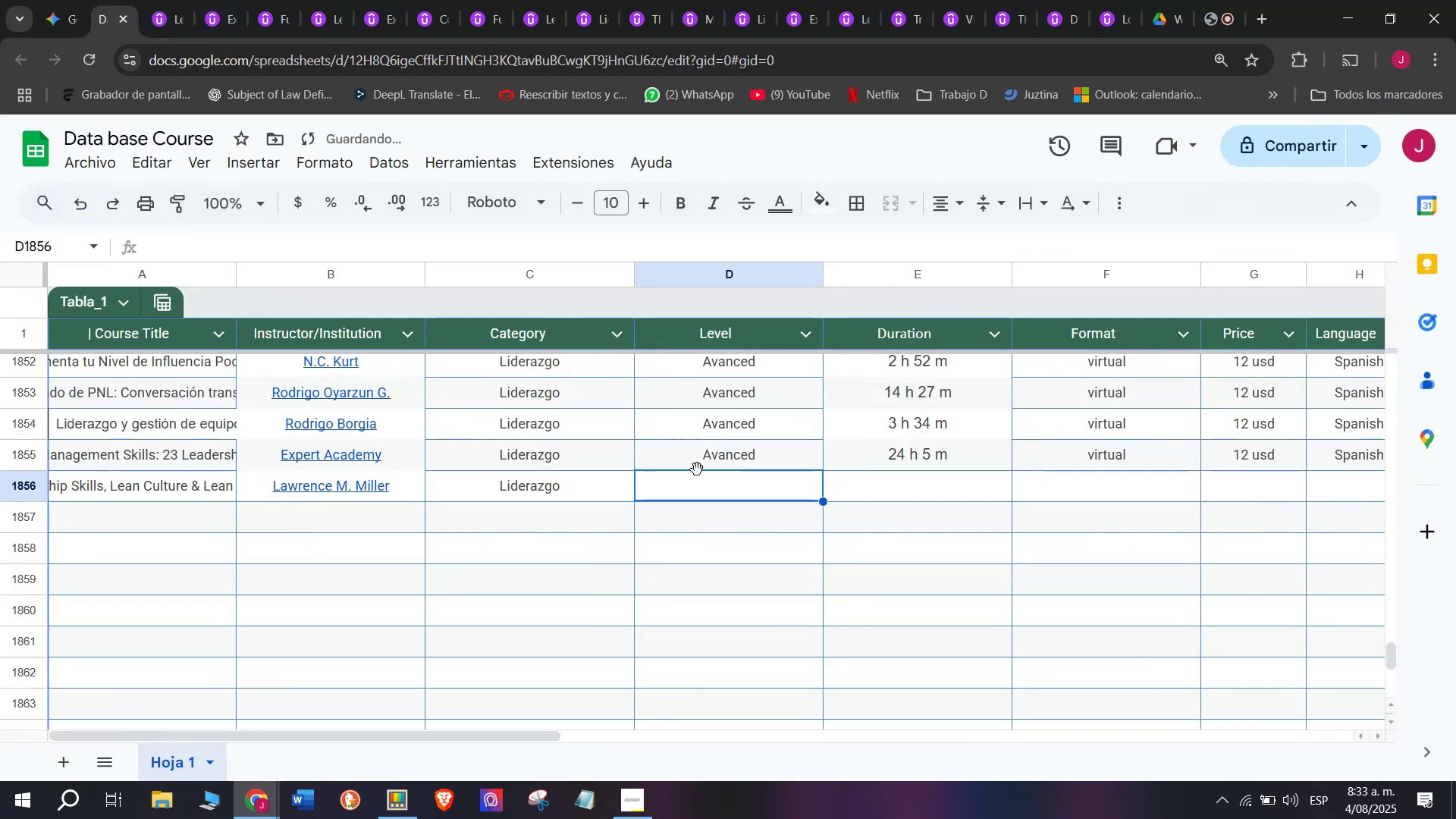 
left_click([724, 471])
 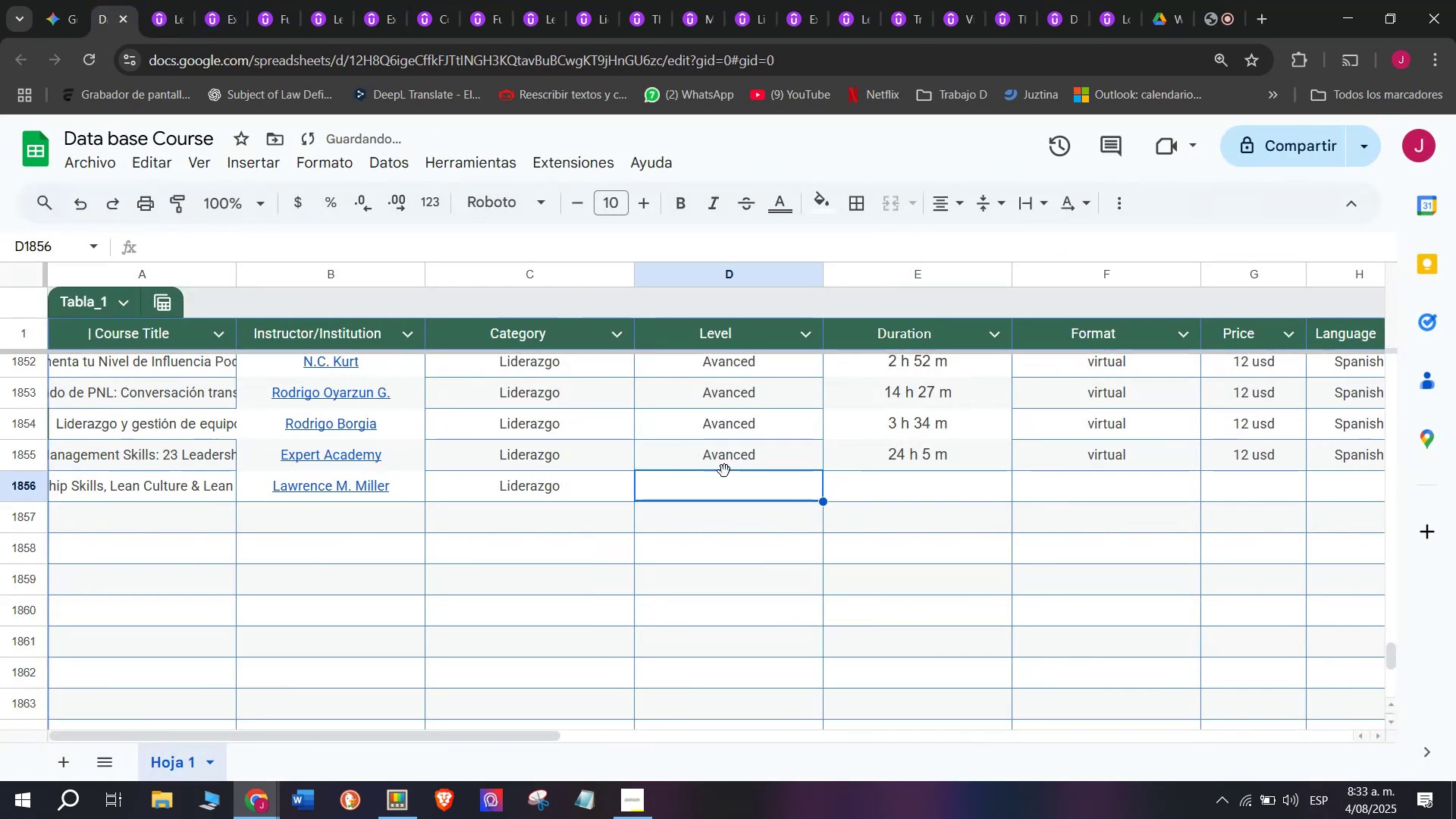 
key(Break)
 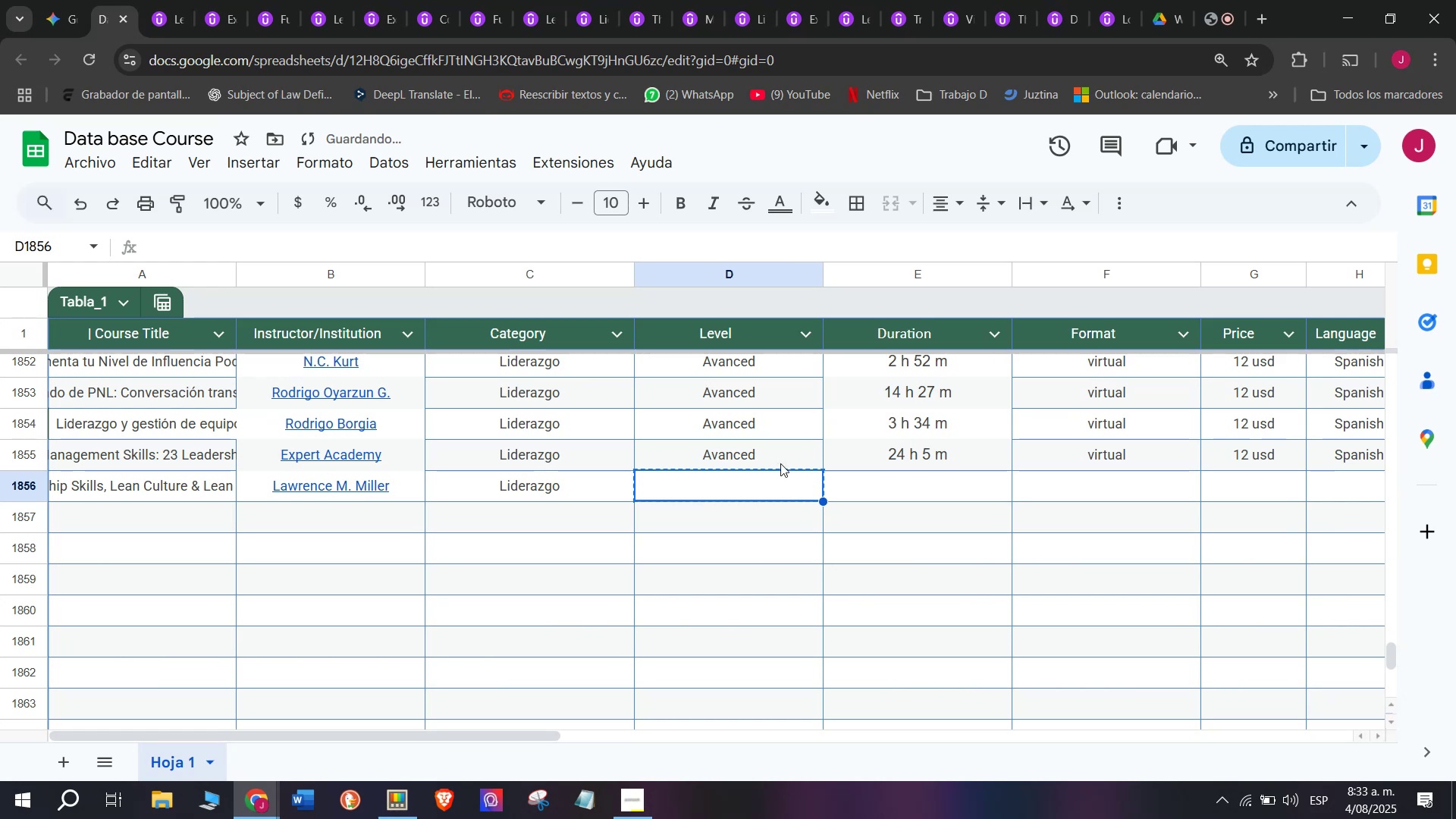 
key(Control+ControlLeft)
 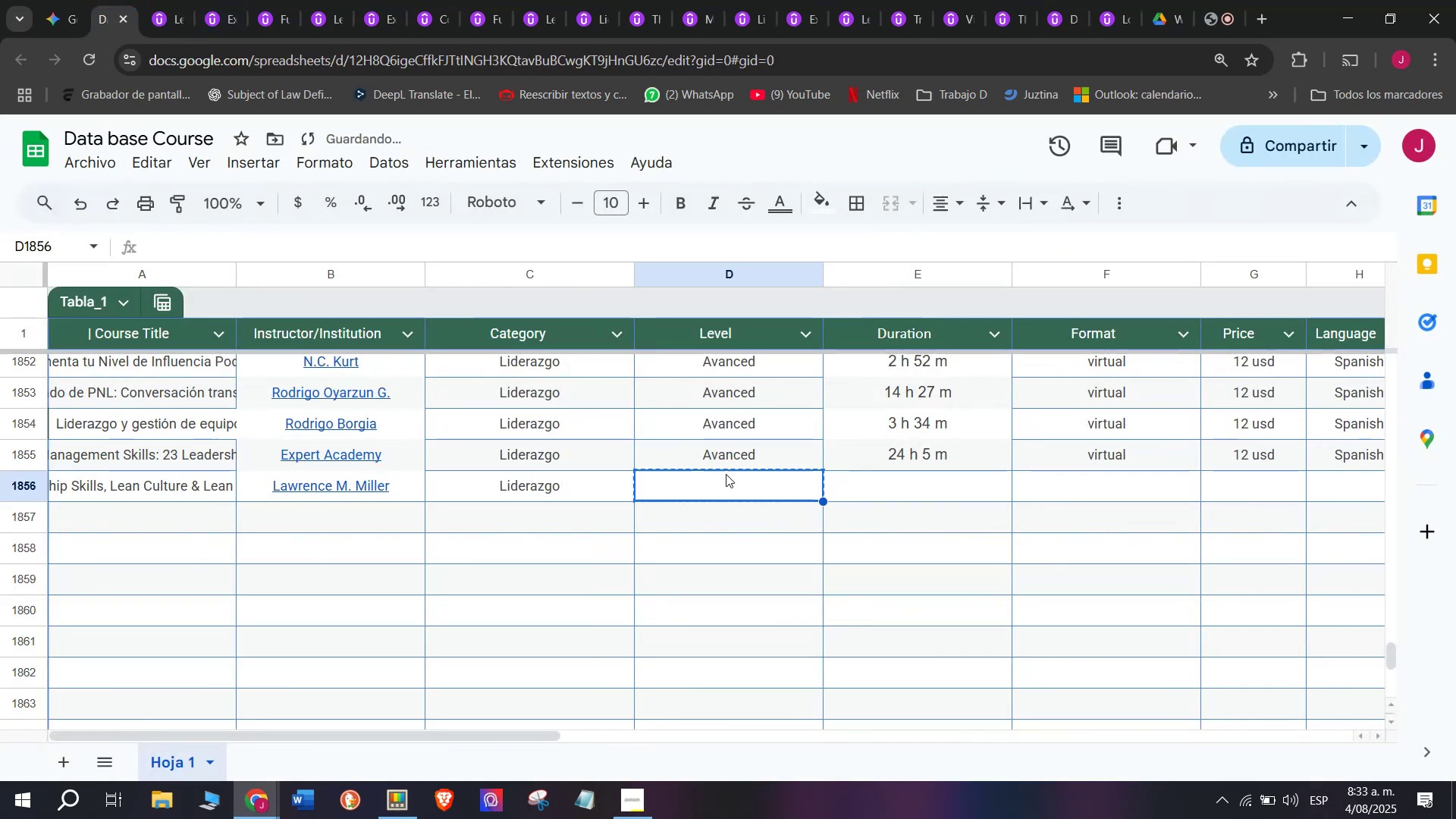 
key(Control+C)
 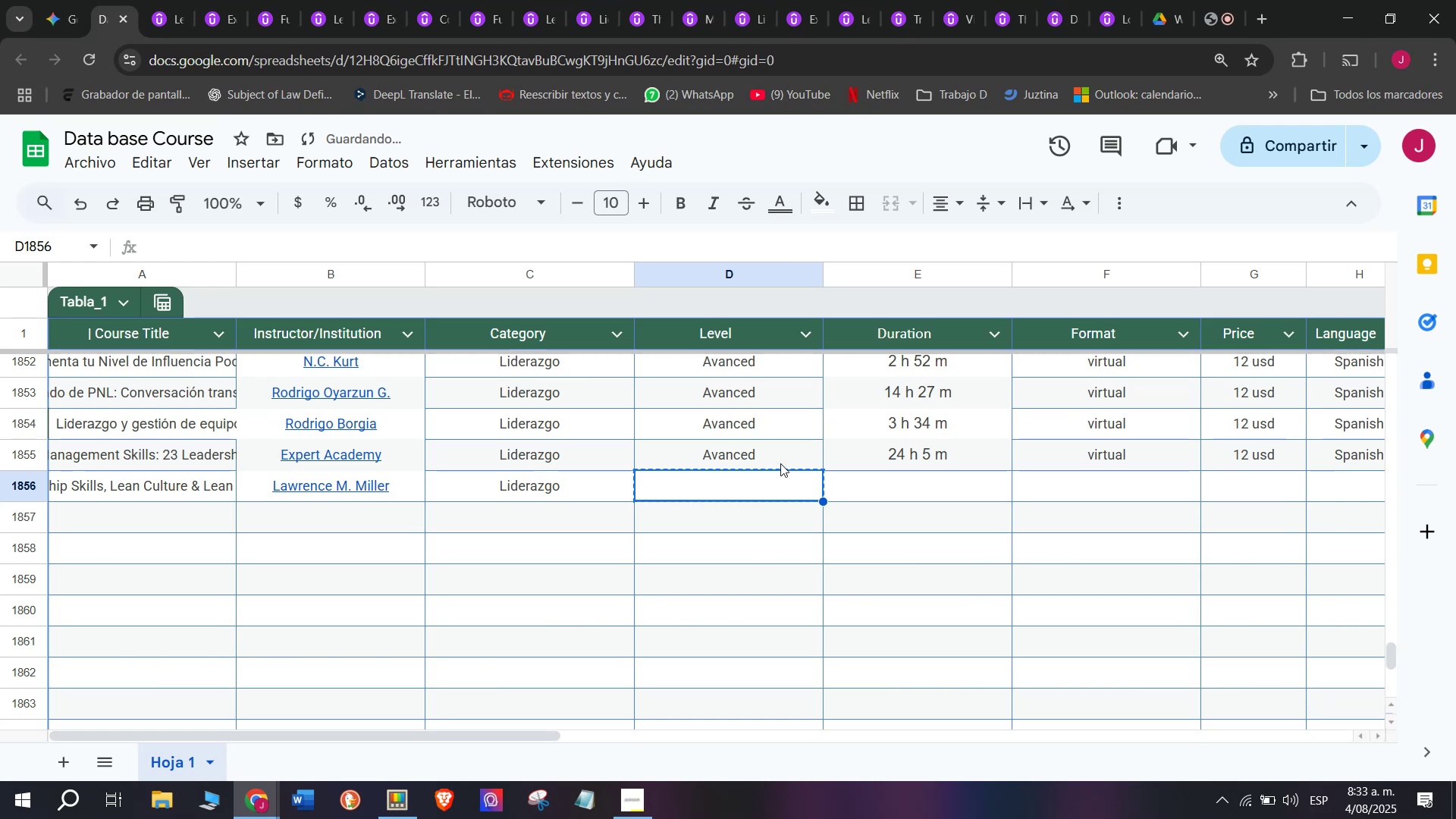 
left_click([780, 463])
 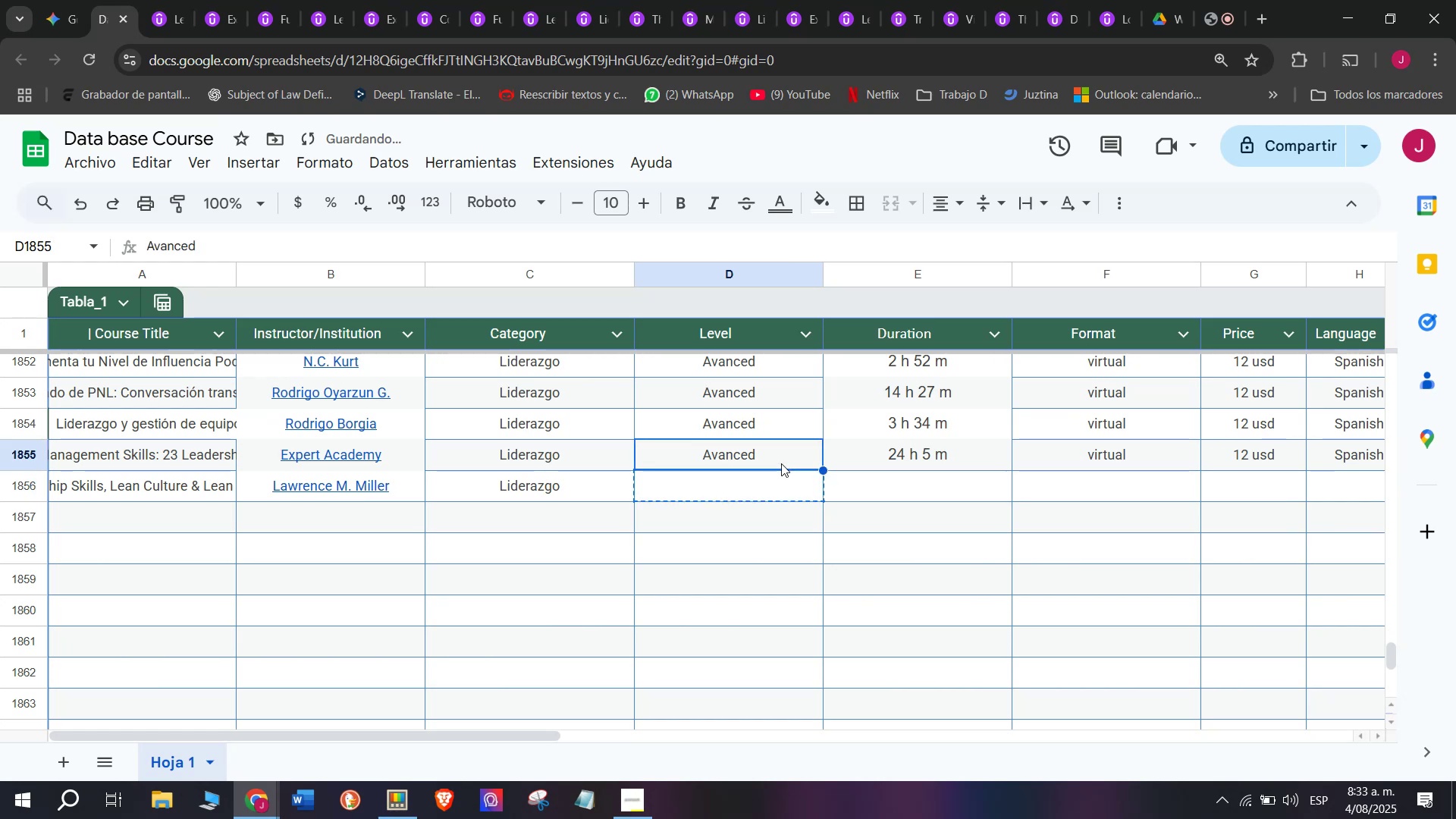 
key(Break)
 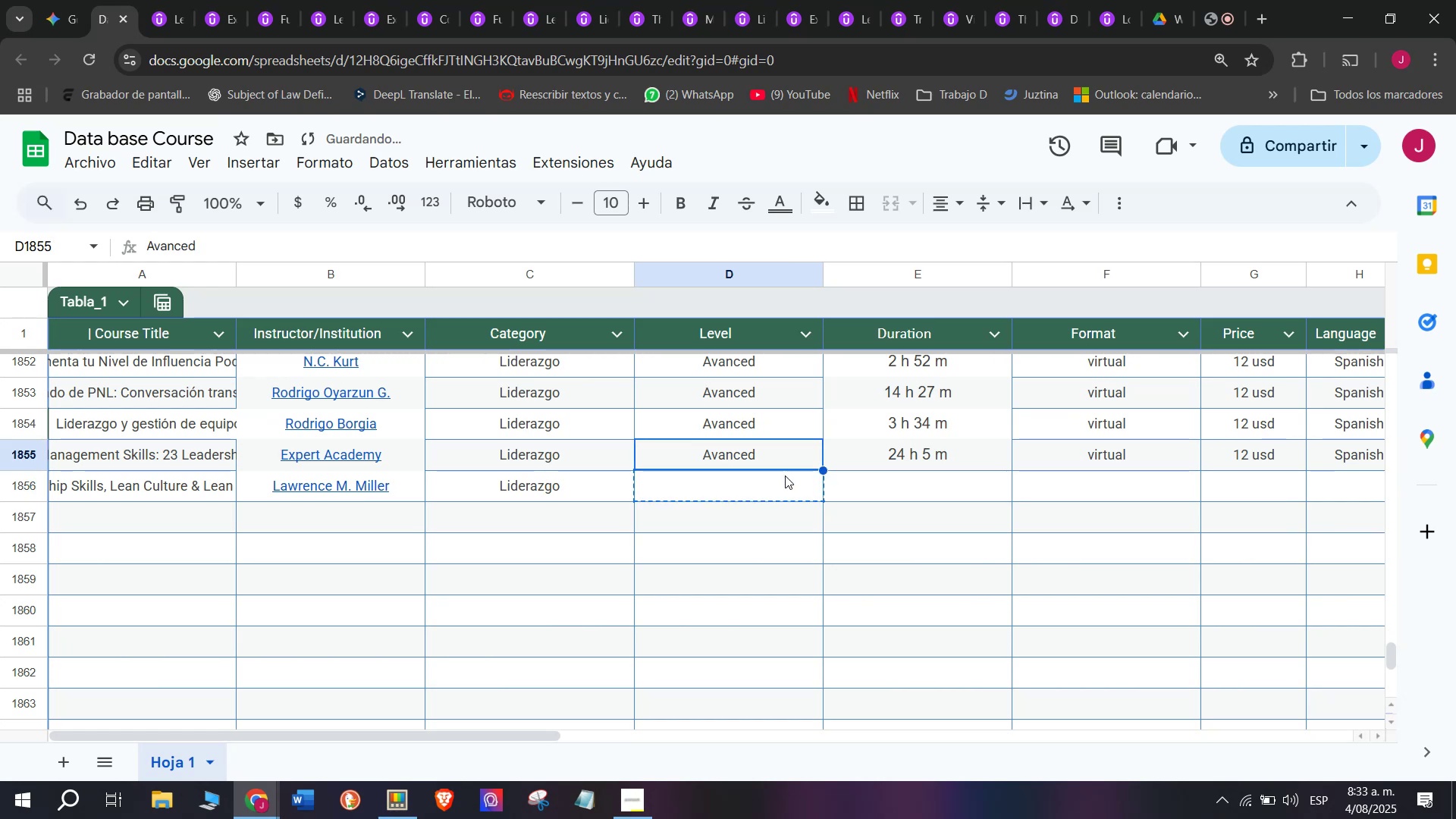 
key(Control+ControlLeft)
 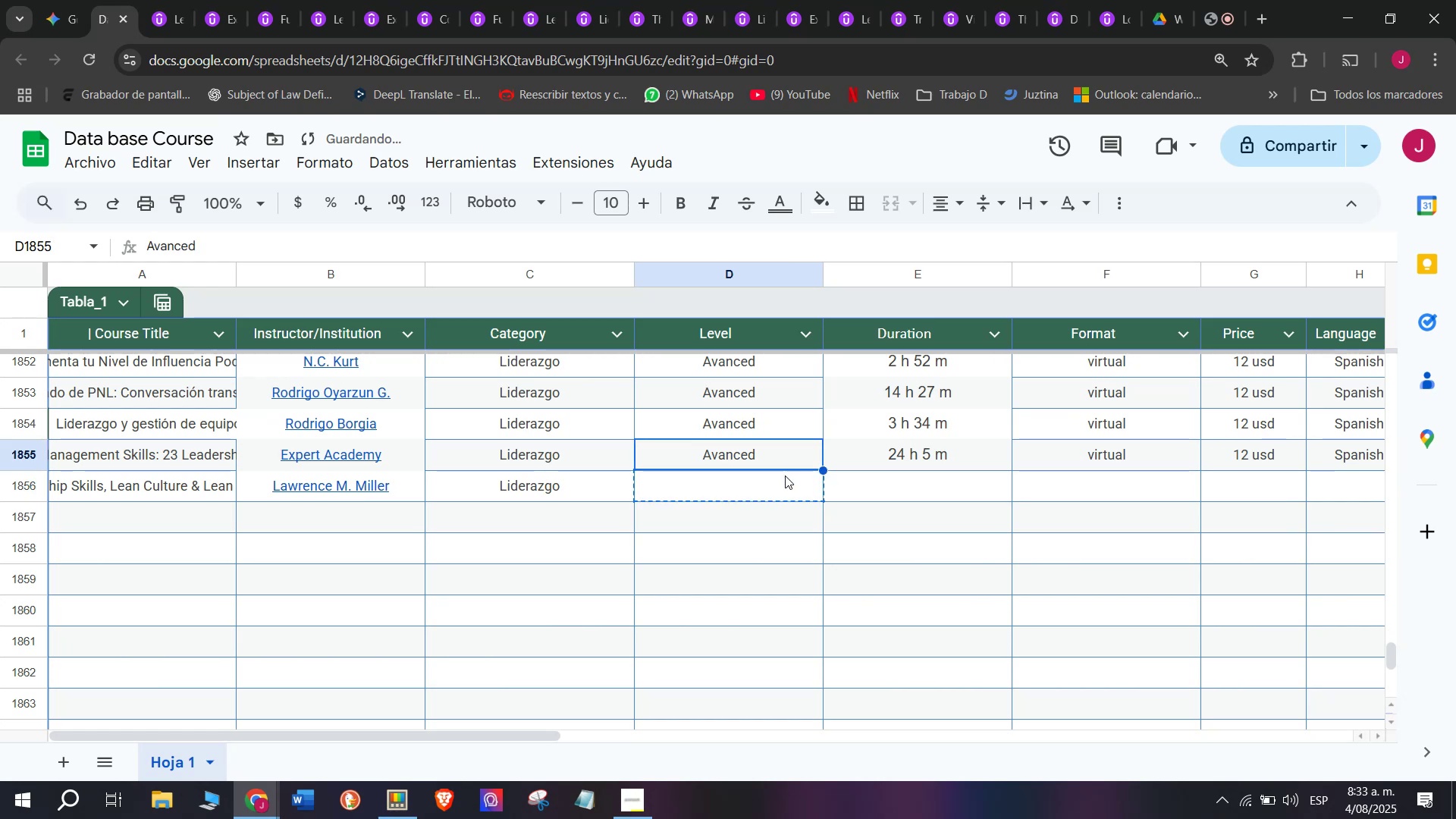 
key(Control+C)
 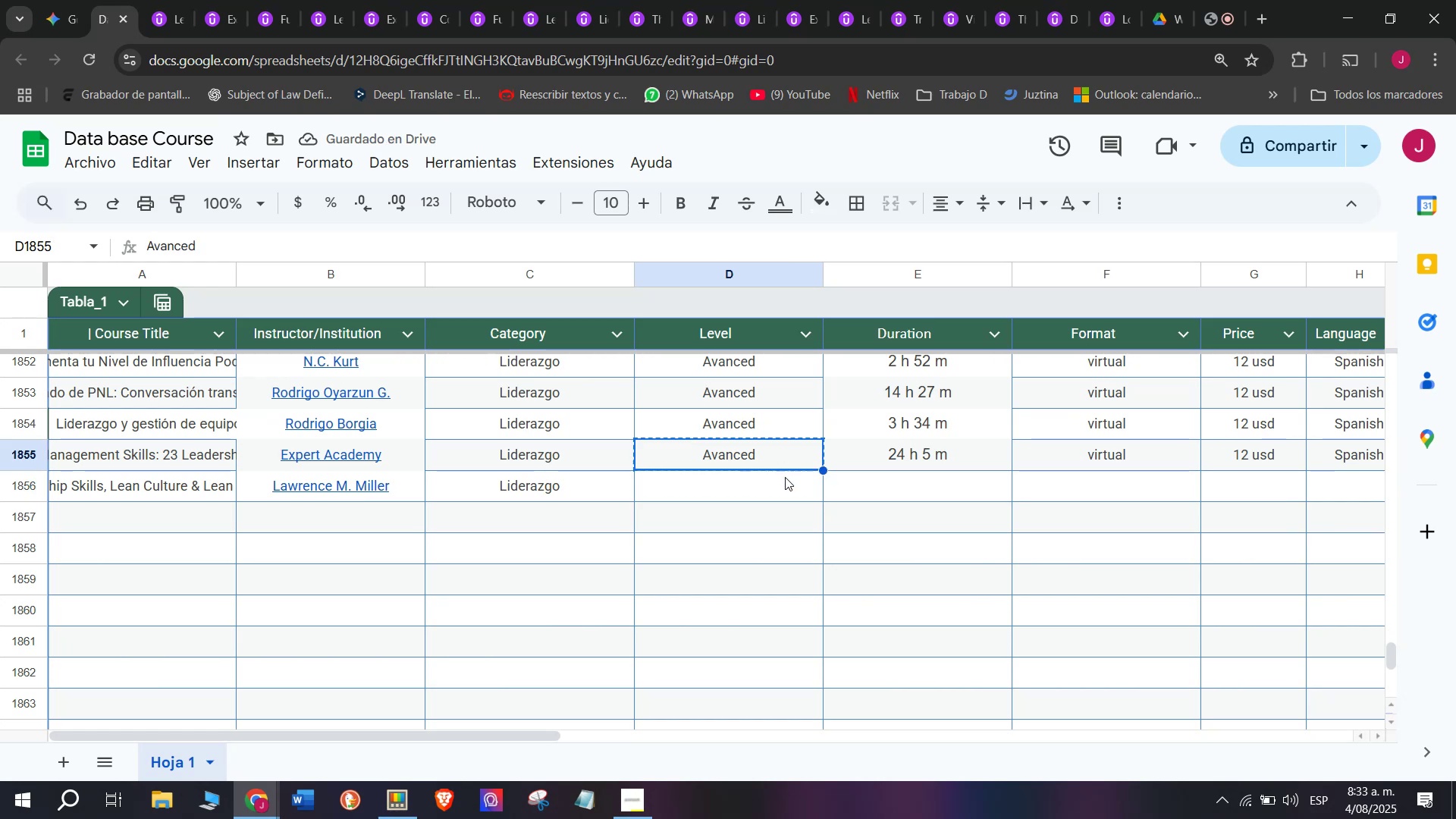 
double_click([785, 477])
 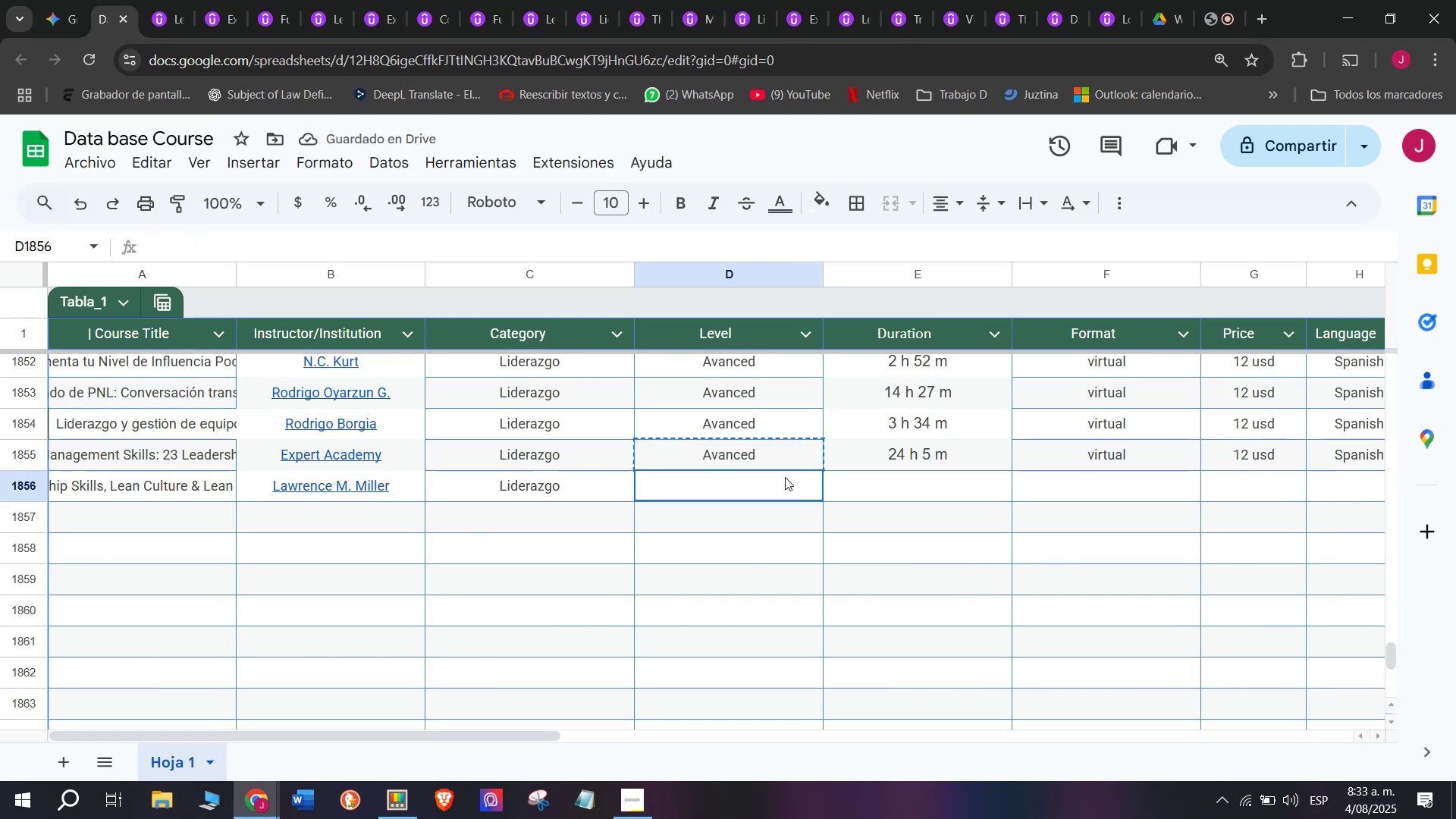 
key(Z)
 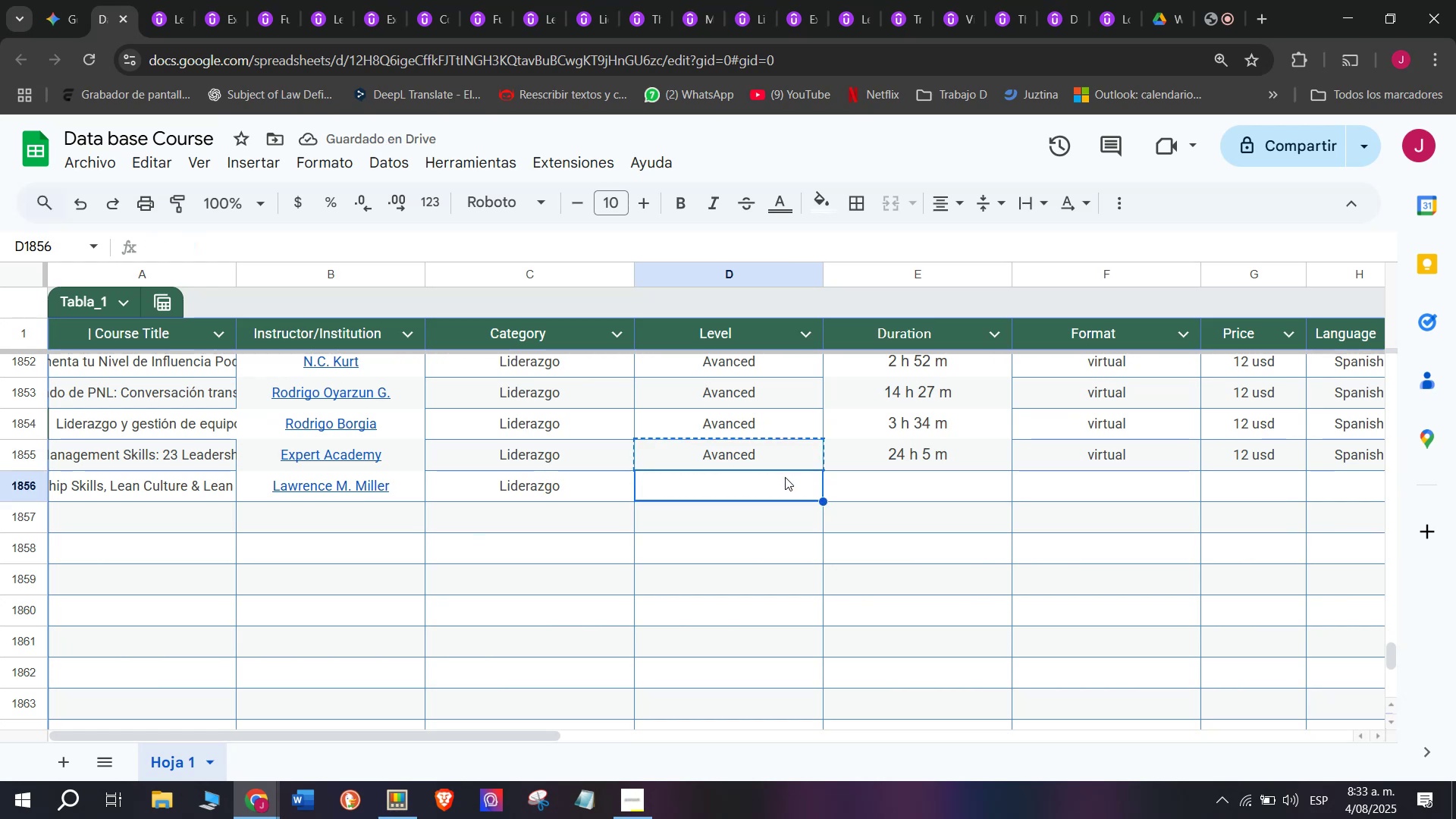 
key(Control+ControlLeft)
 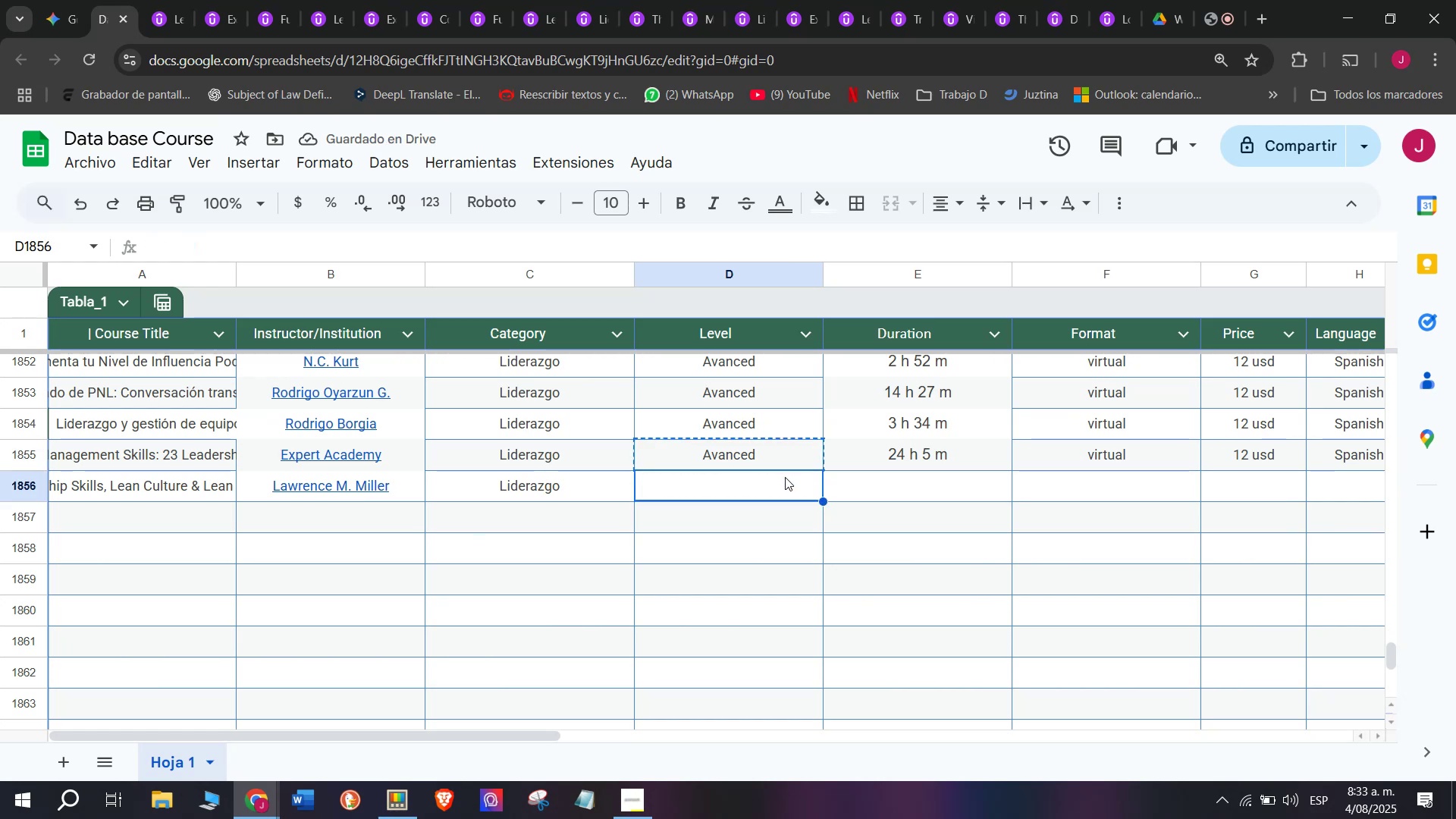 
key(Control+V)
 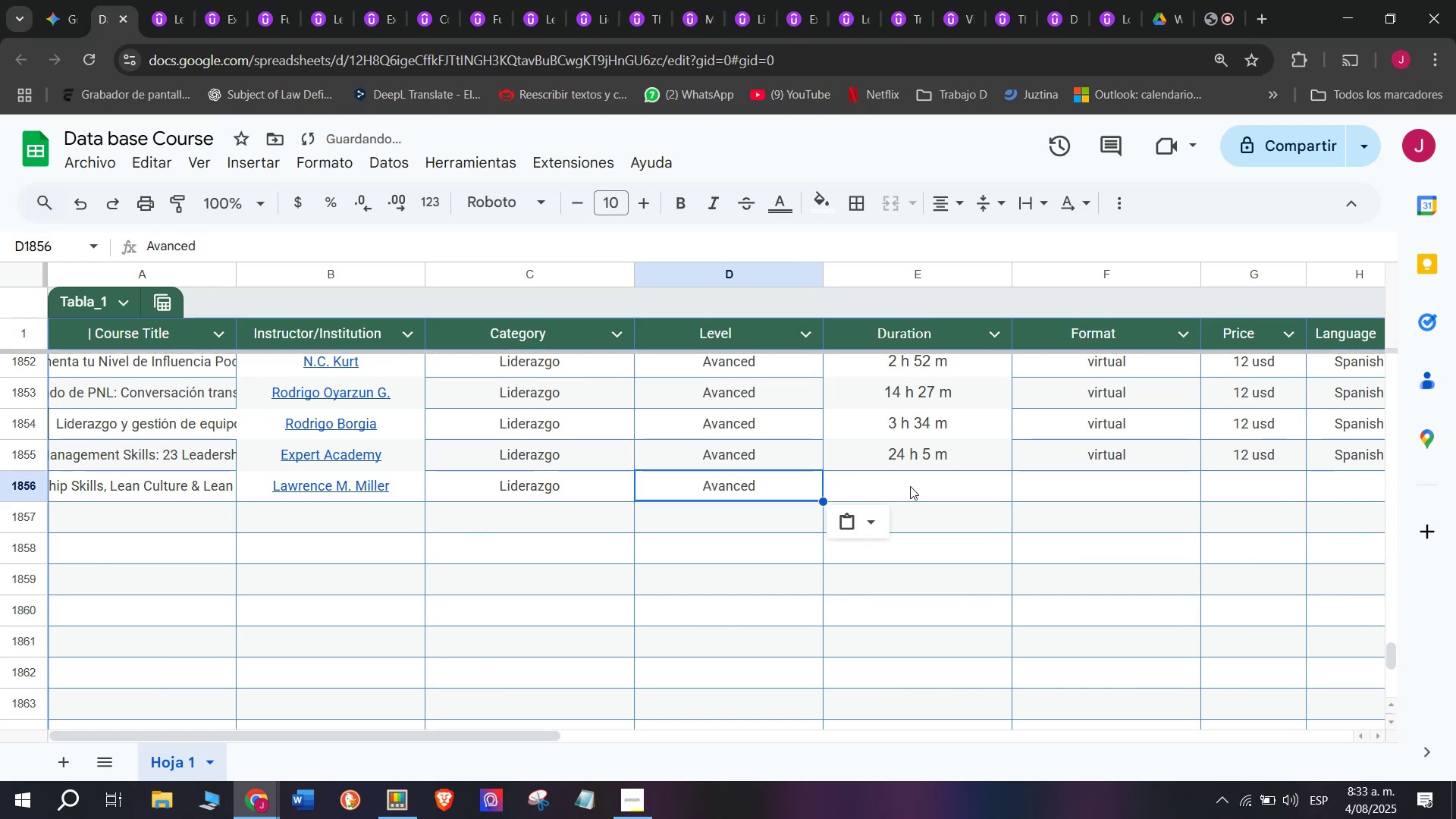 
left_click([910, 486])
 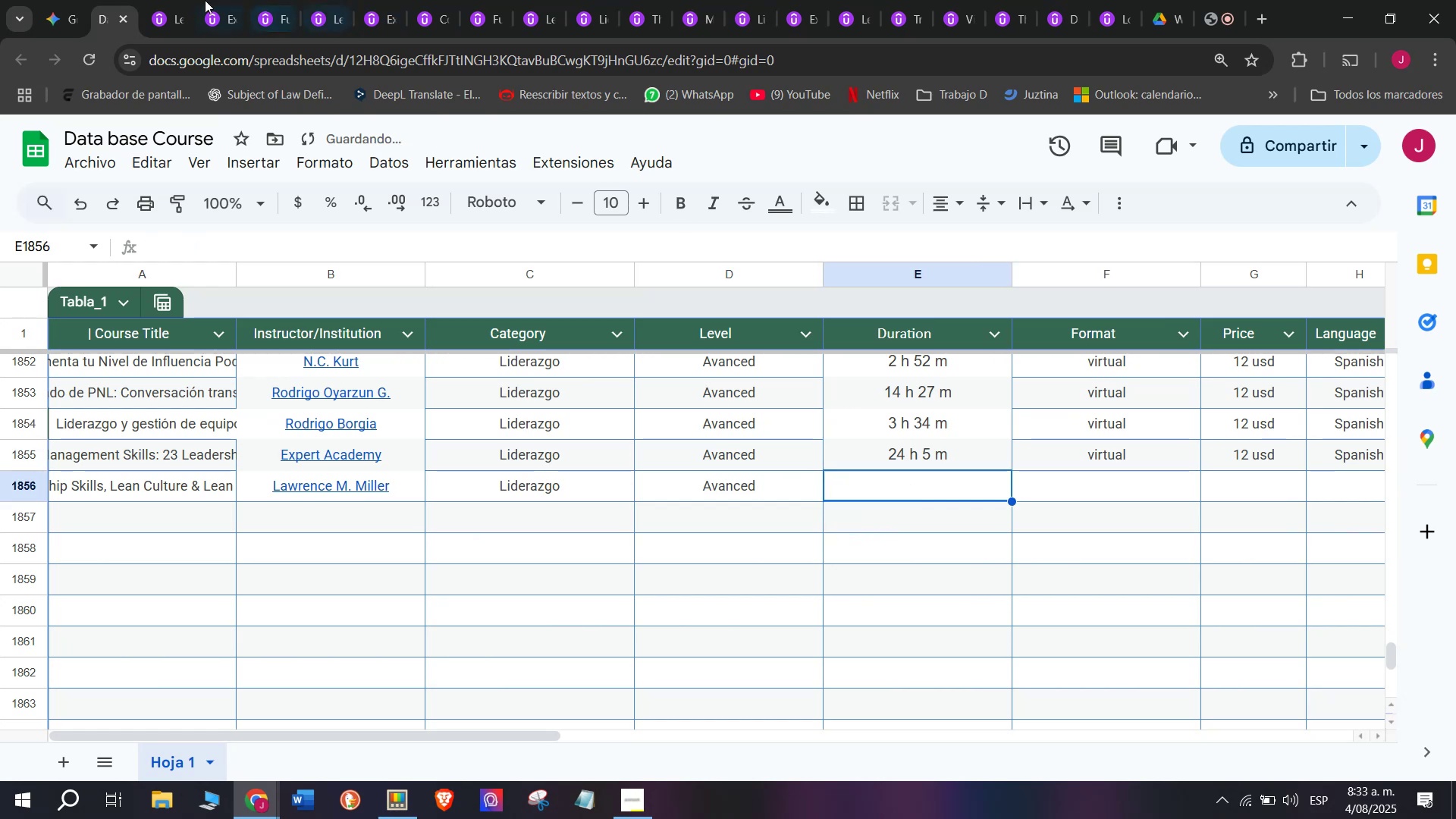 
left_click([171, 0])
 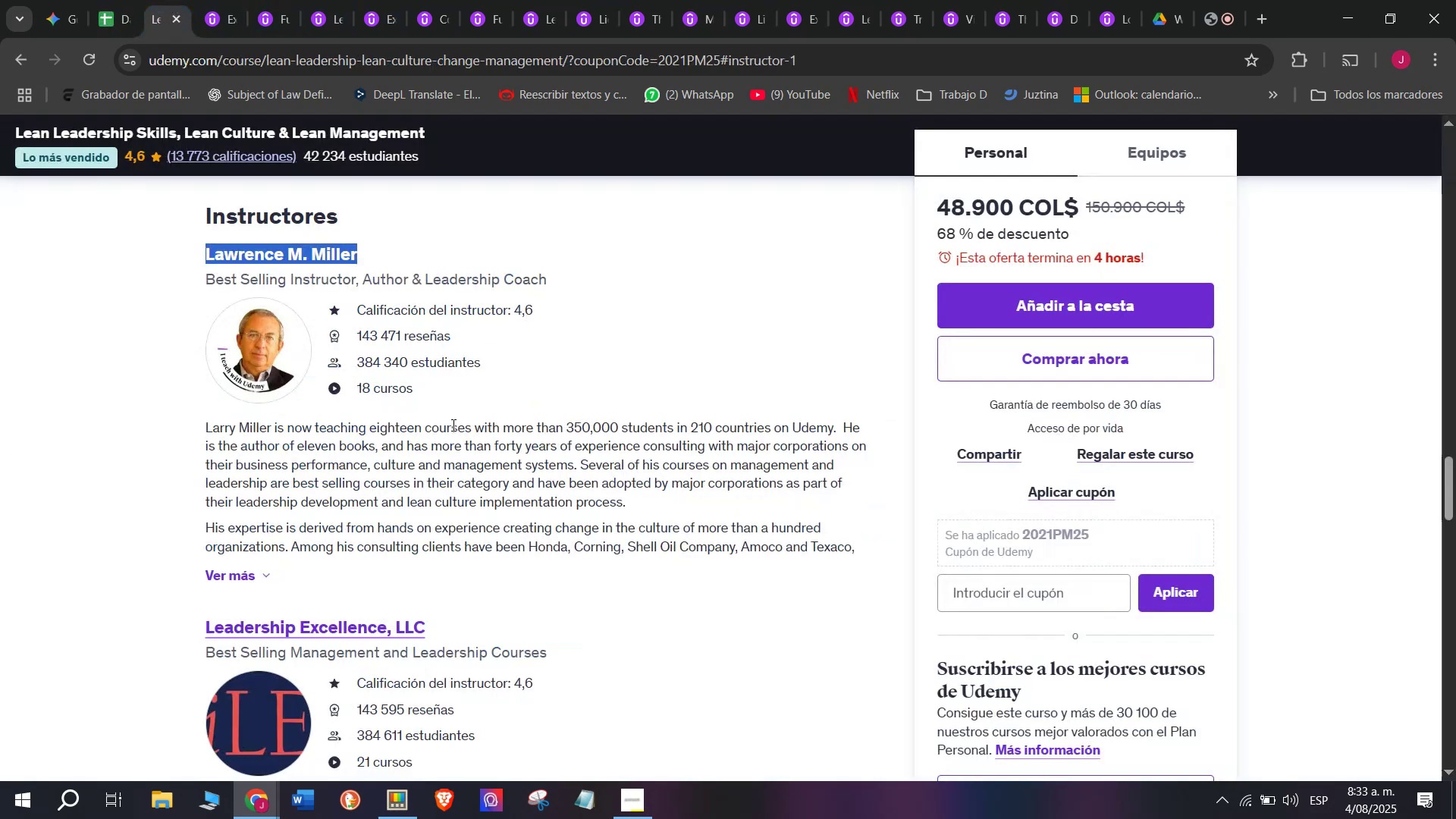 
scroll: coordinate [519, 708], scroll_direction: up, amount: 9.0
 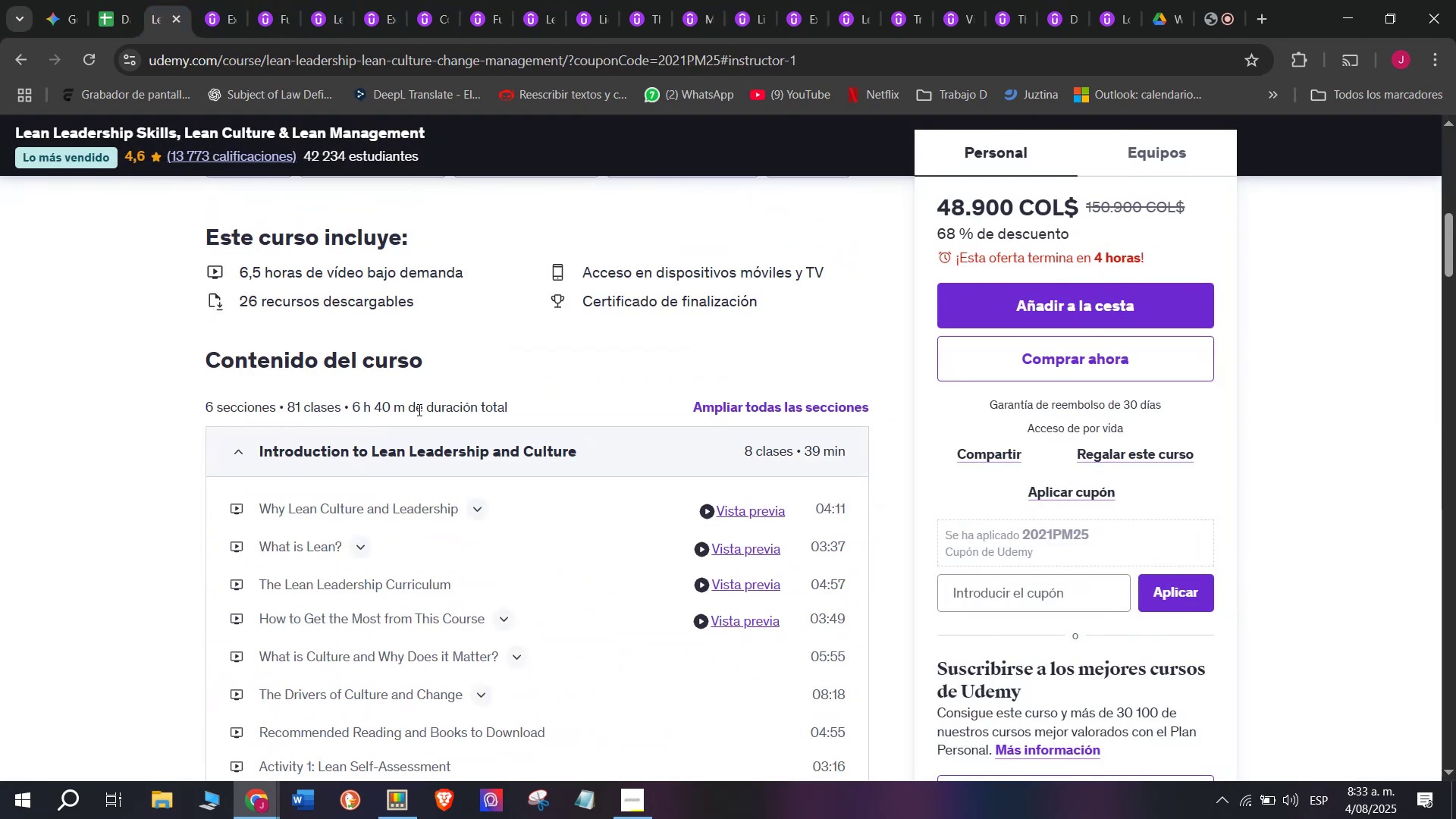 
left_click_drag(start_coordinate=[406, 406], to_coordinate=[354, 406])
 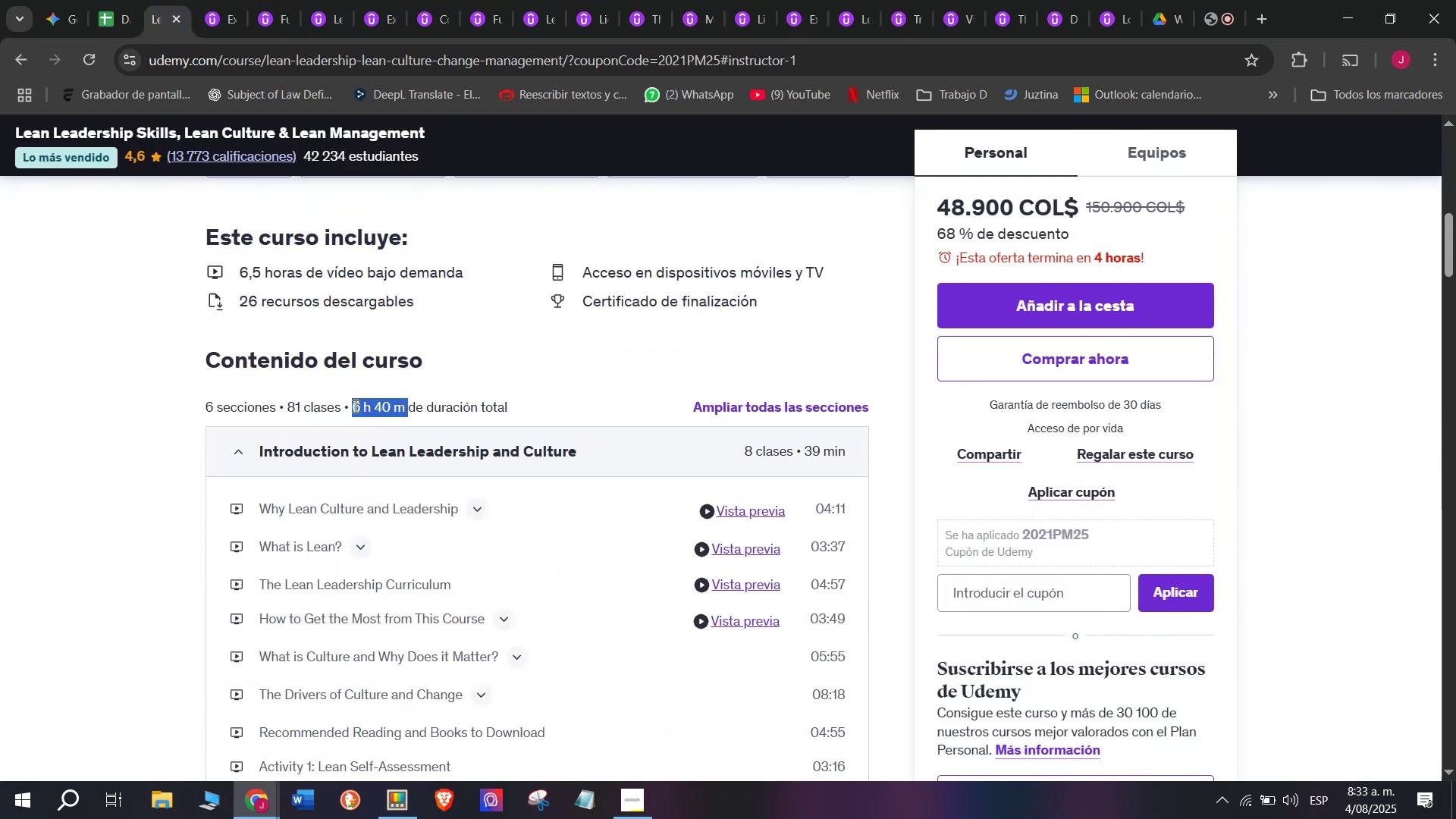 
key(Break)
 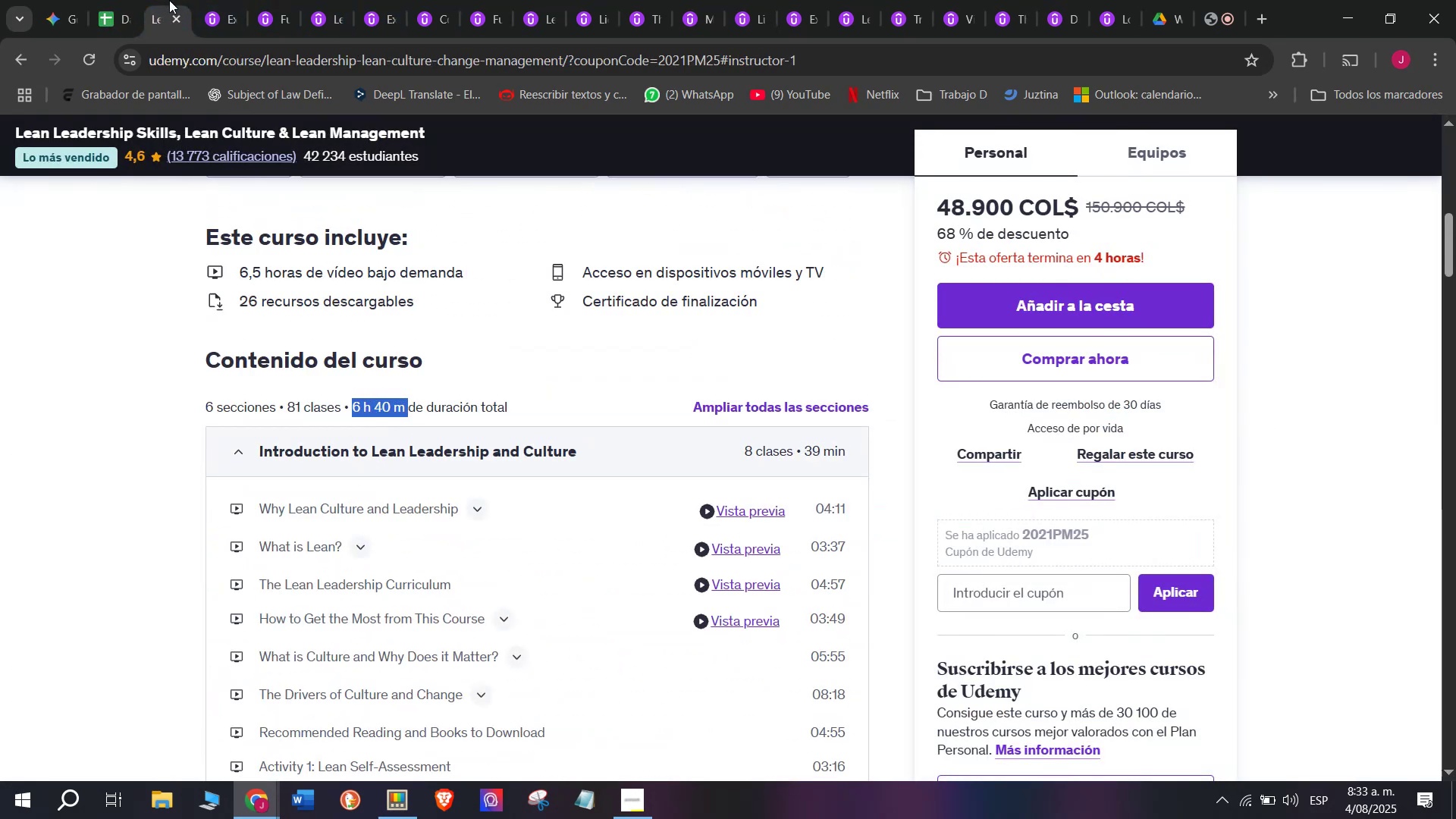 
key(Control+ControlLeft)
 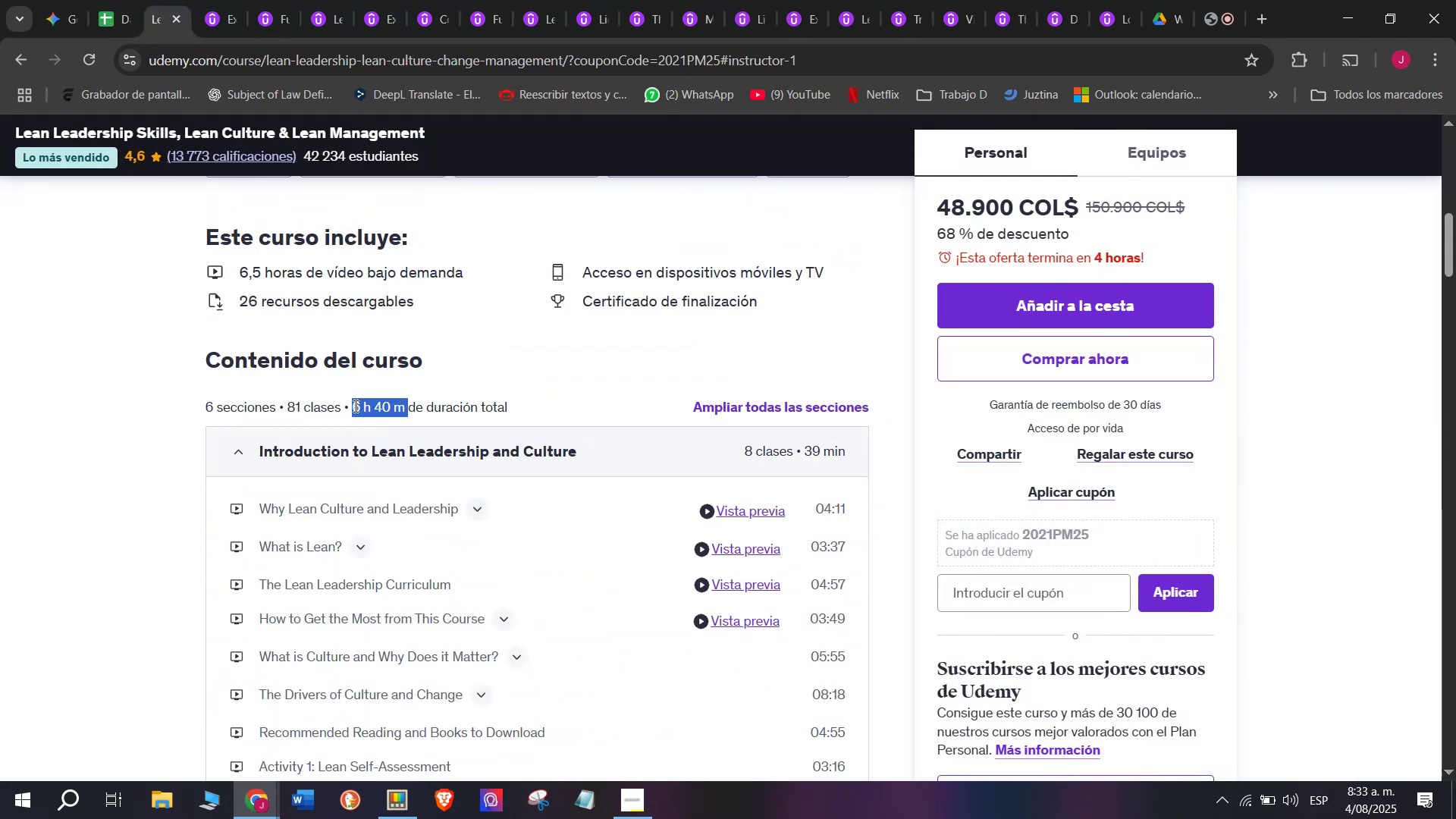 
key(Control+C)
 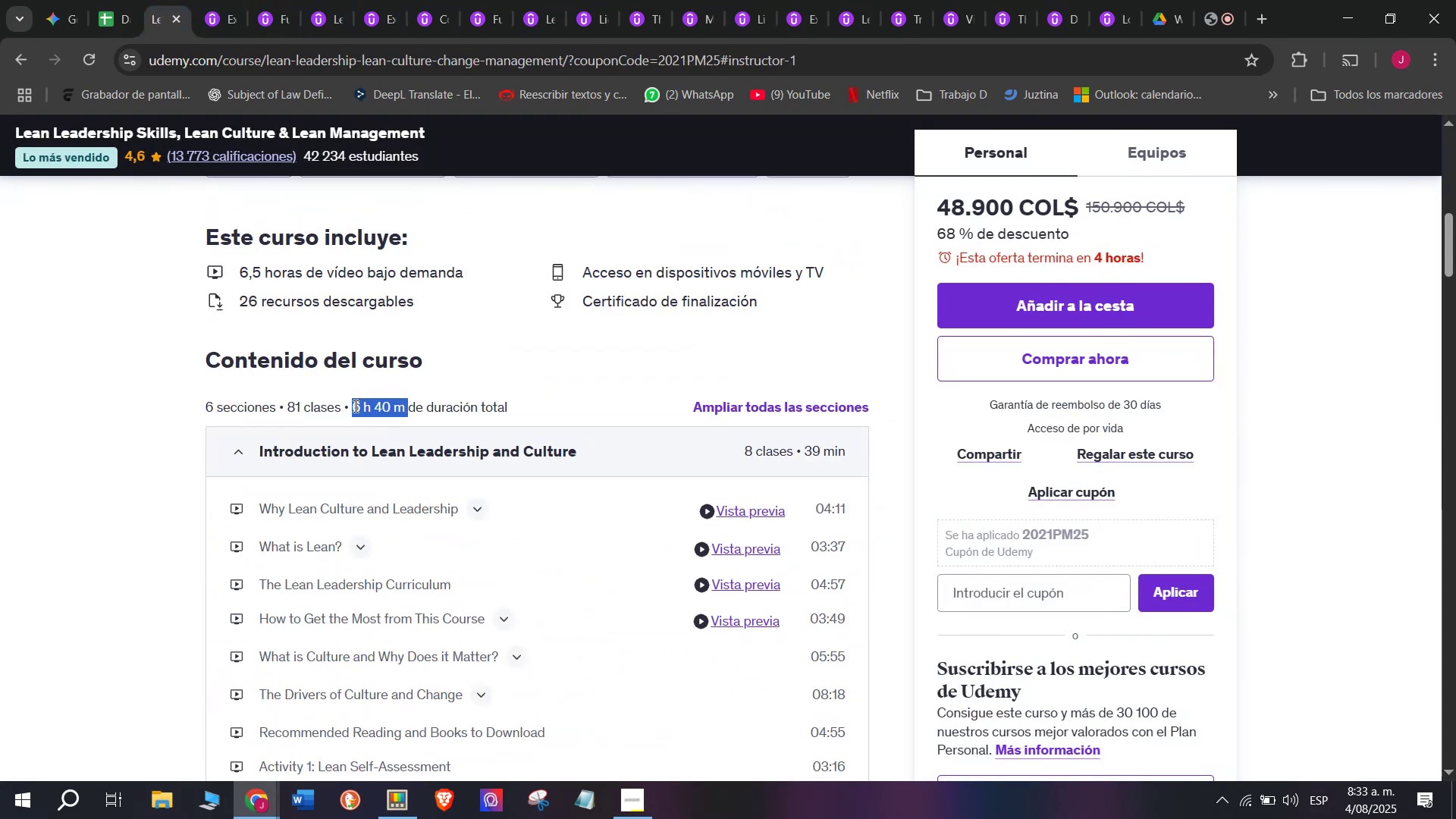 
key(Control+ControlLeft)
 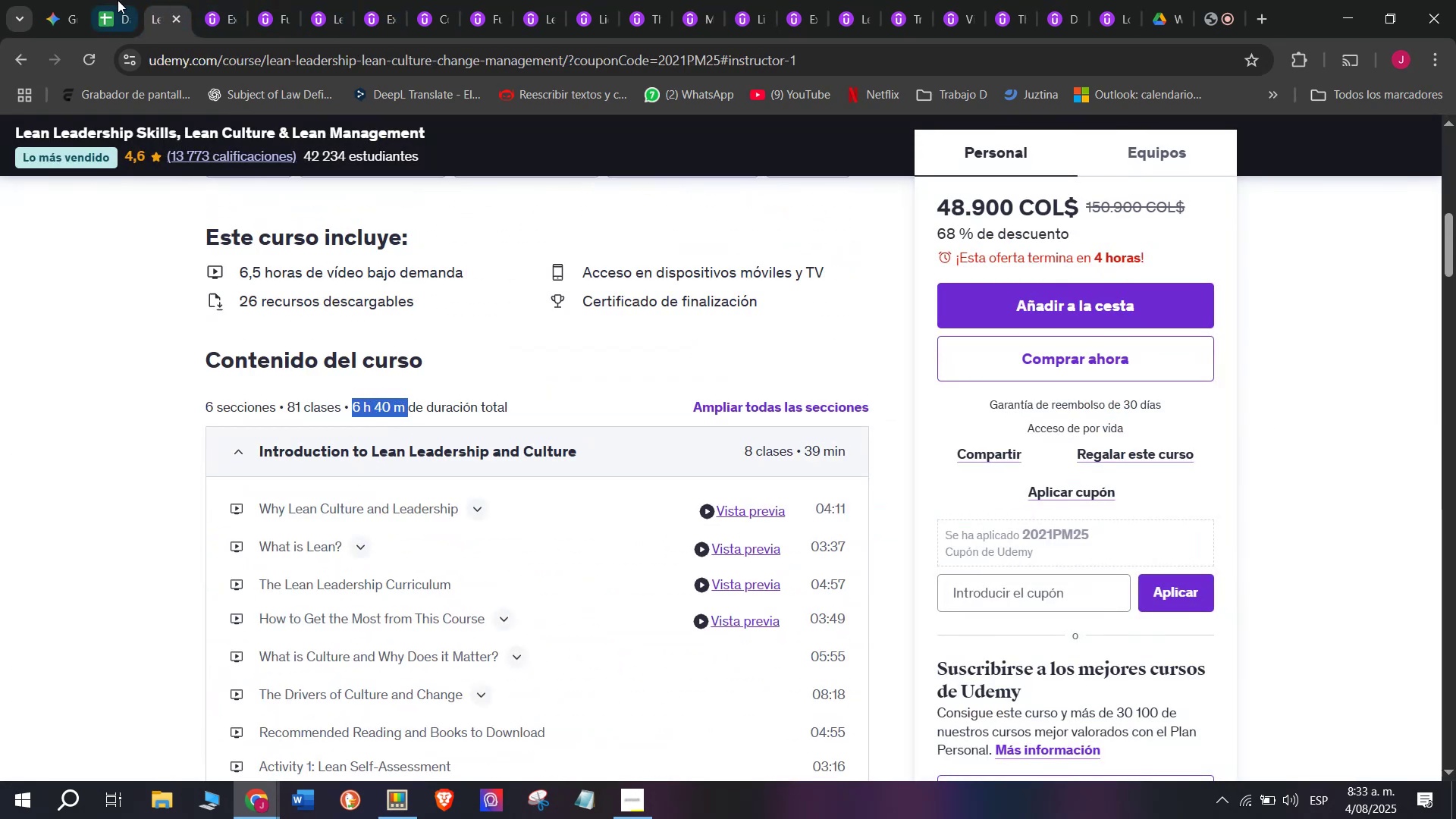 
key(Break)
 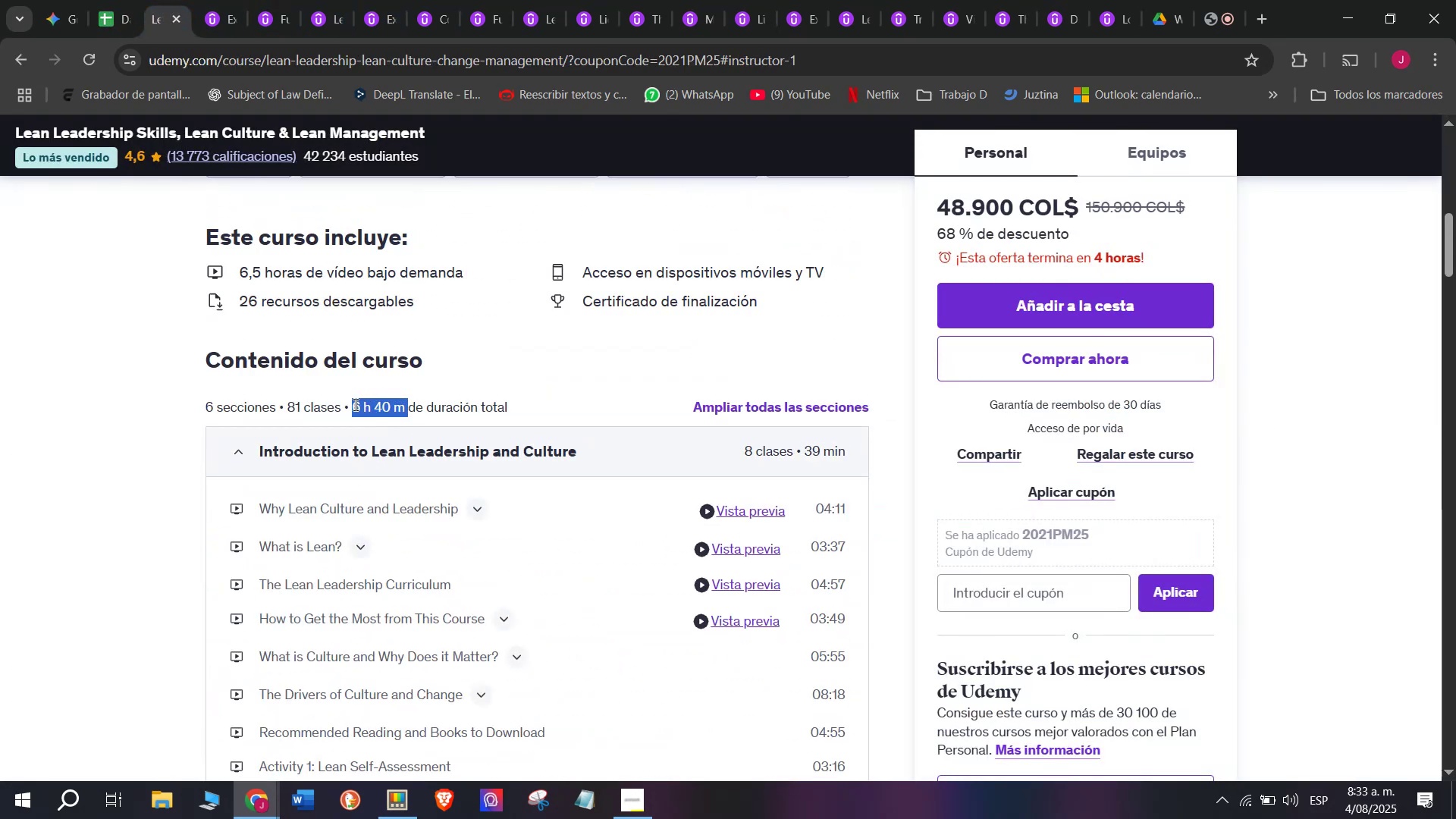 
key(Control+C)
 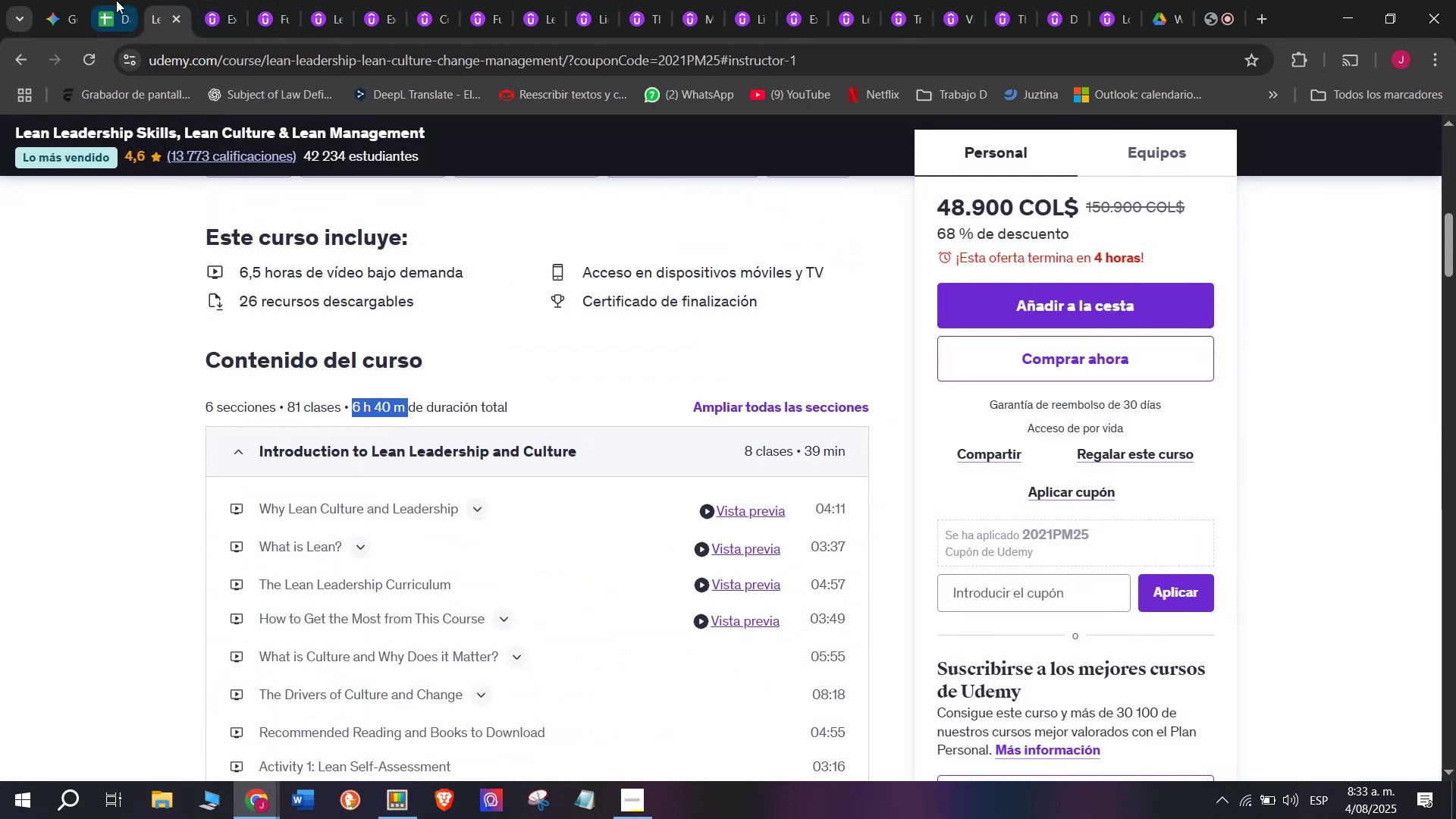 
left_click([116, 0])
 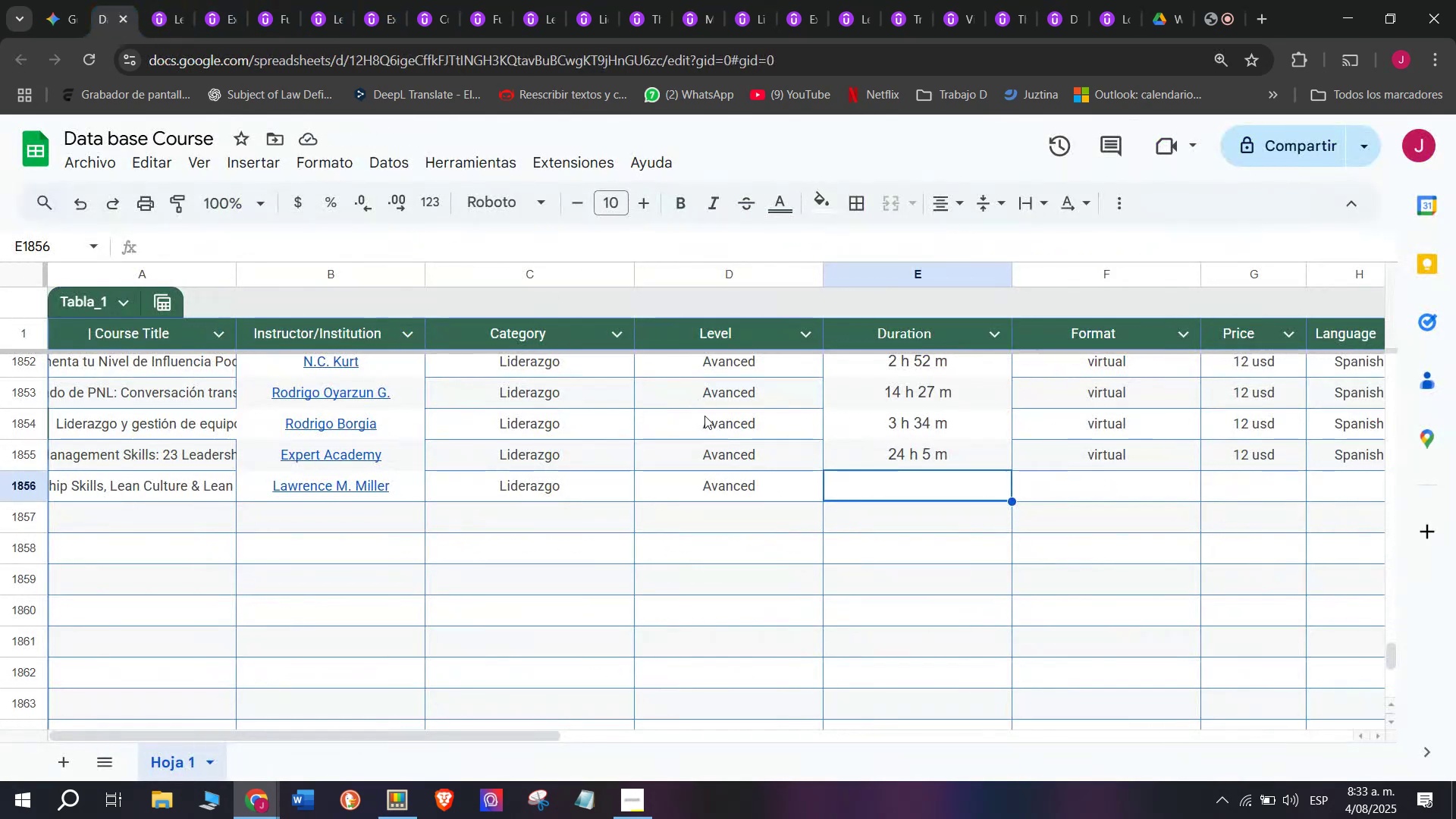 
key(Z)
 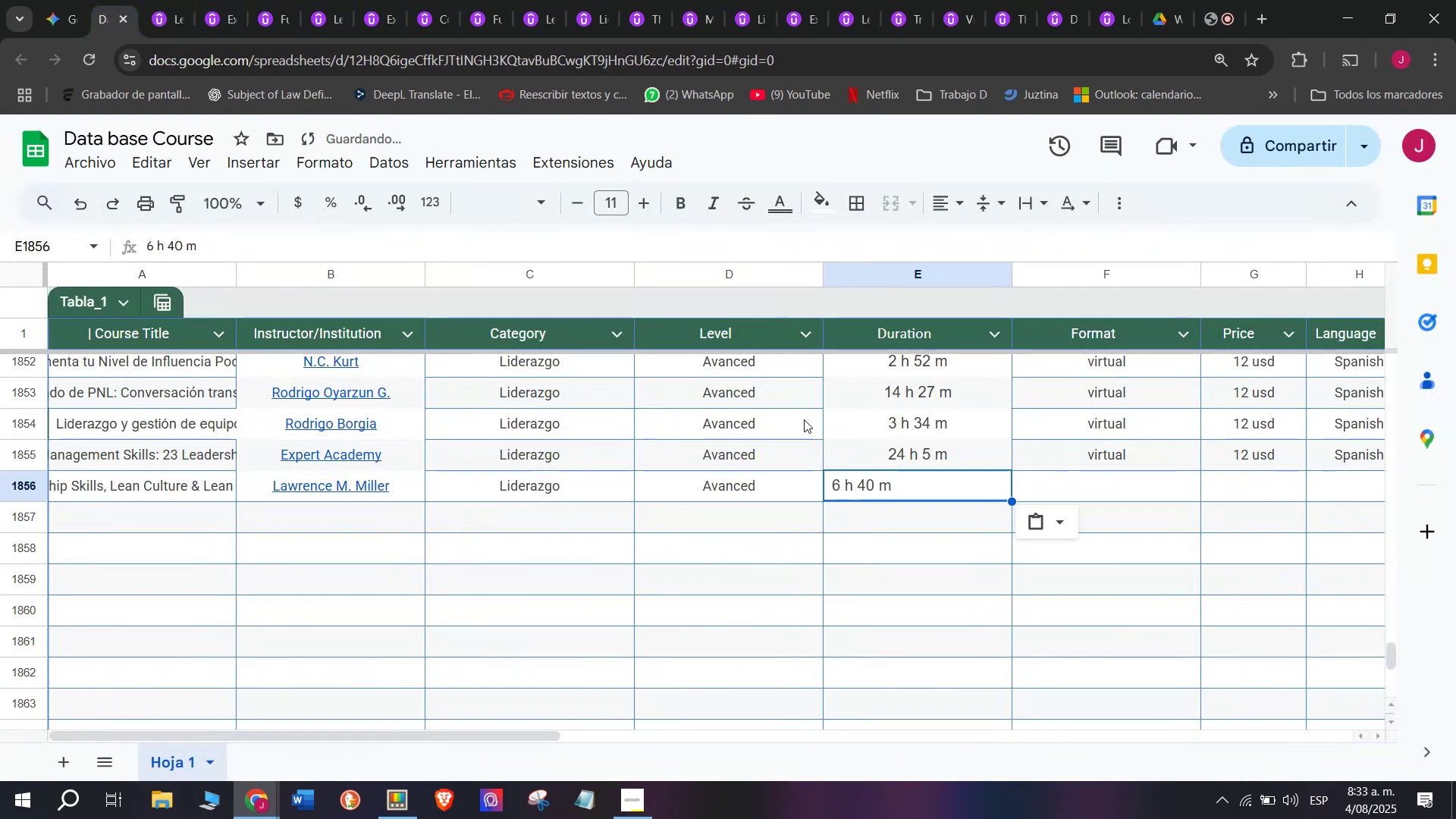 
key(Control+ControlLeft)
 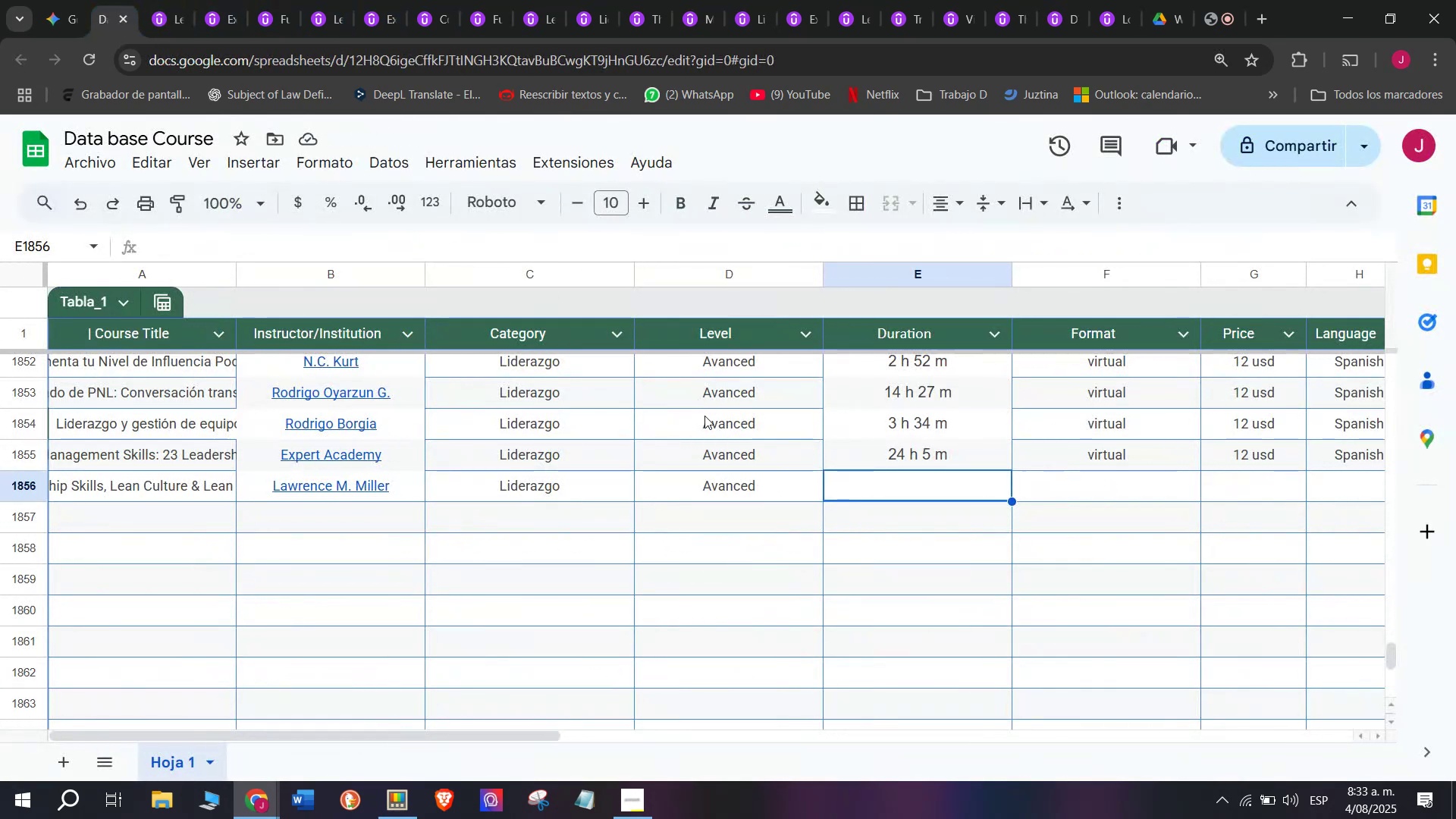 
key(Control+V)
 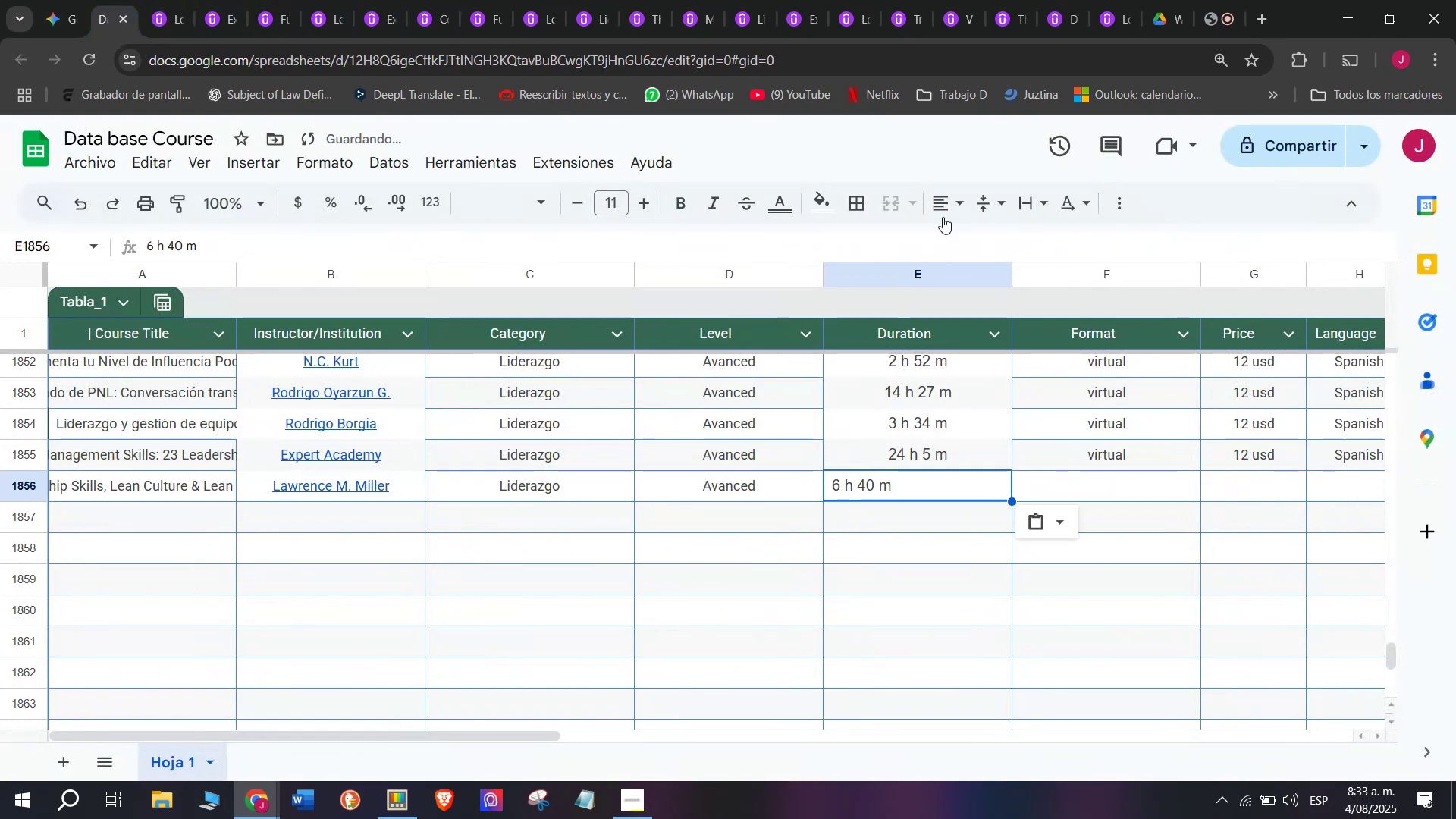 
left_click([946, 206])
 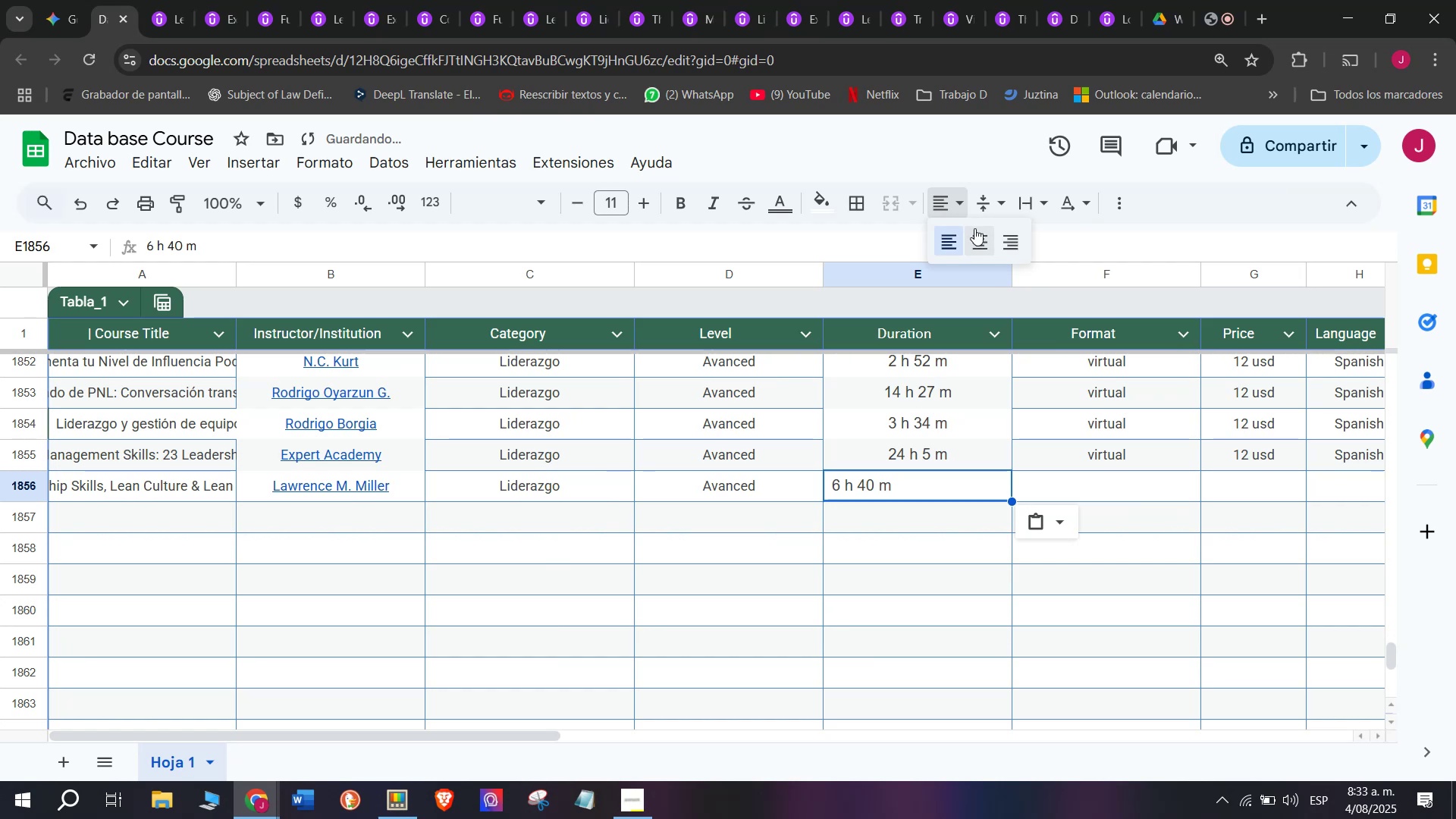 
left_click([981, 240])
 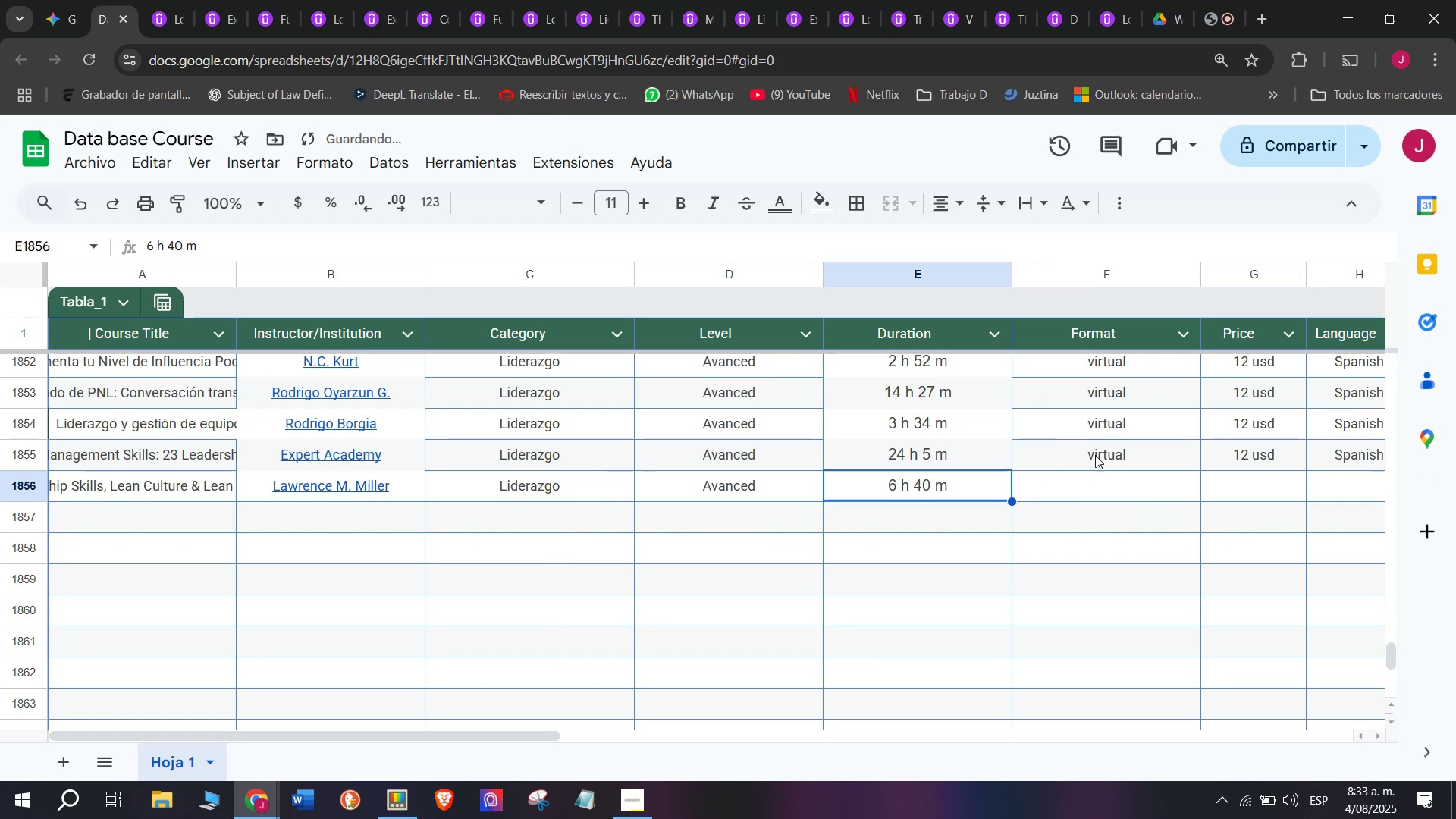 
left_click([1103, 448])
 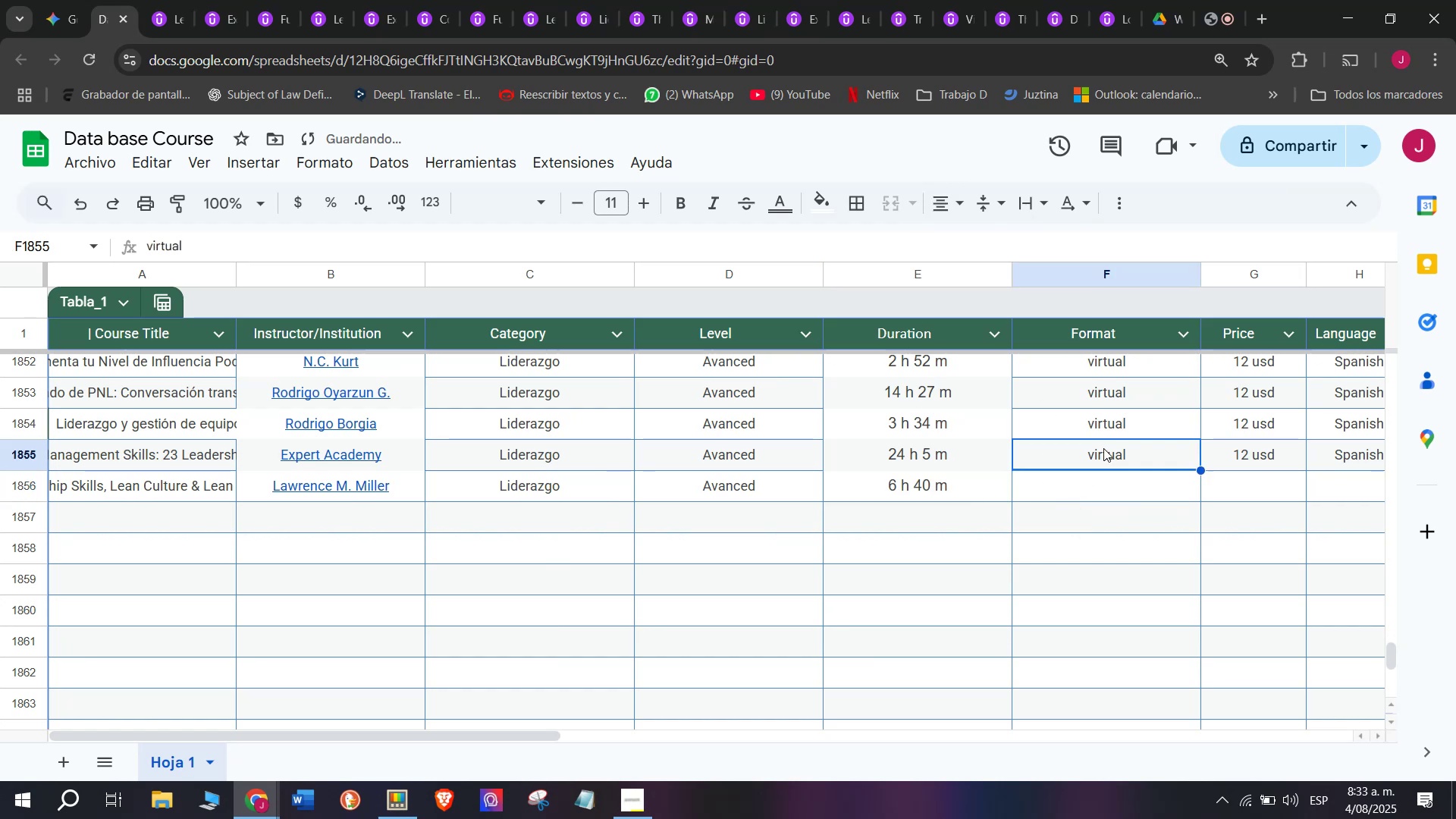 
key(Control+ControlLeft)
 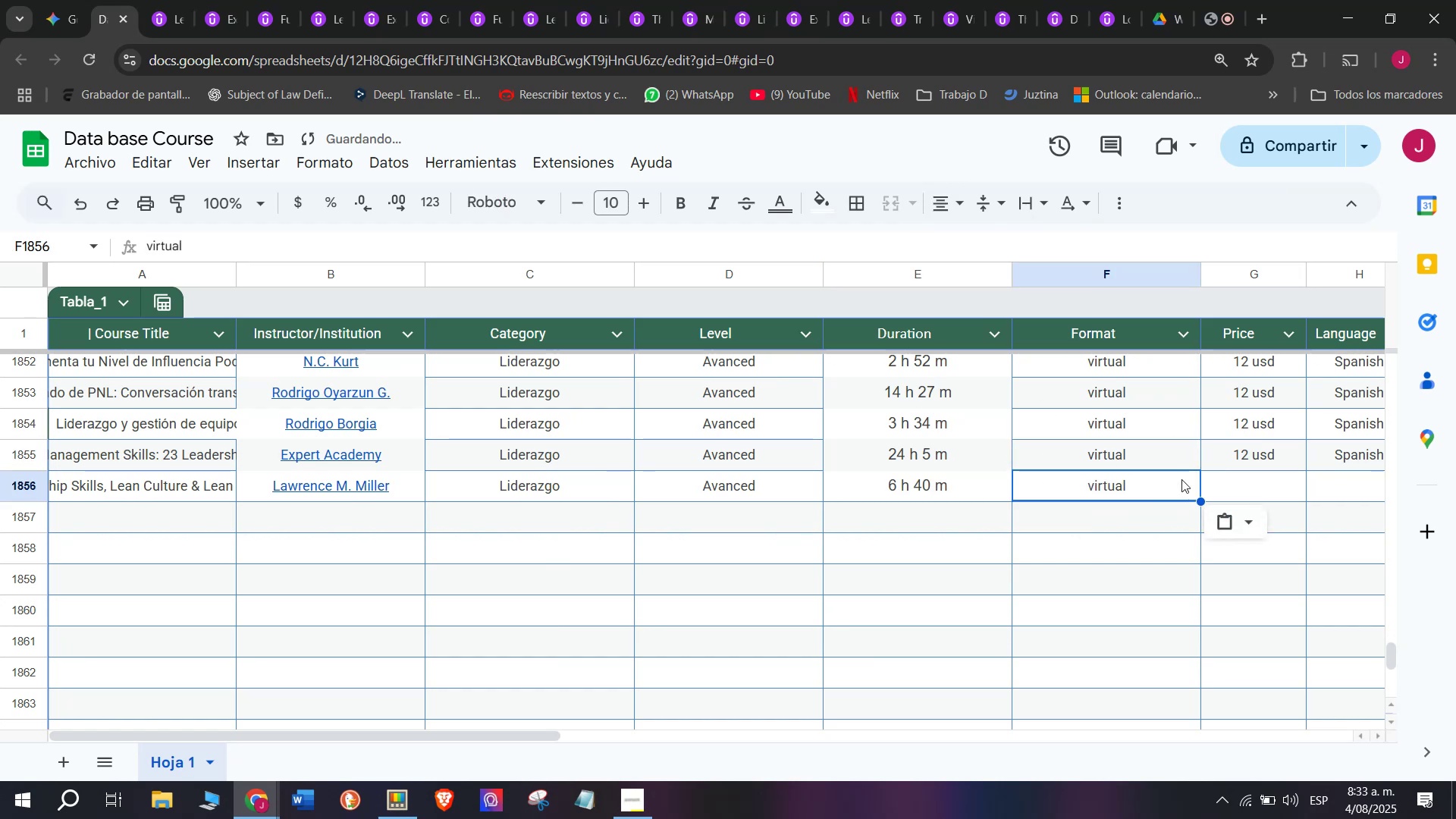 
key(Break)
 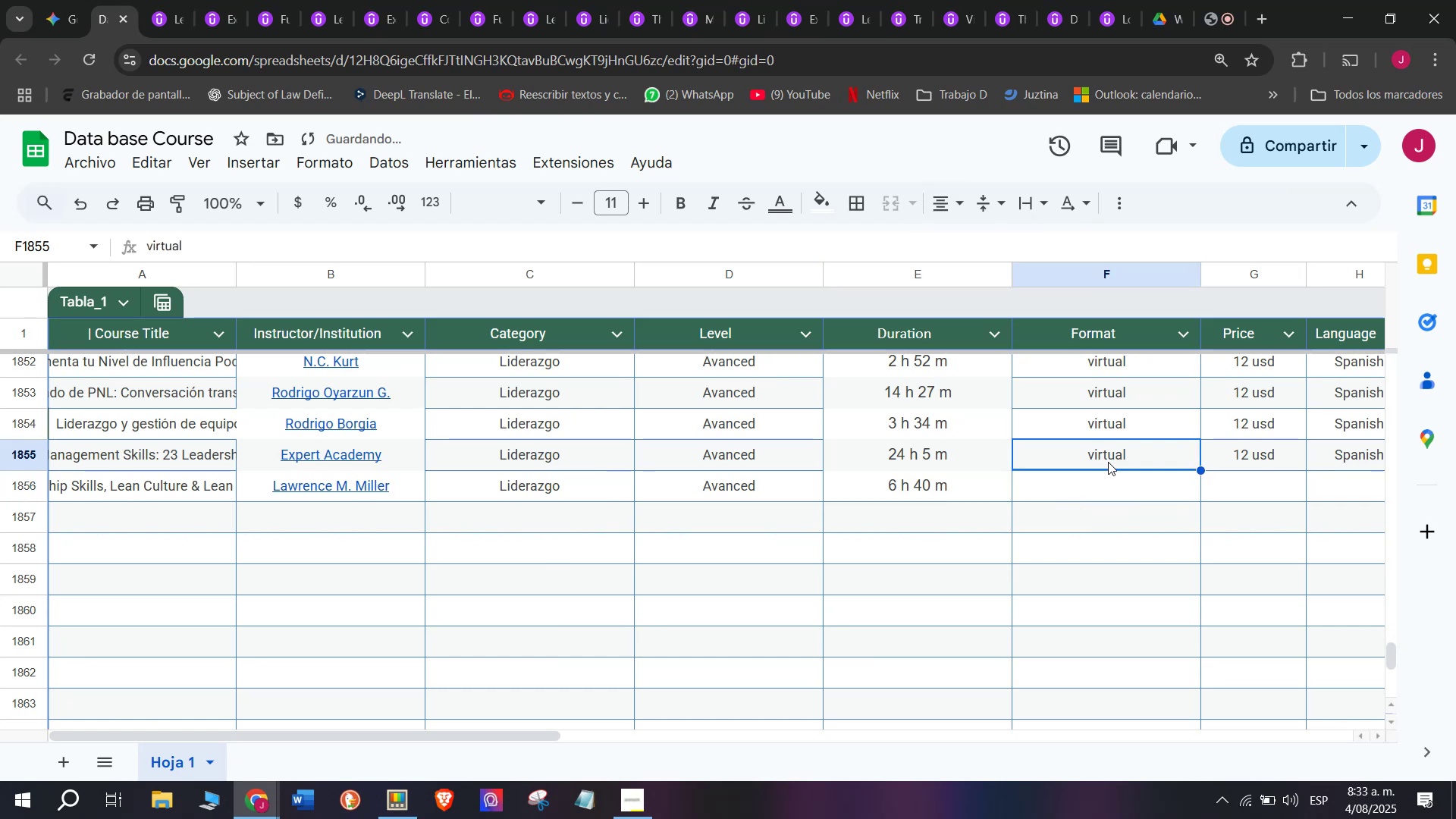 
key(Control+C)
 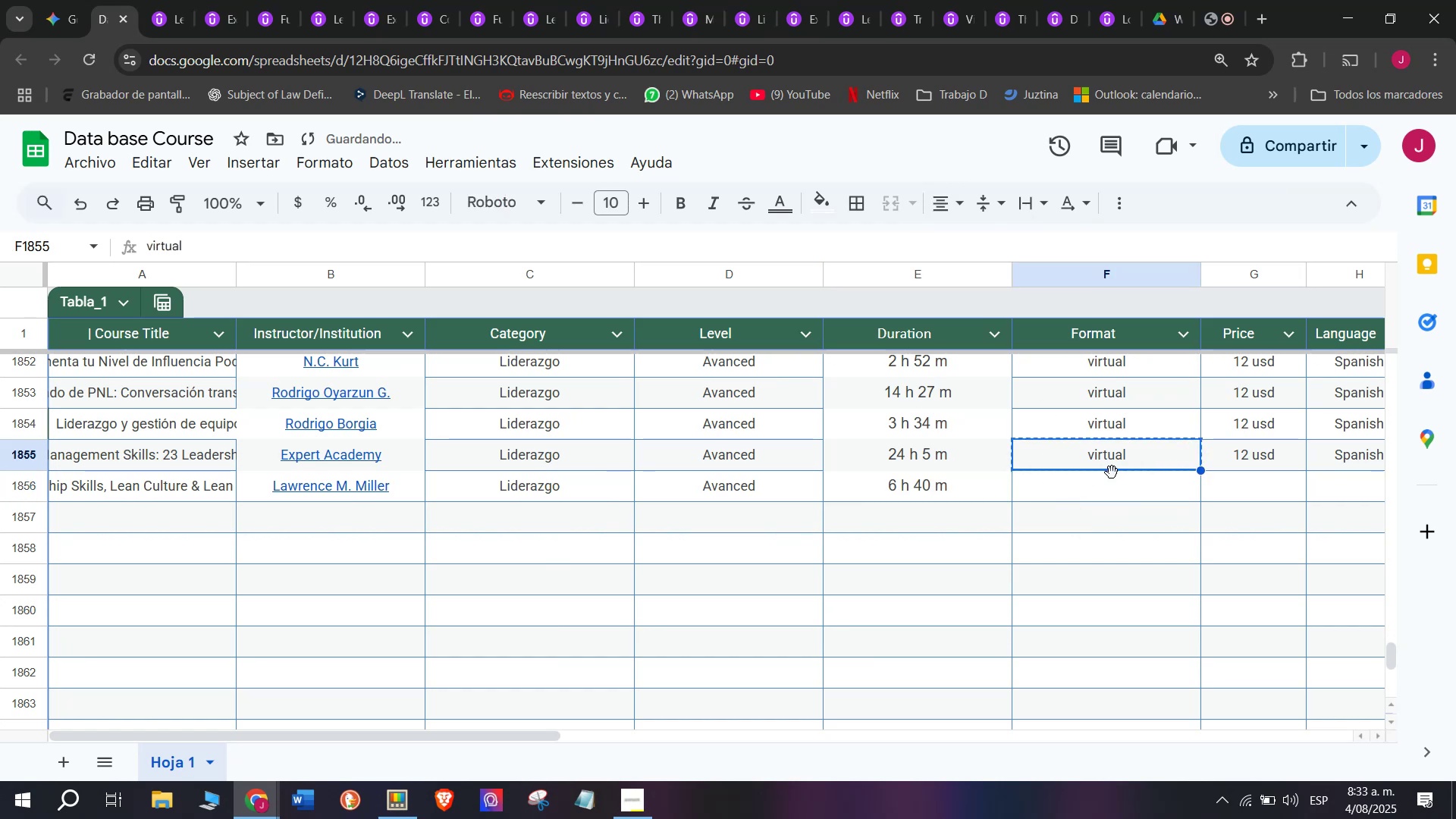 
key(Z)
 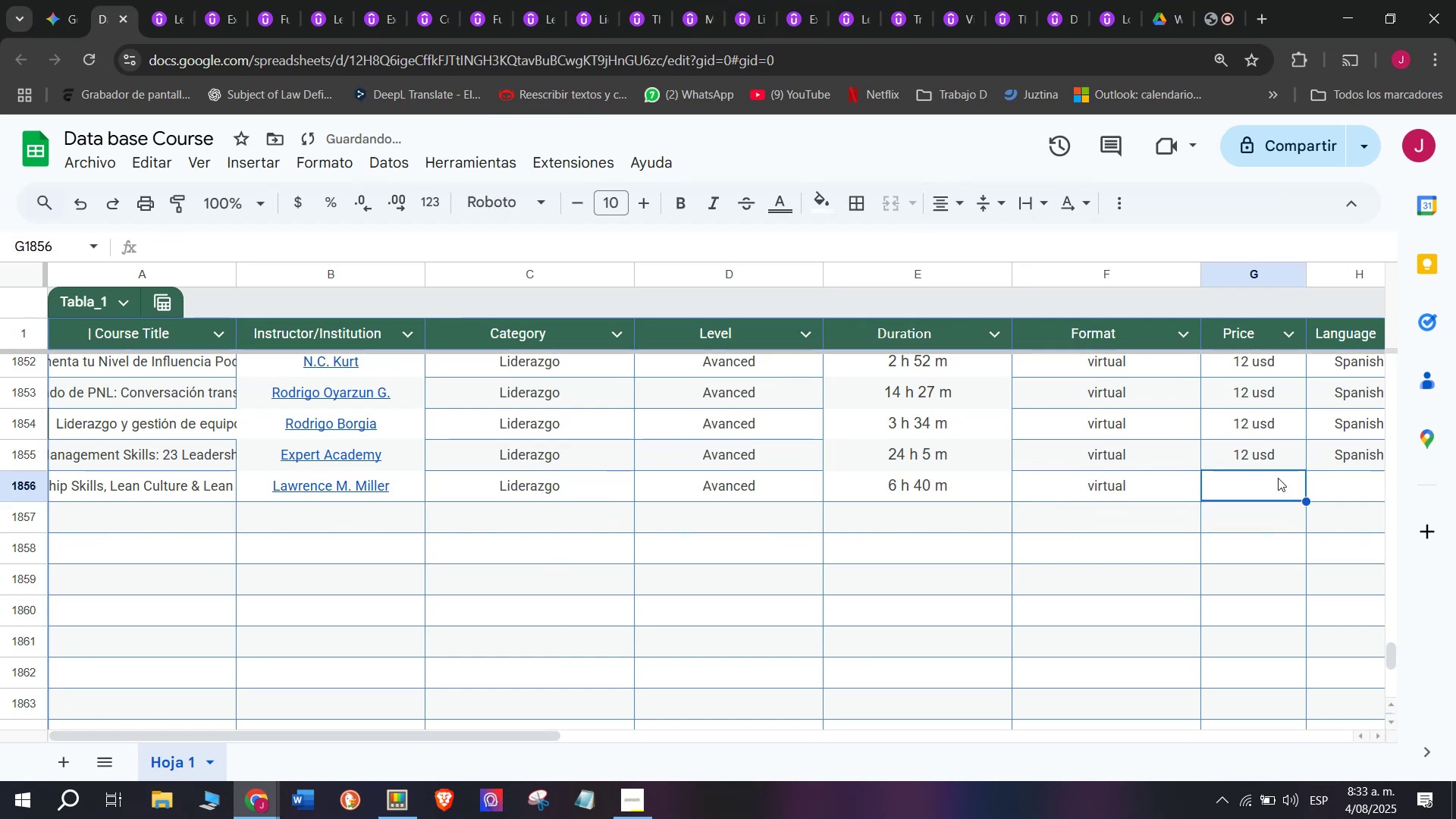 
key(Control+ControlLeft)
 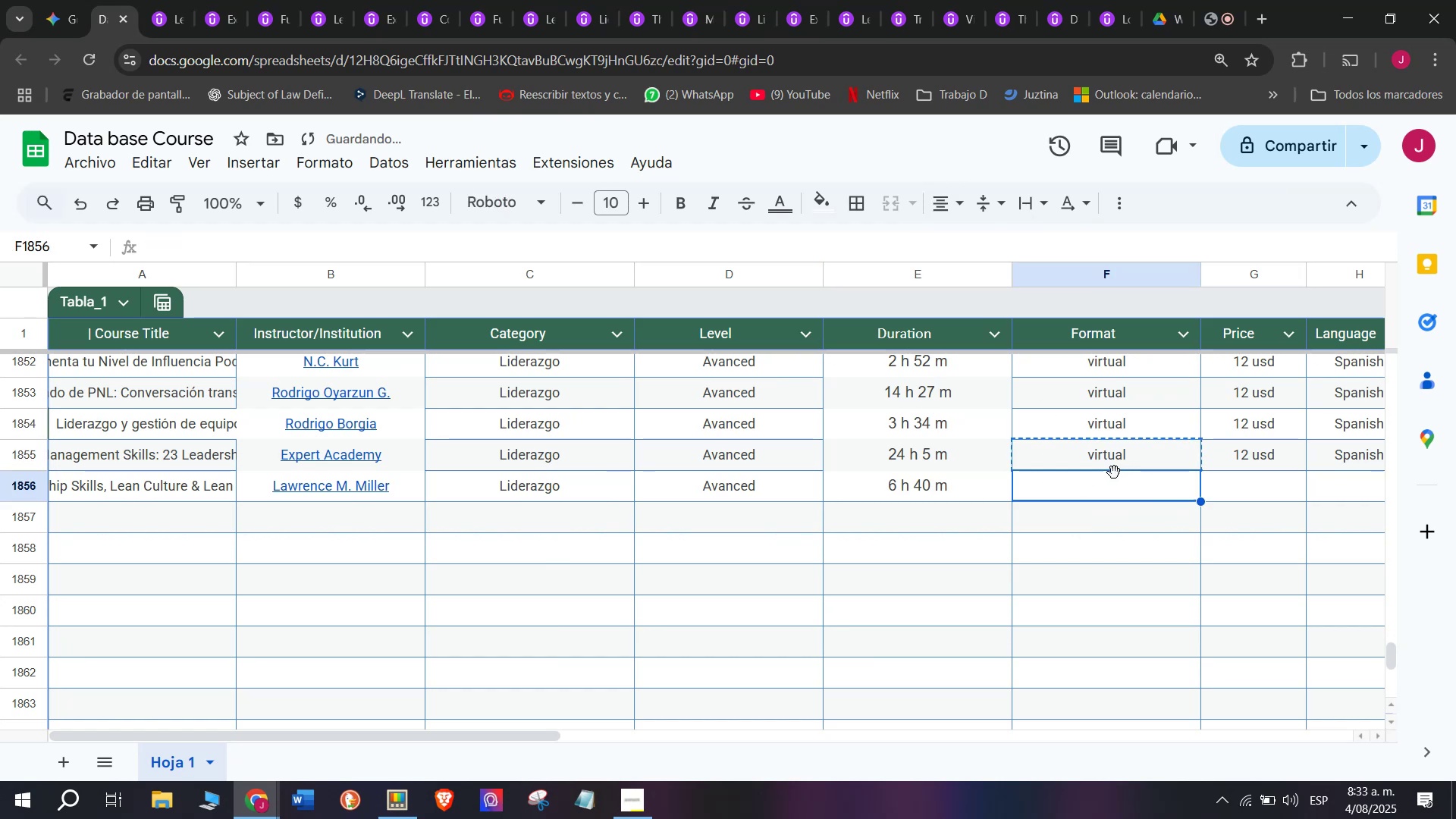 
key(Control+V)
 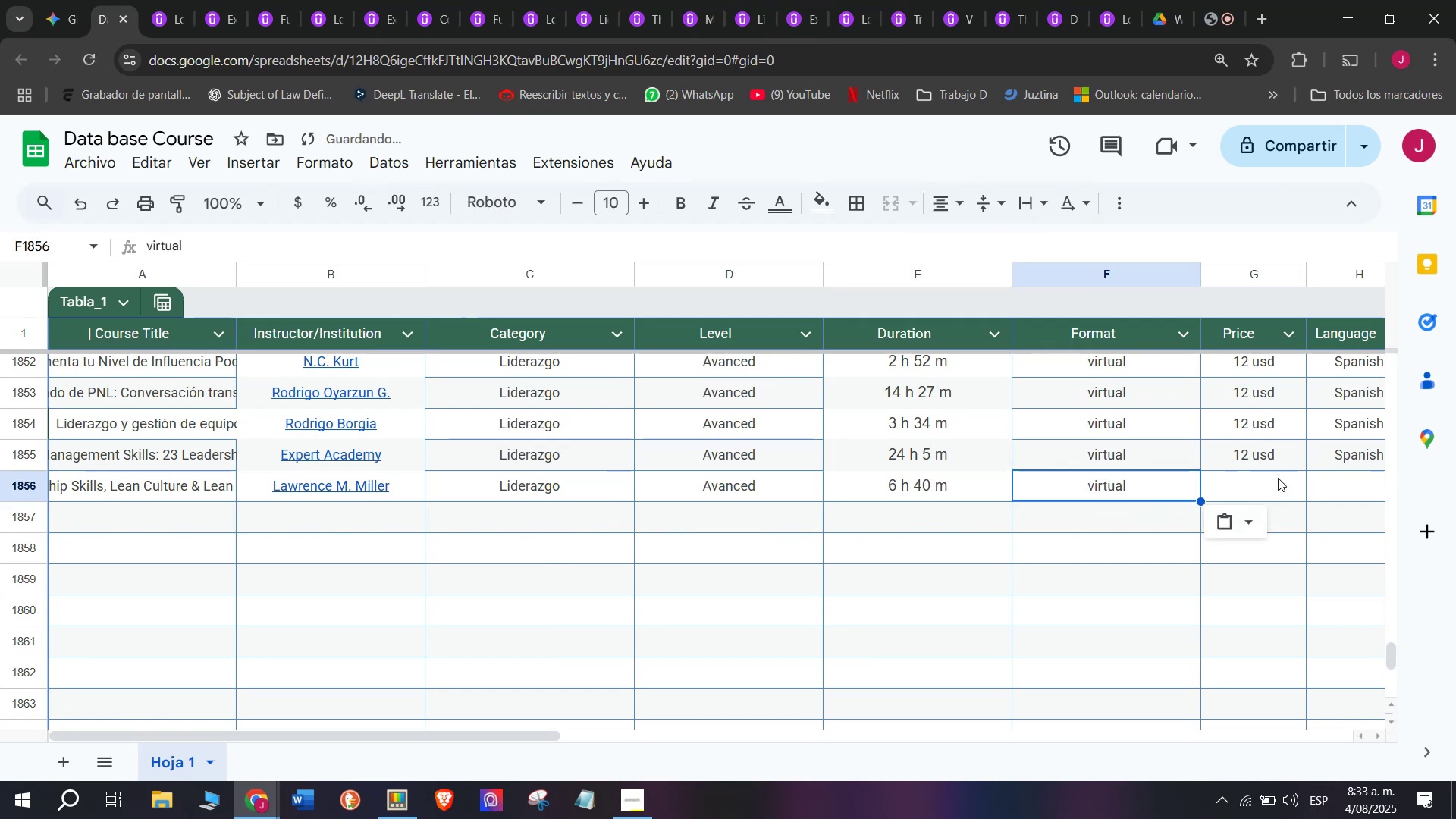 
triple_click([1278, 478])
 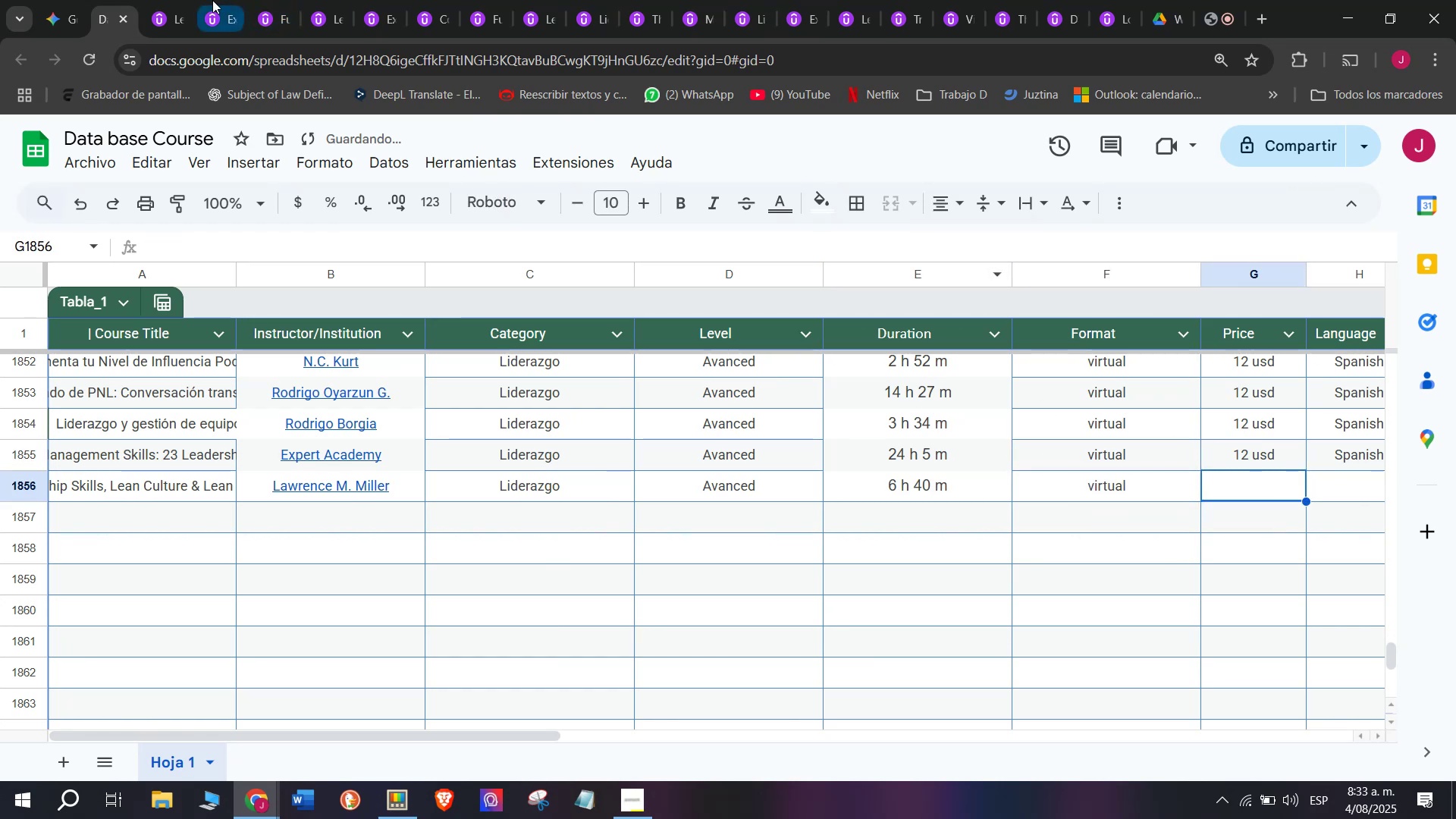 
left_click([190, 0])
 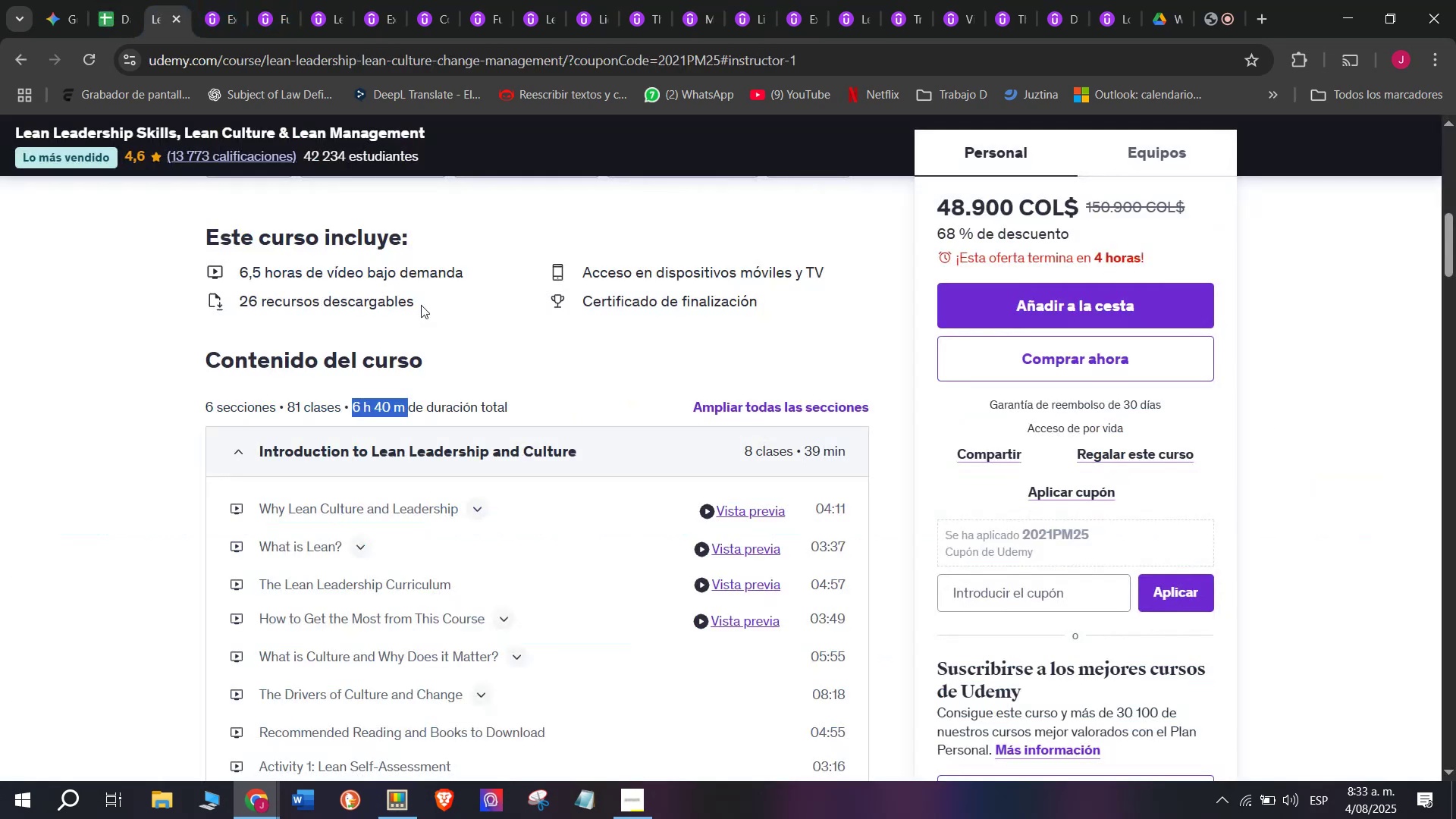 
scroll: coordinate [448, 332], scroll_direction: up, amount: 2.0
 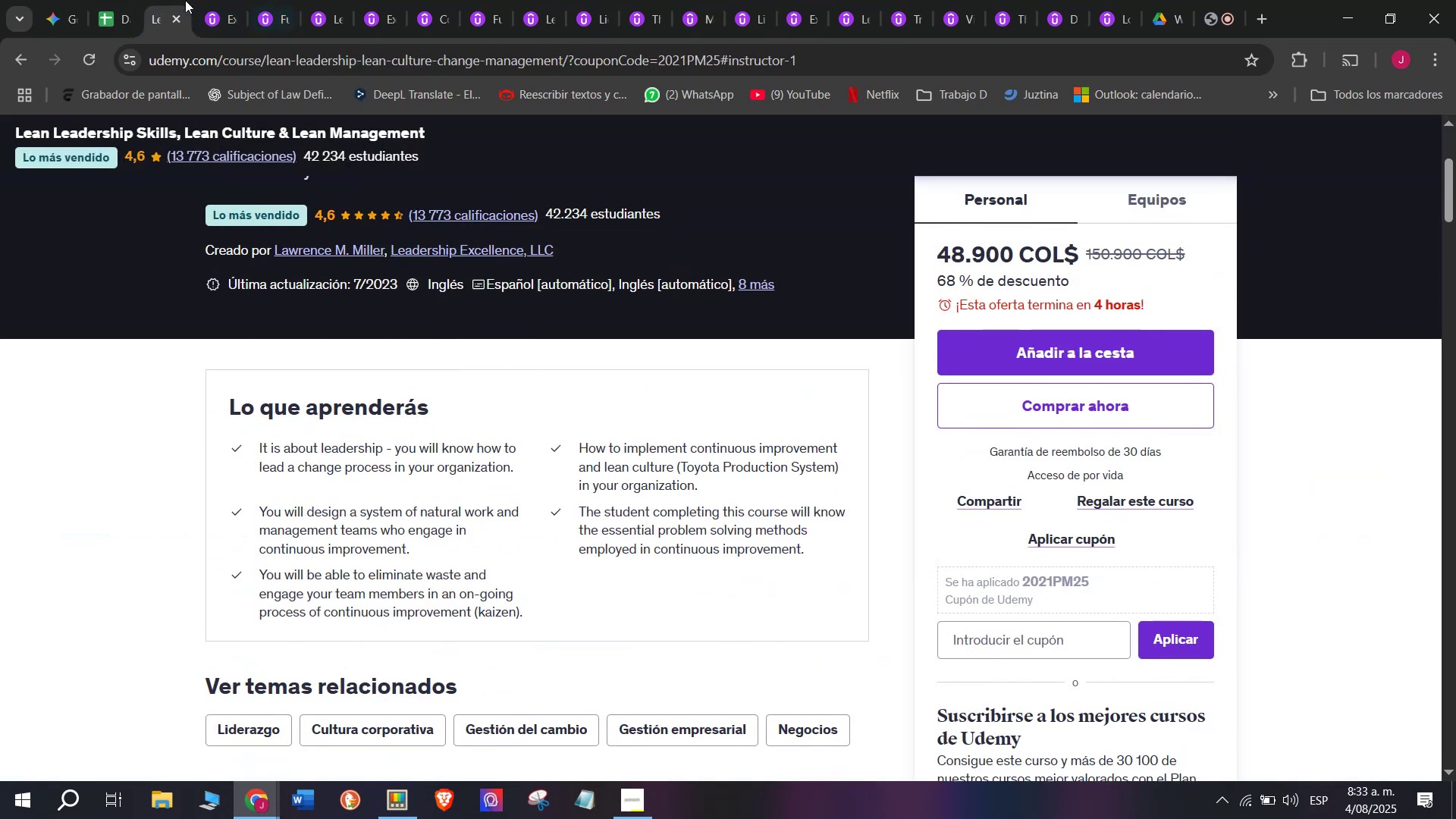 
left_click([101, 0])
 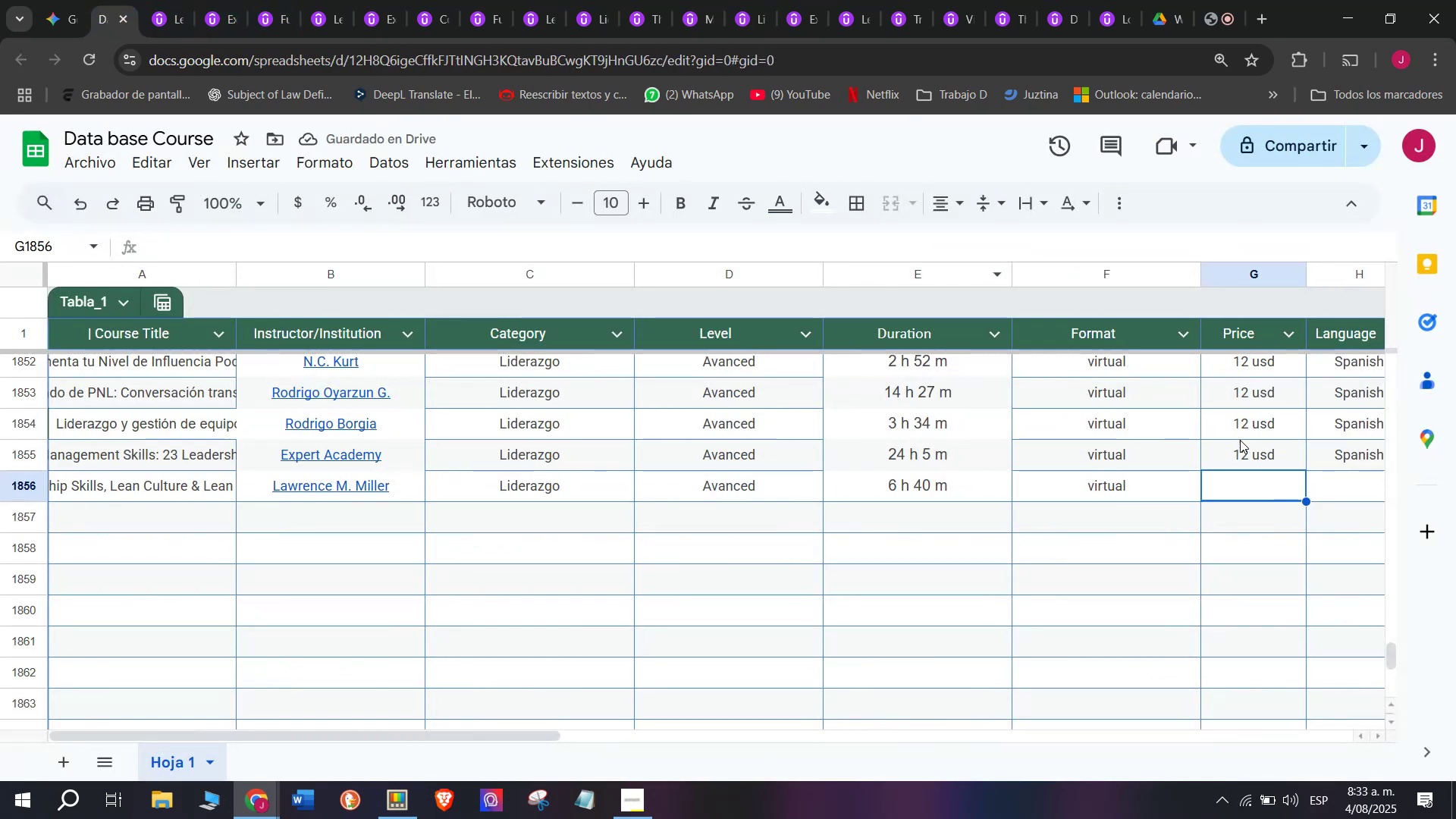 
left_click([1246, 451])
 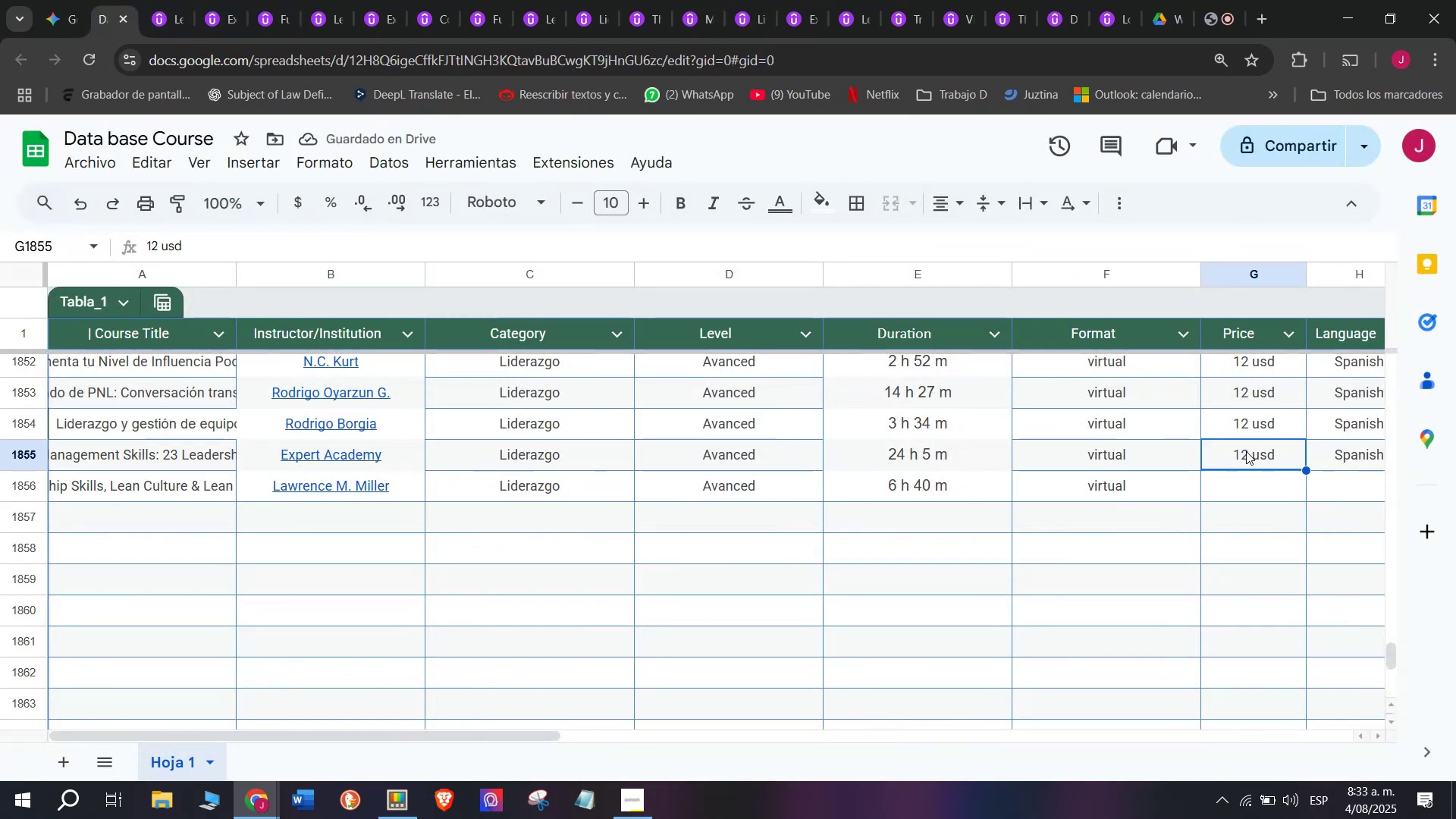 
key(Break)
 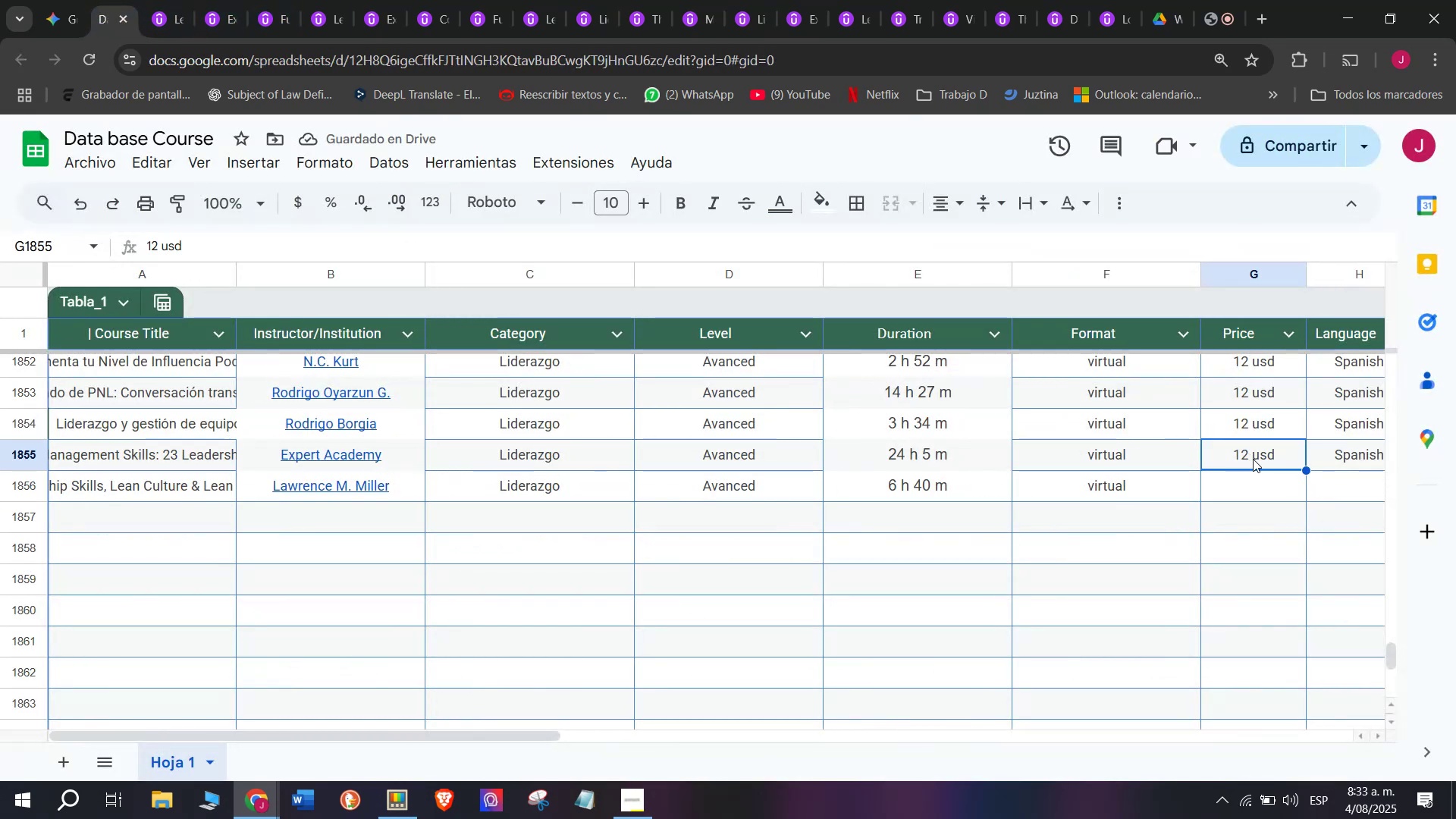 
key(Control+ControlLeft)
 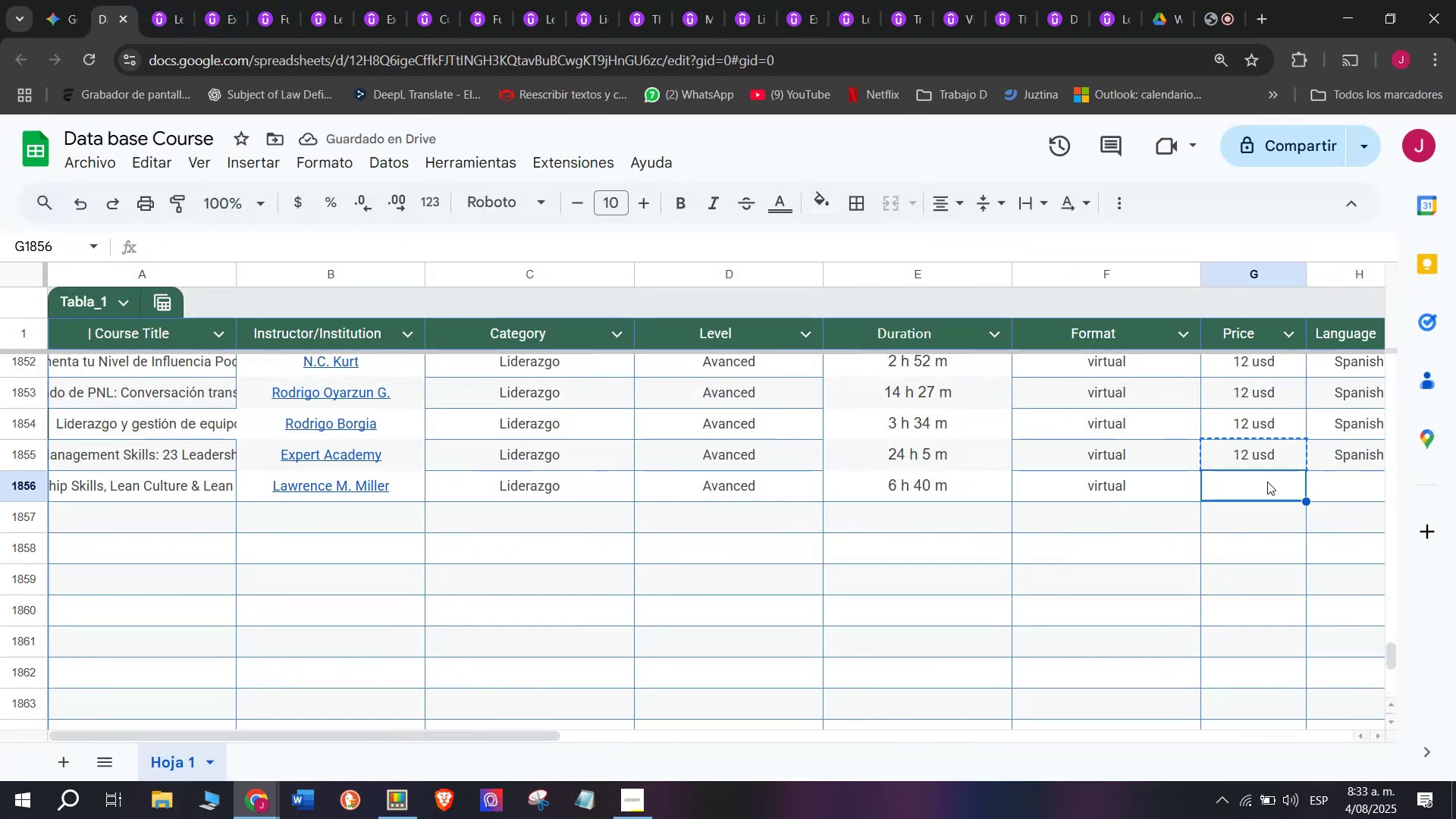 
key(Control+C)
 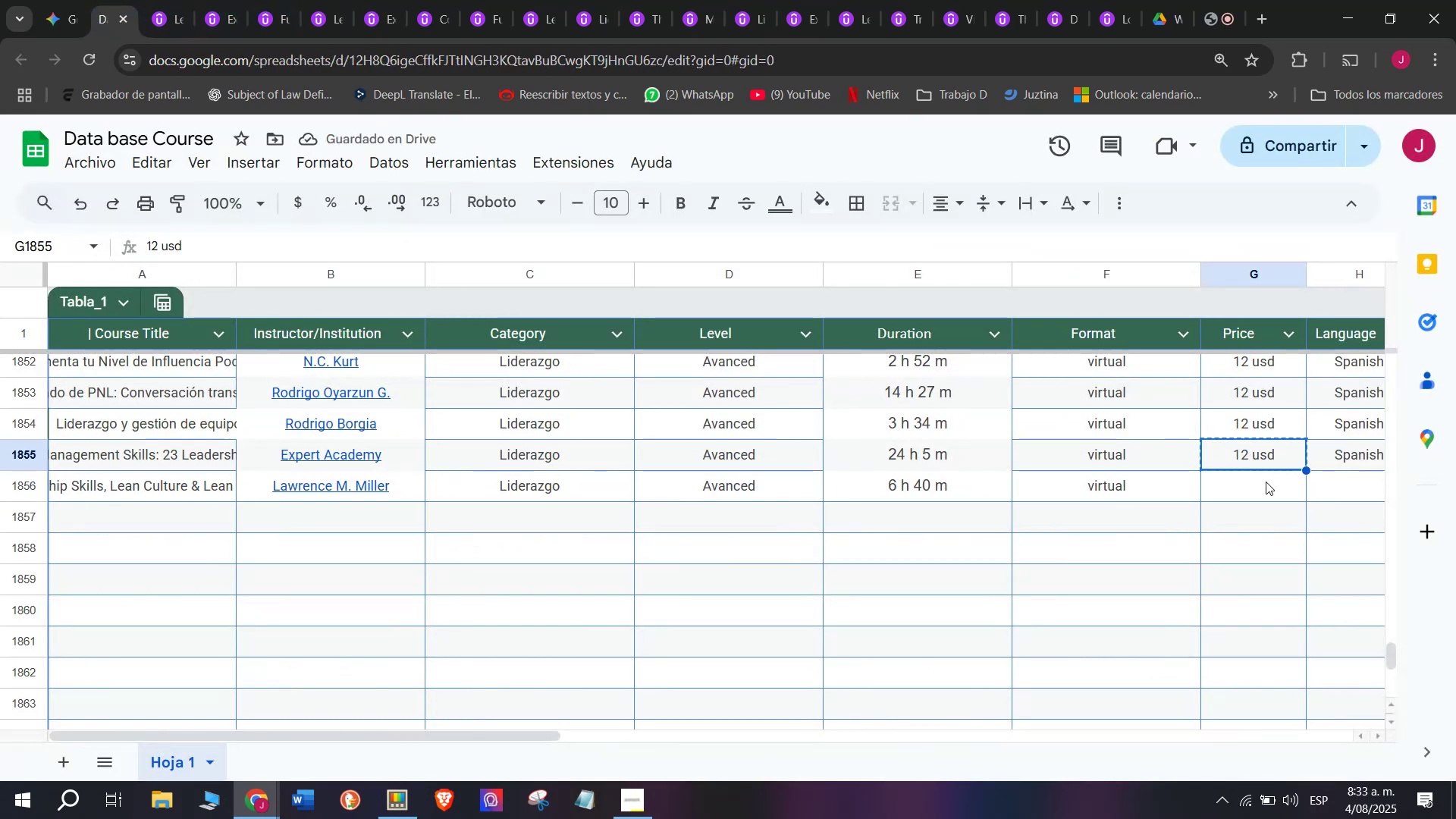 
double_click([1266, 482])
 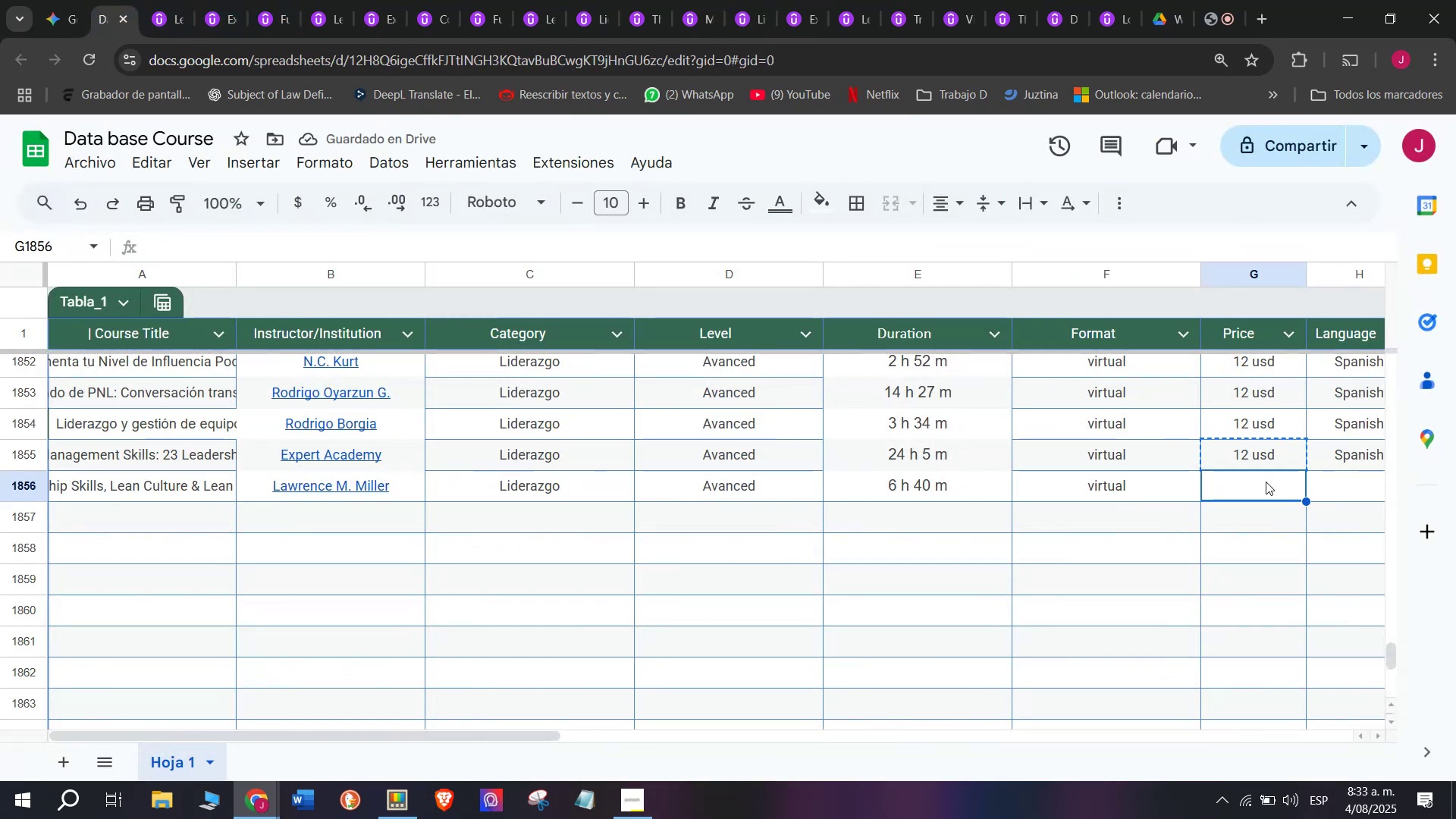 
key(Z)
 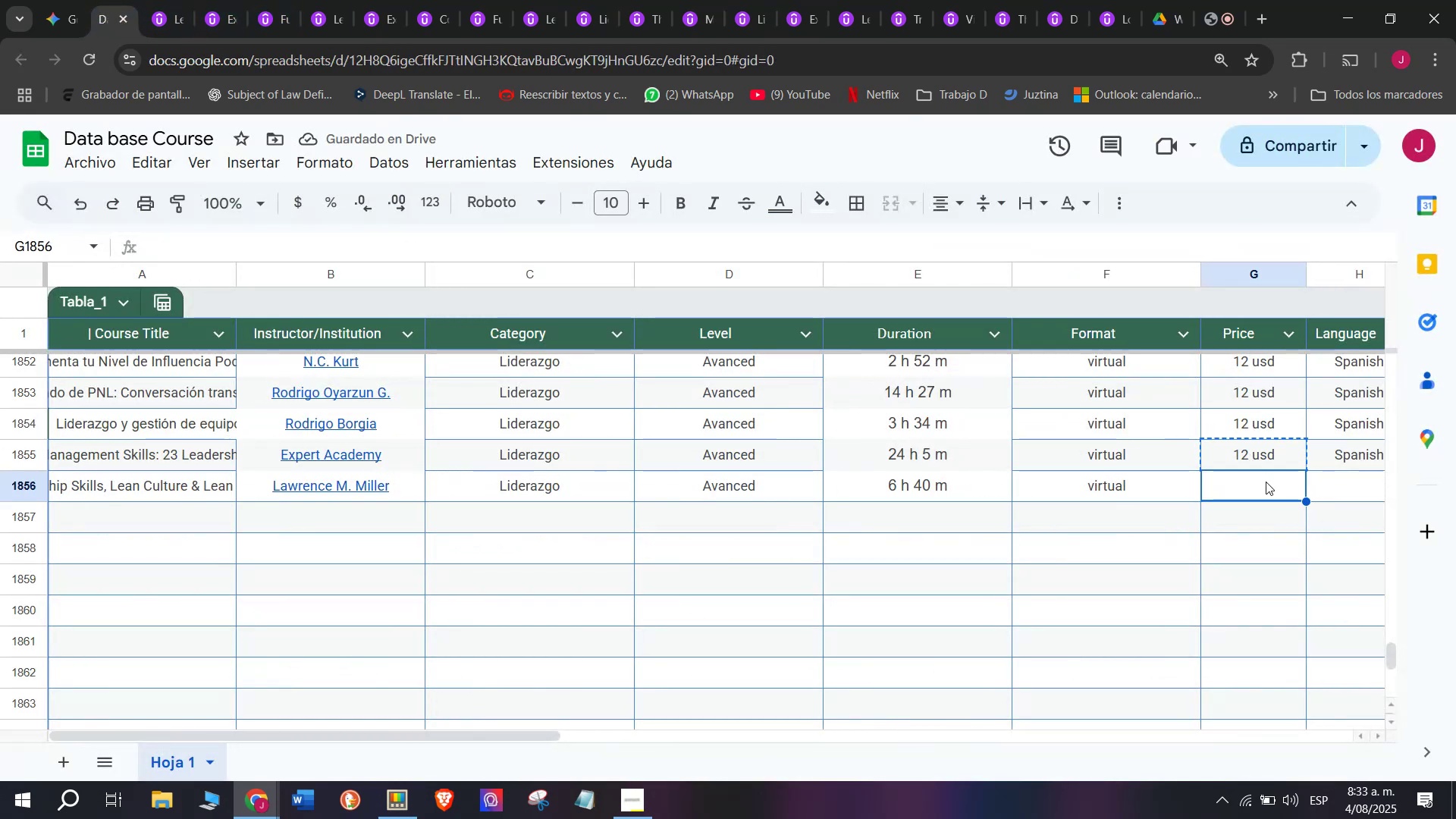 
key(Control+ControlLeft)
 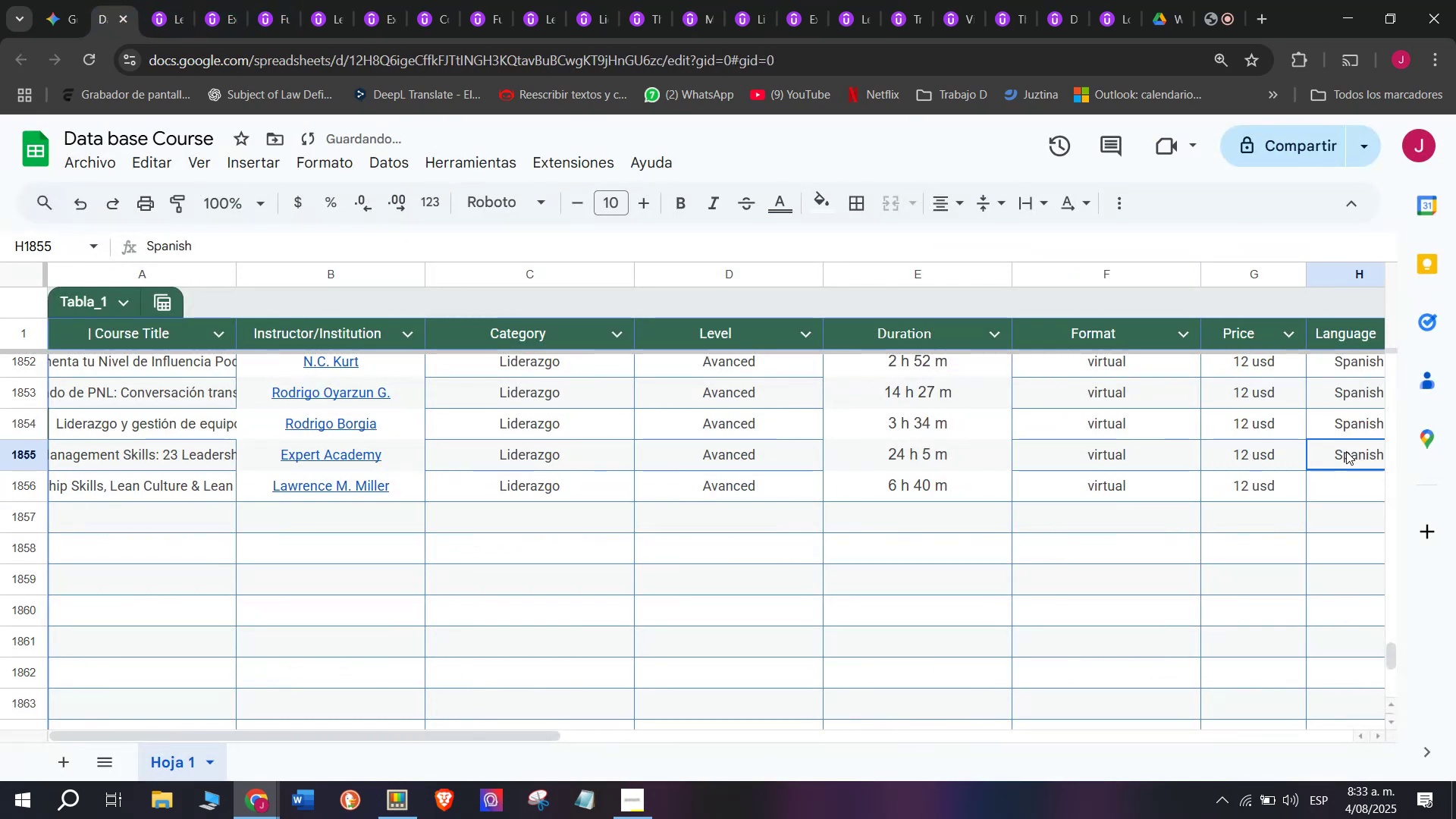 
key(Control+V)
 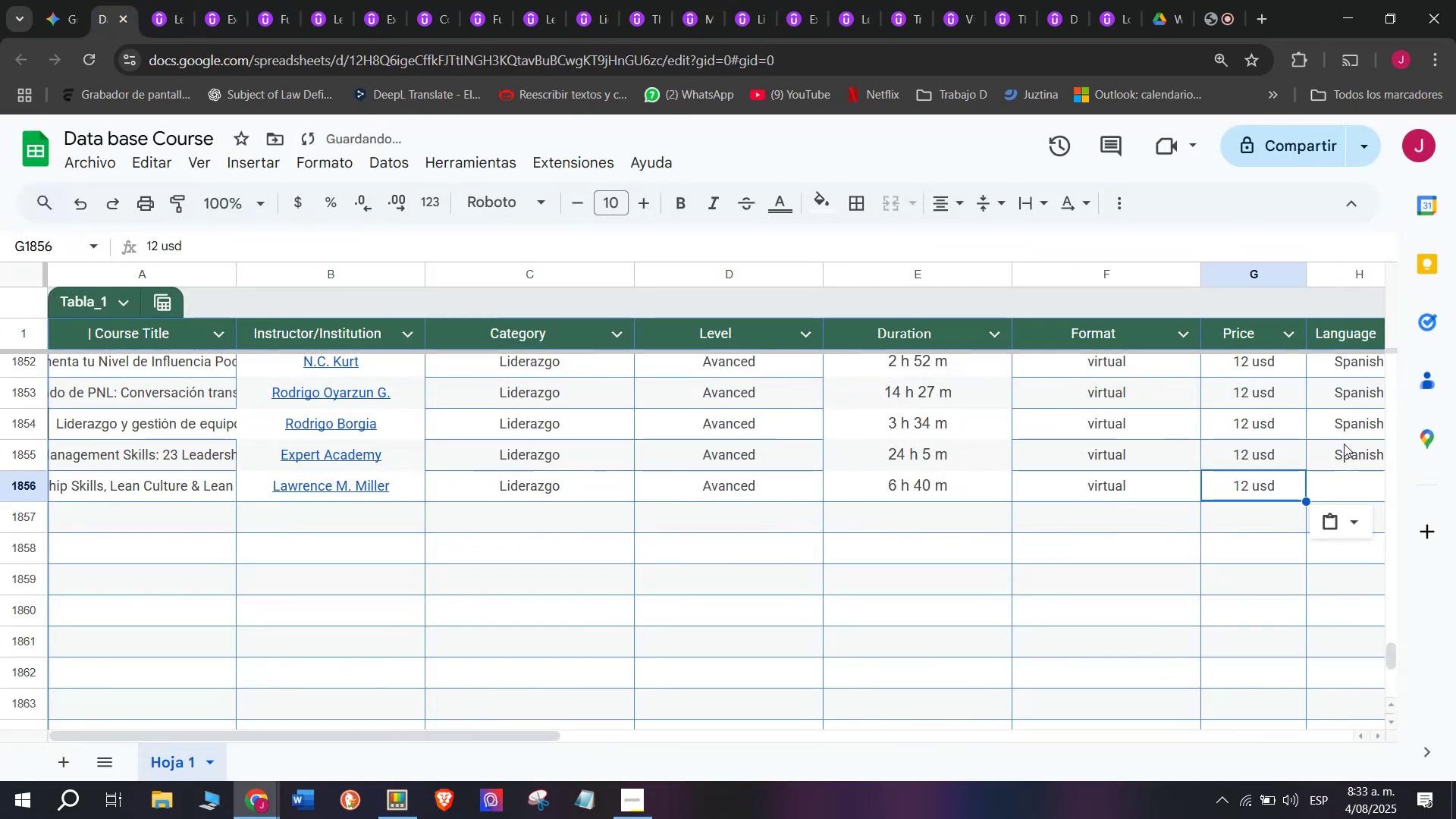 
triple_click([1344, 444])
 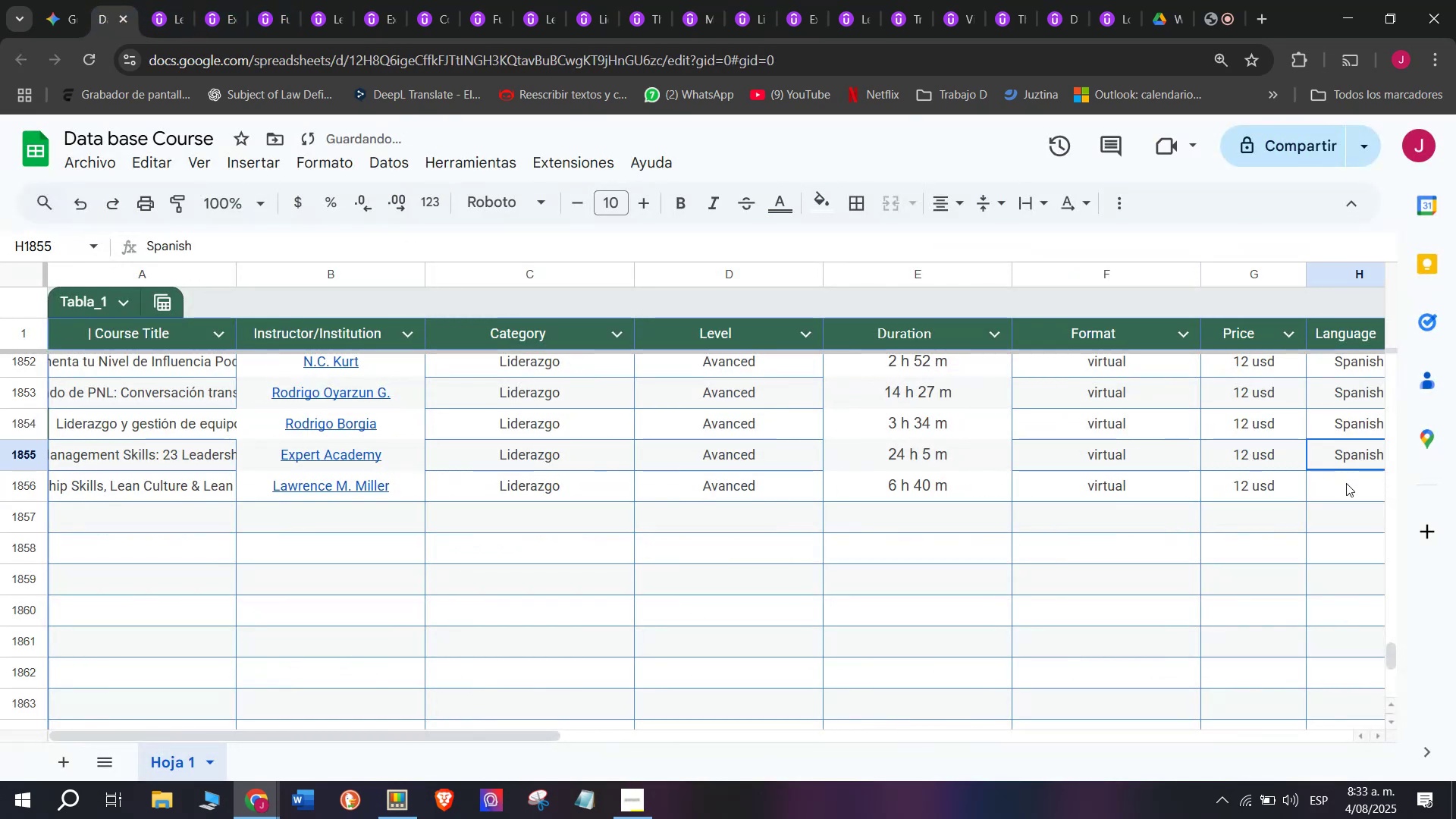 
key(Break)
 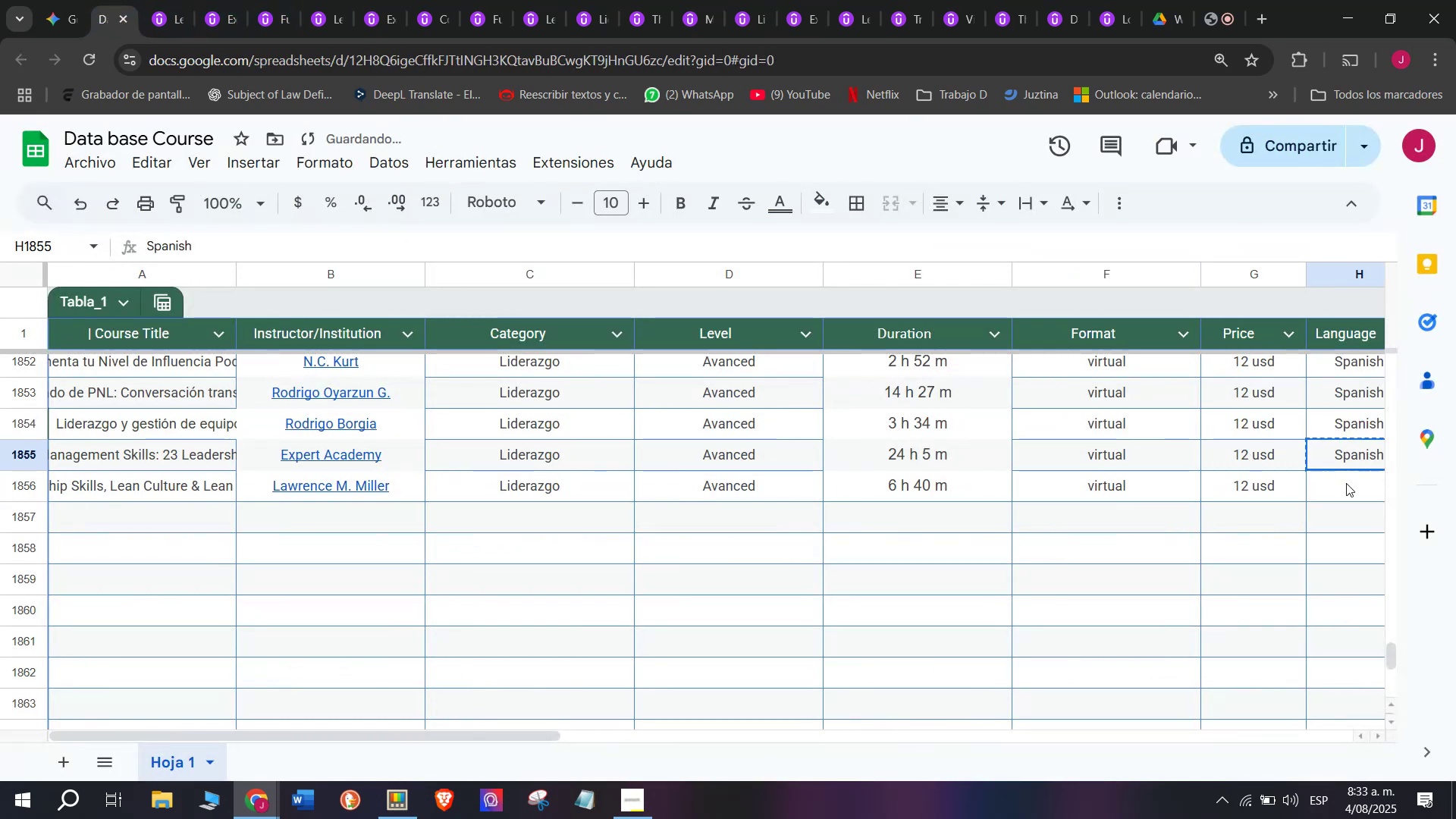 
key(Control+ControlLeft)
 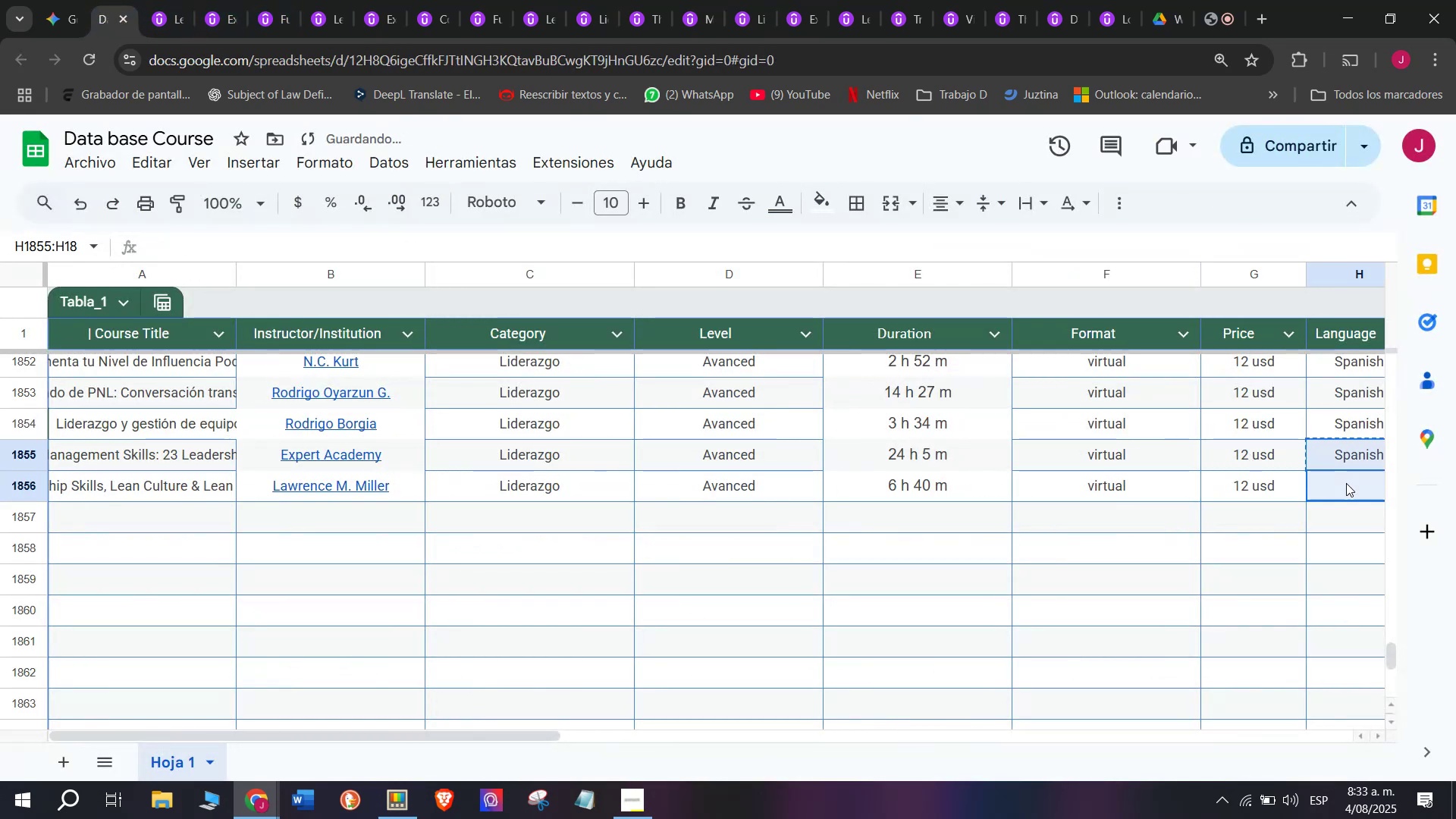 
key(Control+C)
 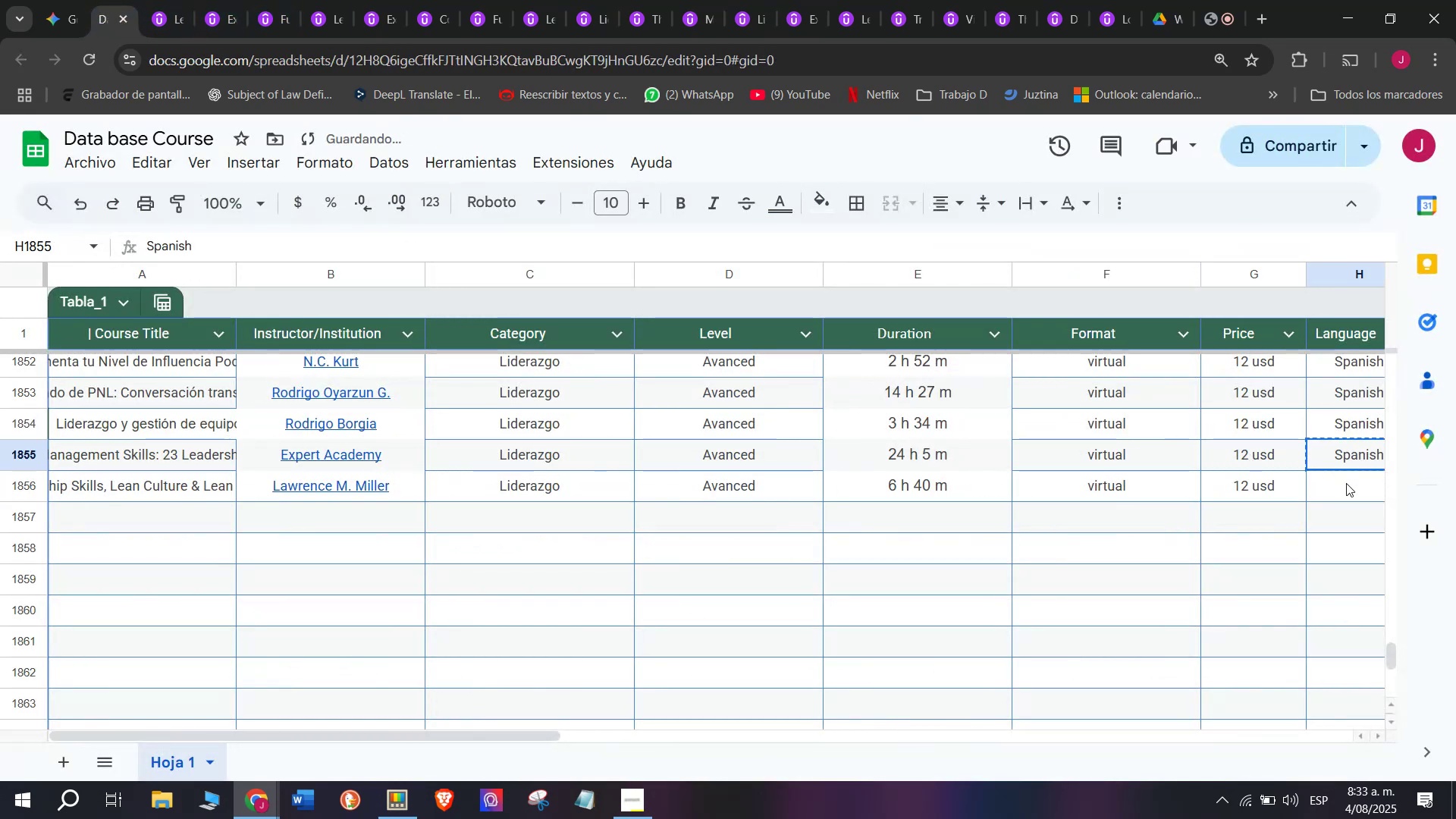 
triple_click([1346, 483])
 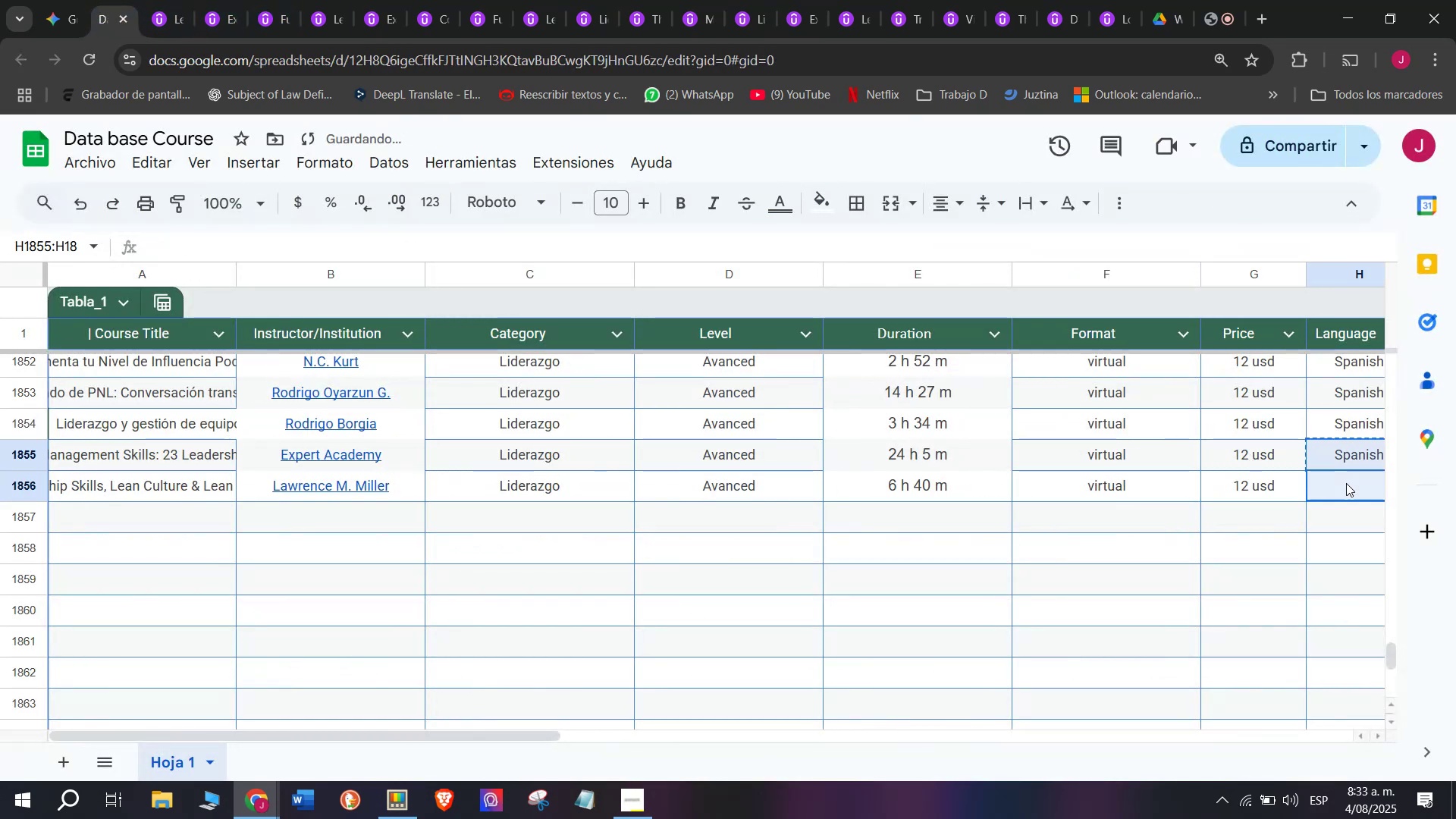 
left_click([1346, 483])
 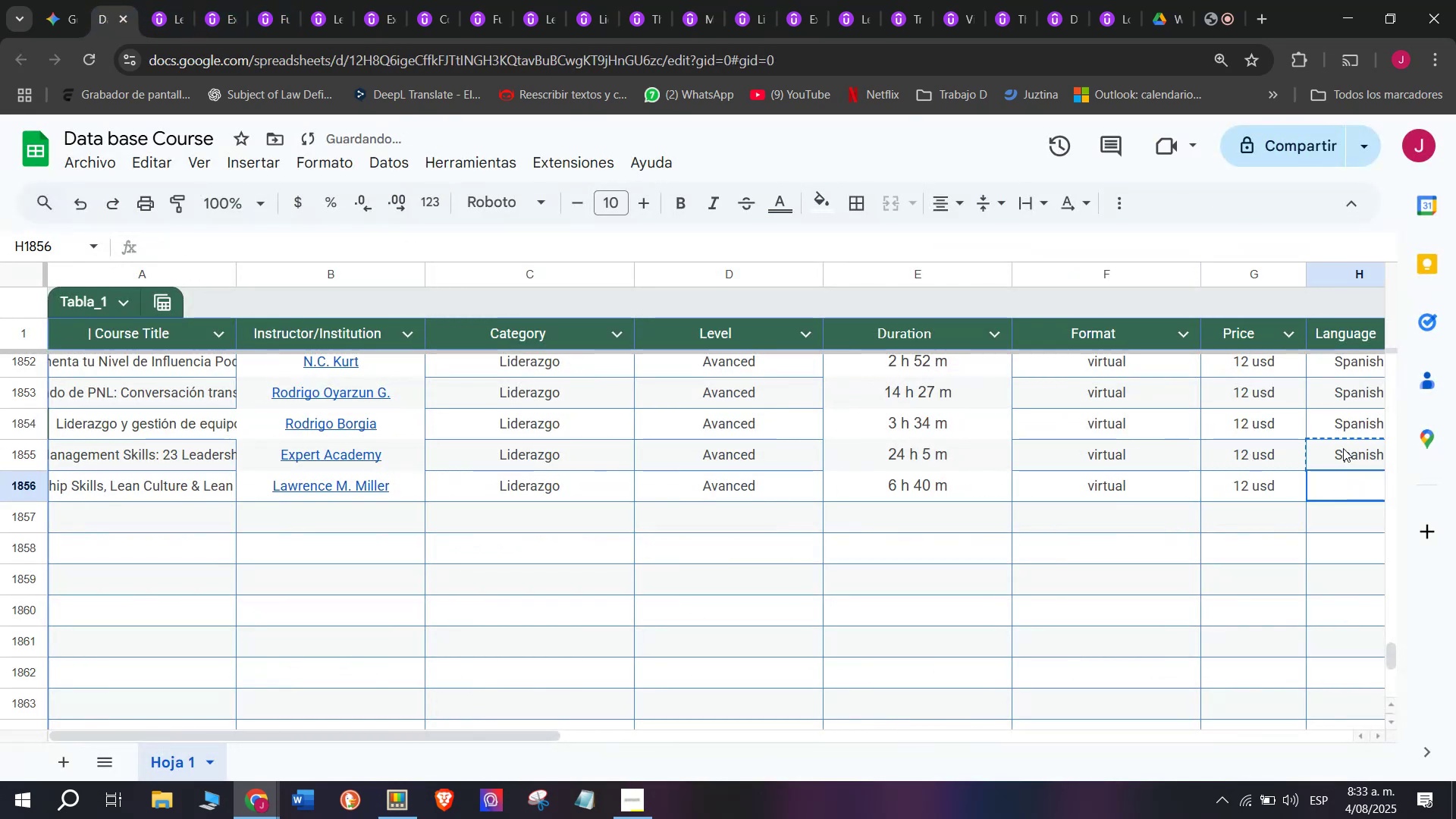 
left_click([1343, 448])
 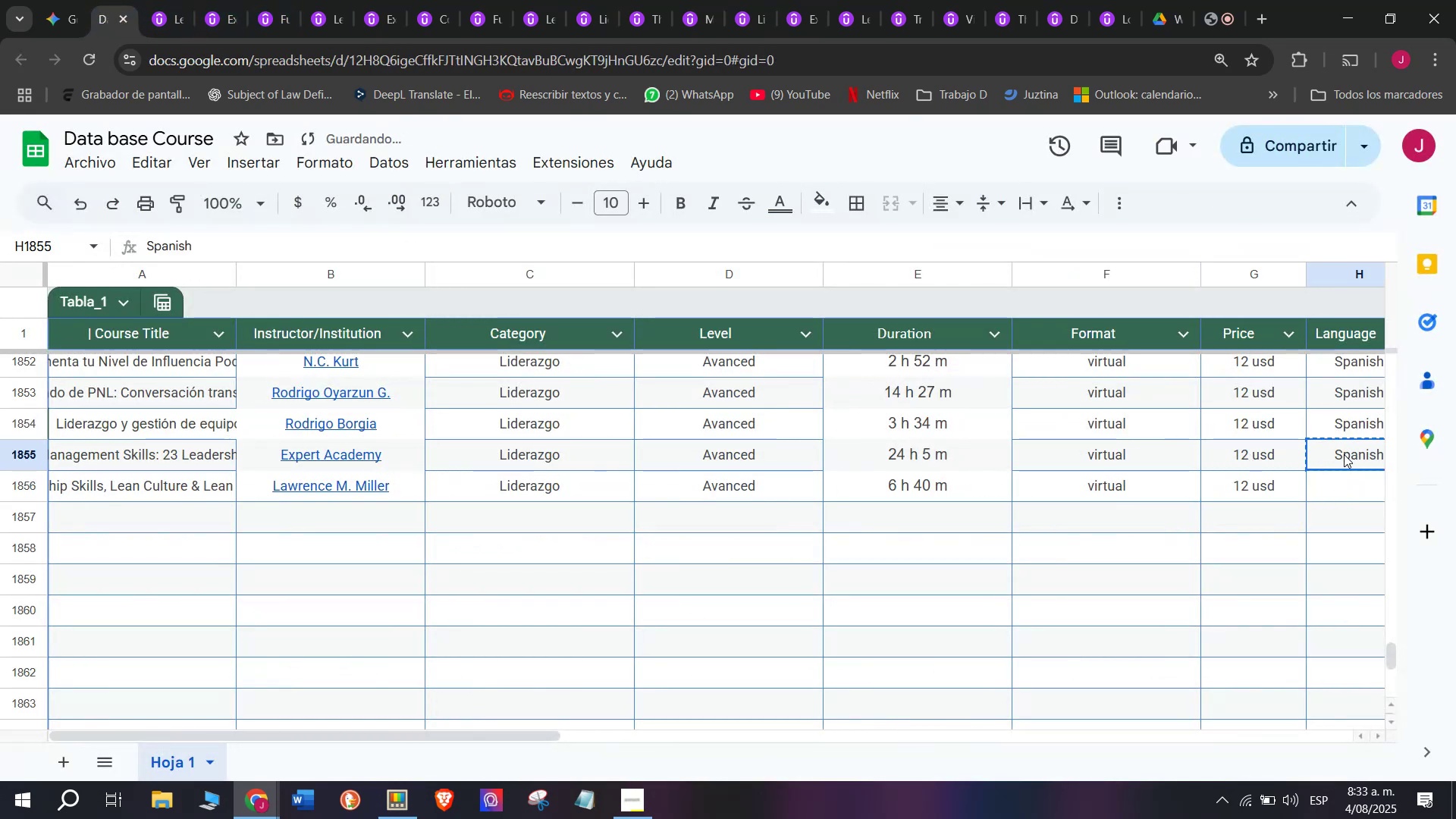 
key(Break)
 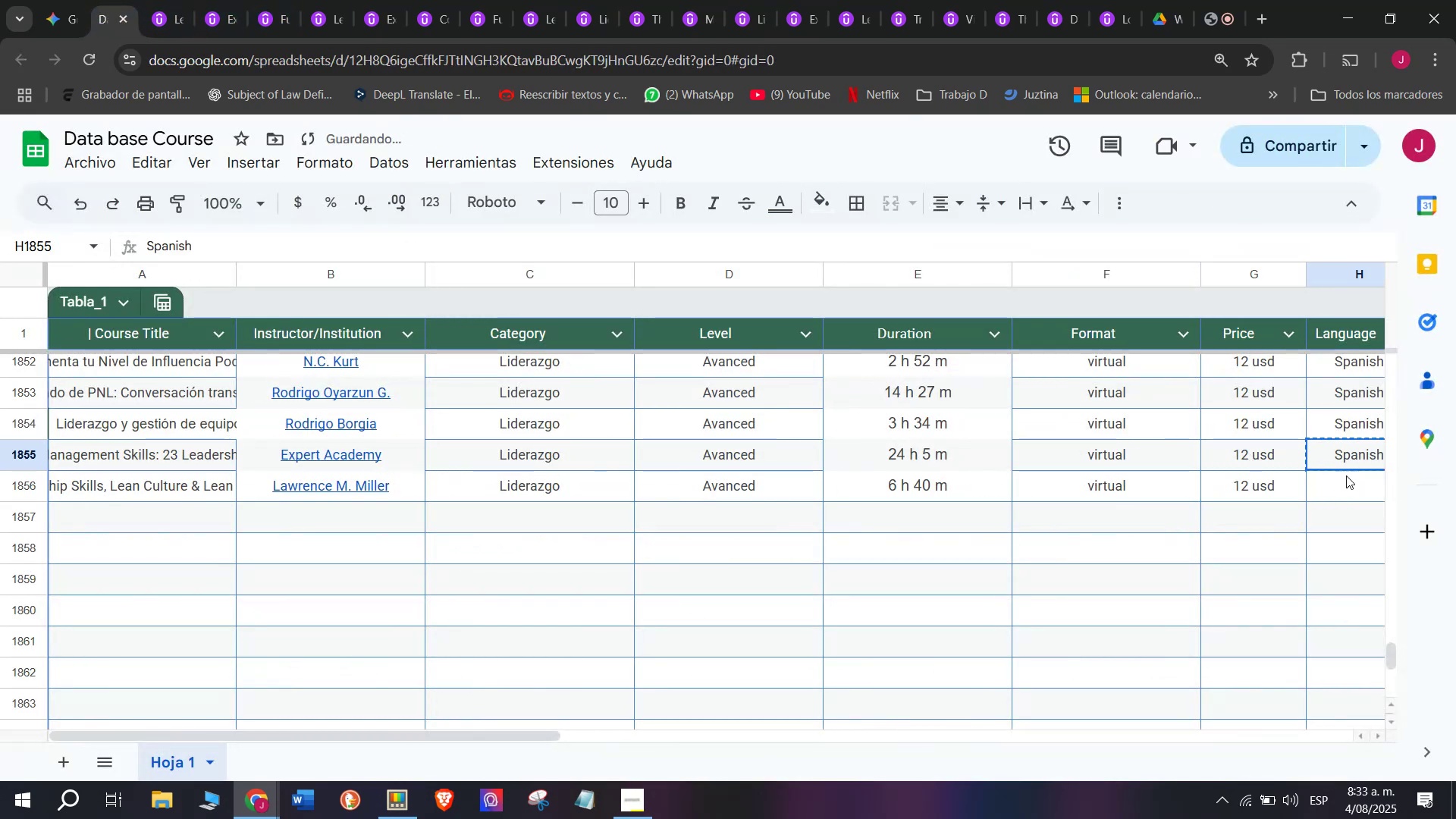 
key(Control+ControlLeft)
 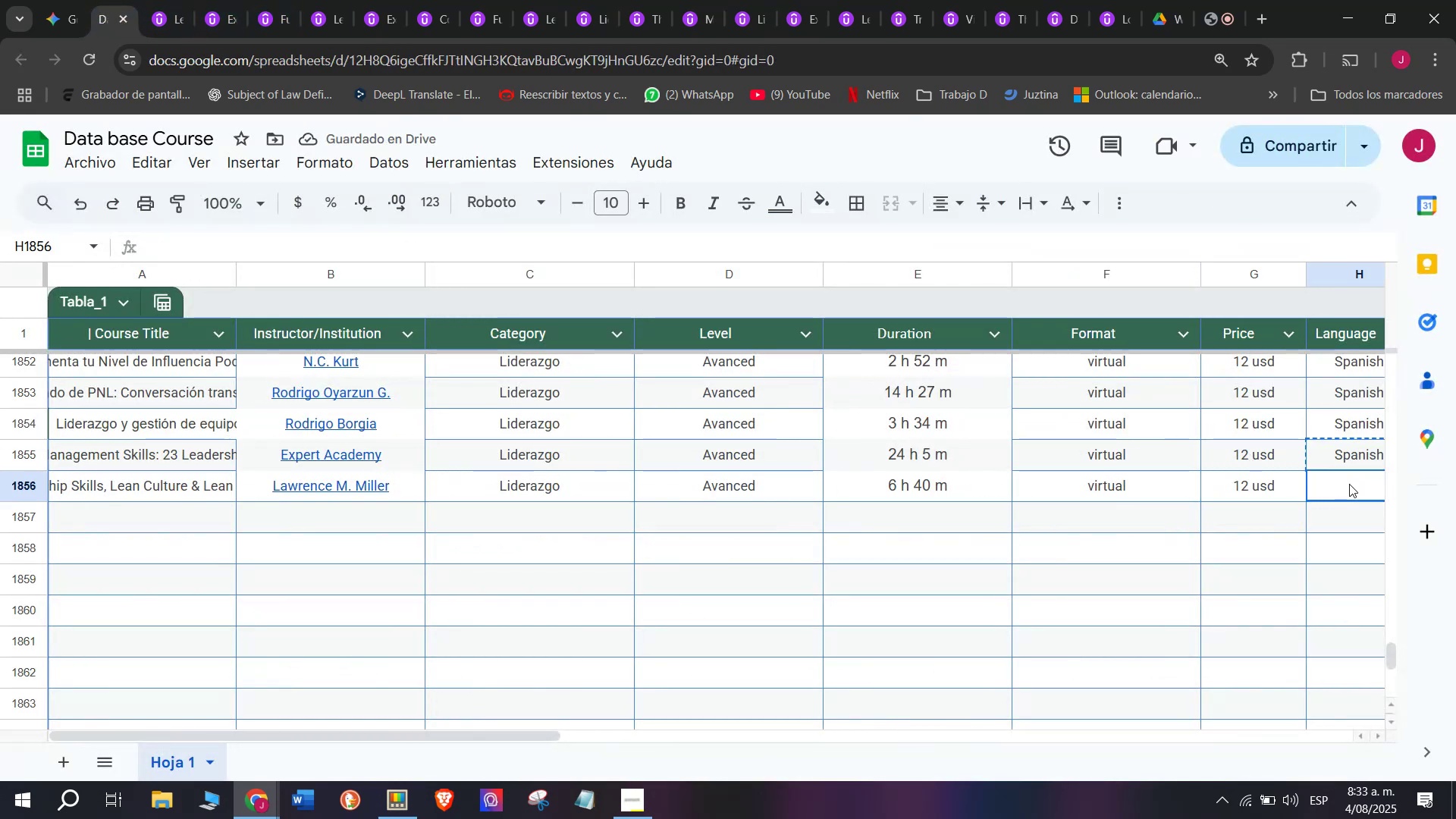 
key(Control+C)
 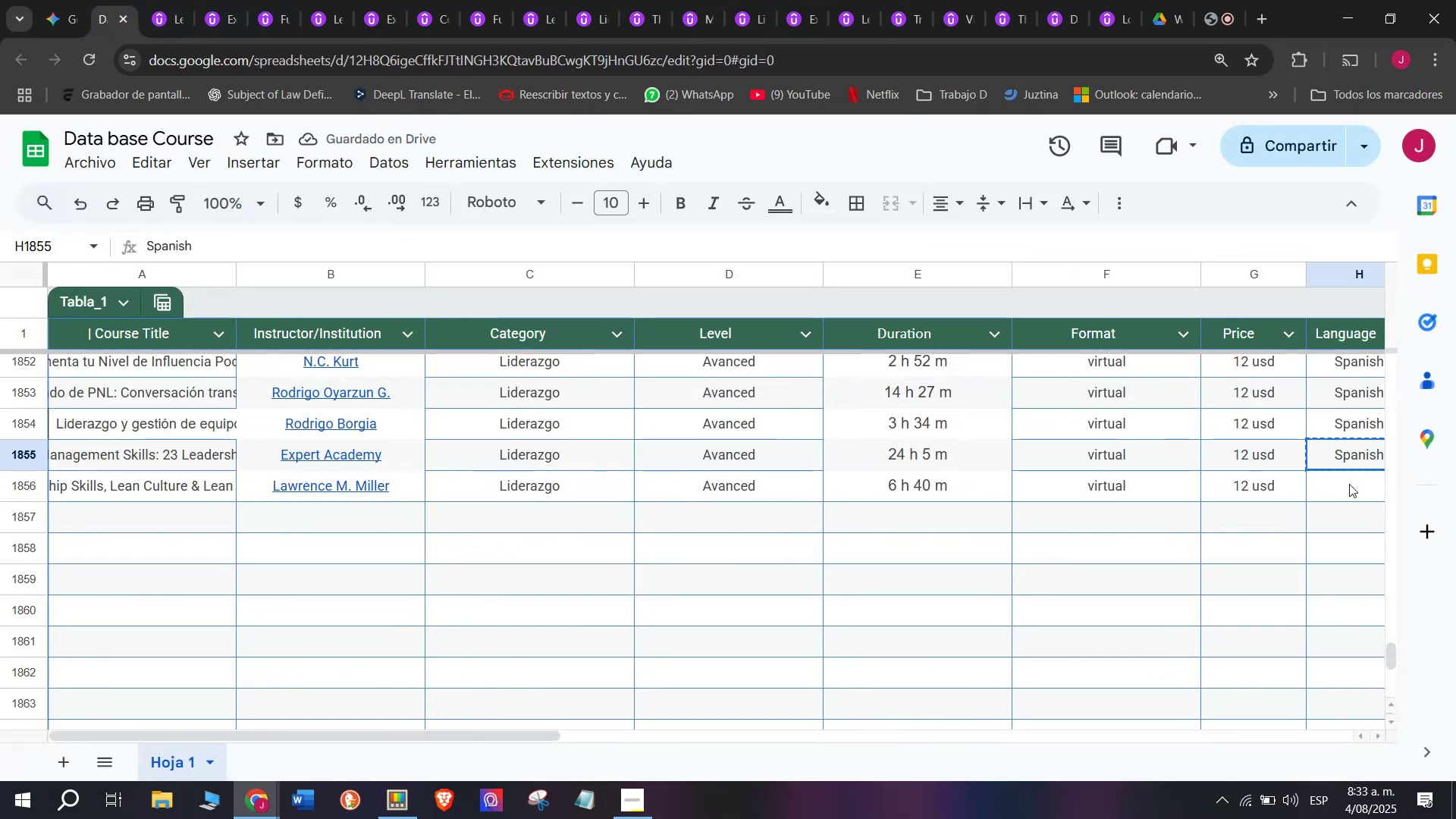 
left_click([1349, 484])
 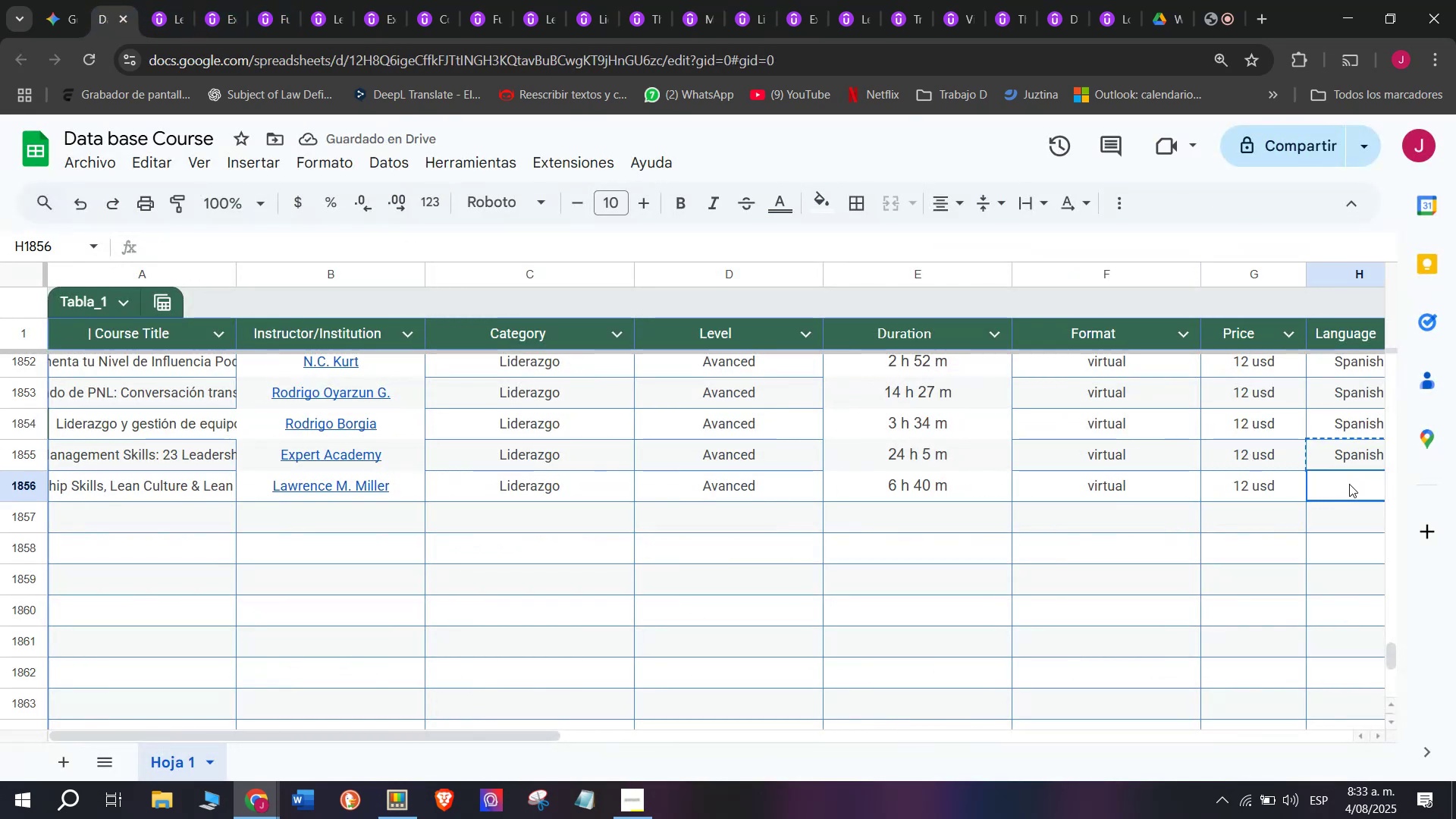 
key(Control+ControlLeft)
 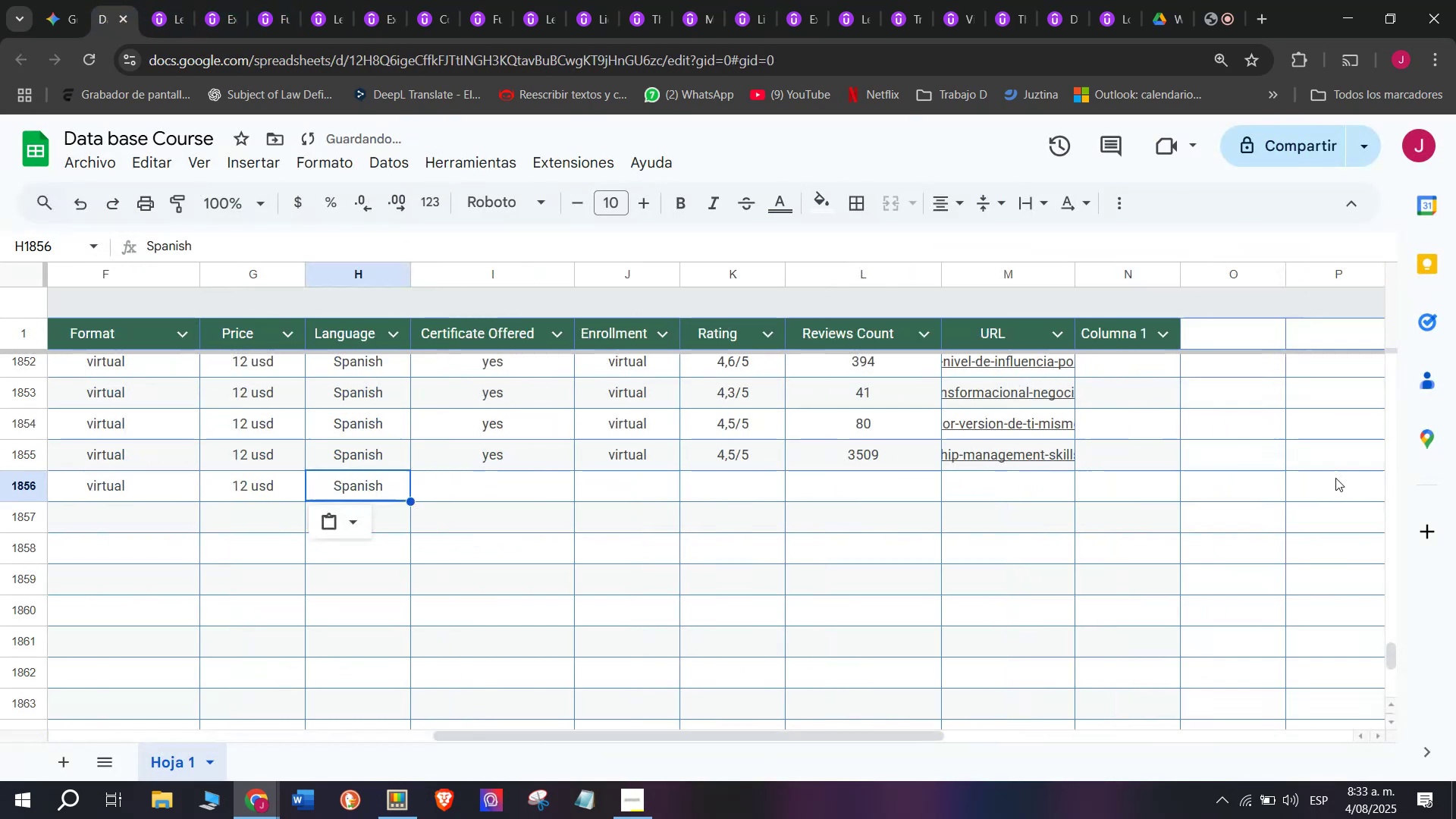 
key(Z)
 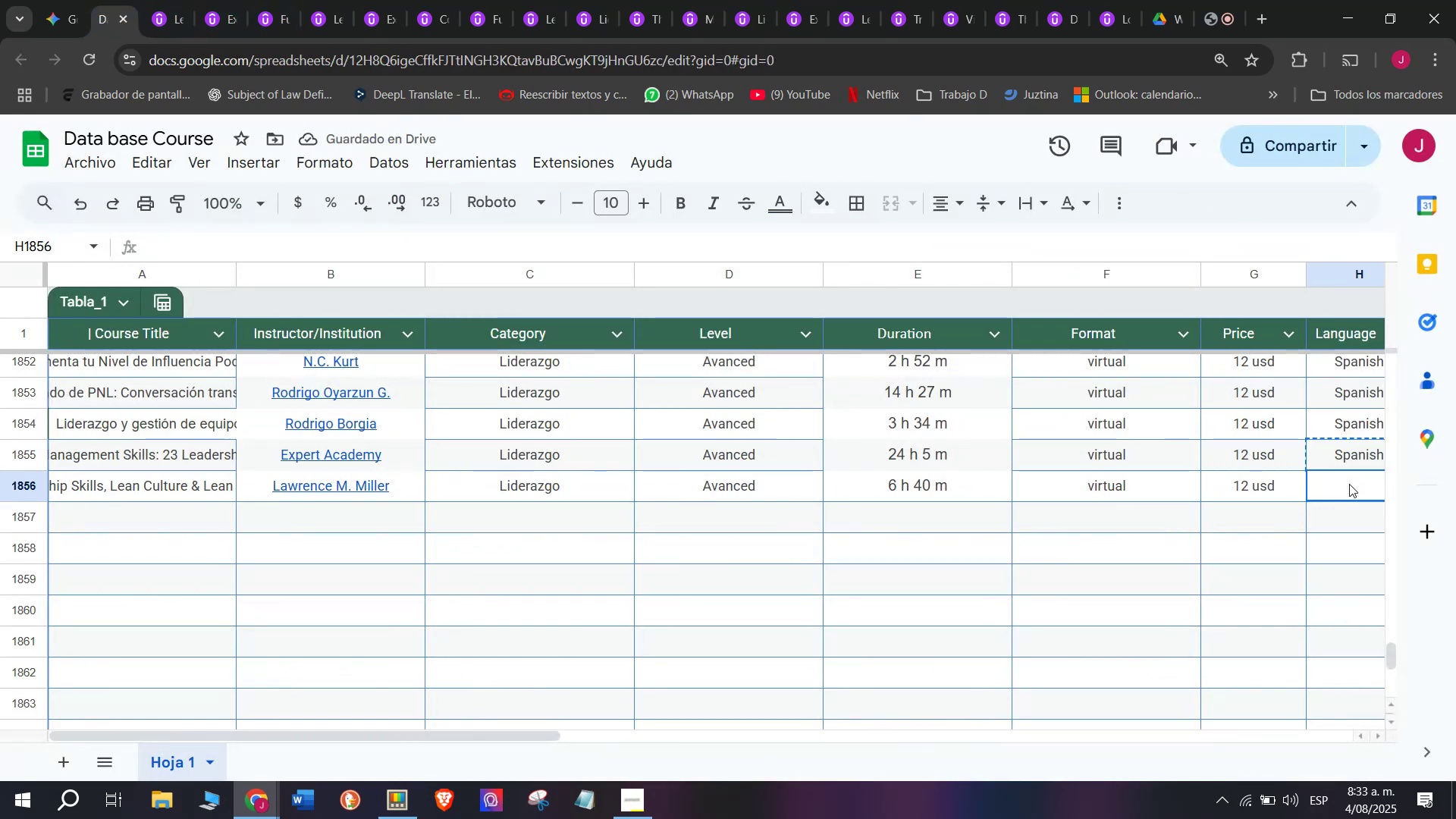 
key(Control+V)
 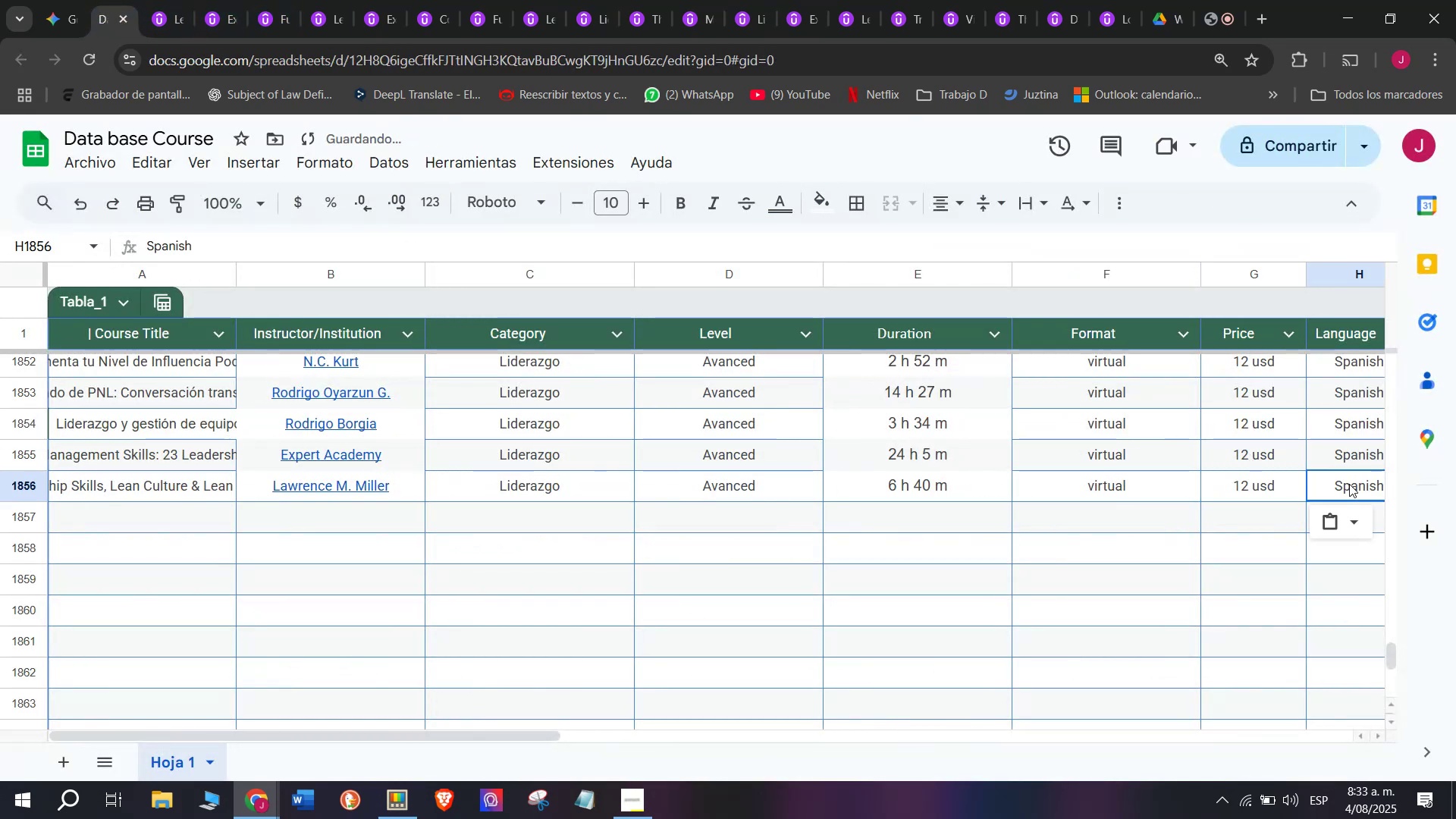 
scroll: coordinate [329, 431], scroll_direction: down, amount: 2.0
 